 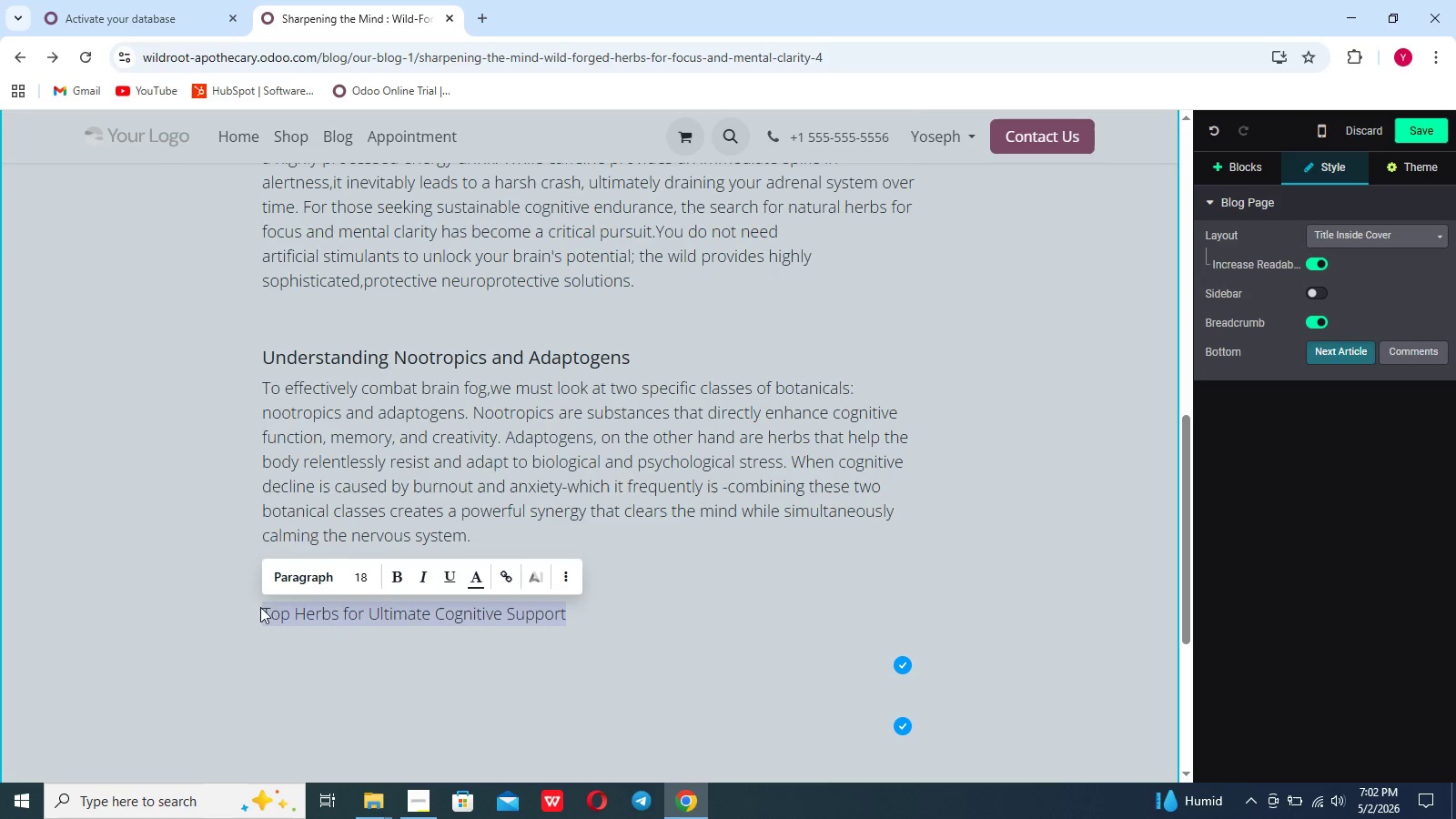 
left_click([309, 576])
 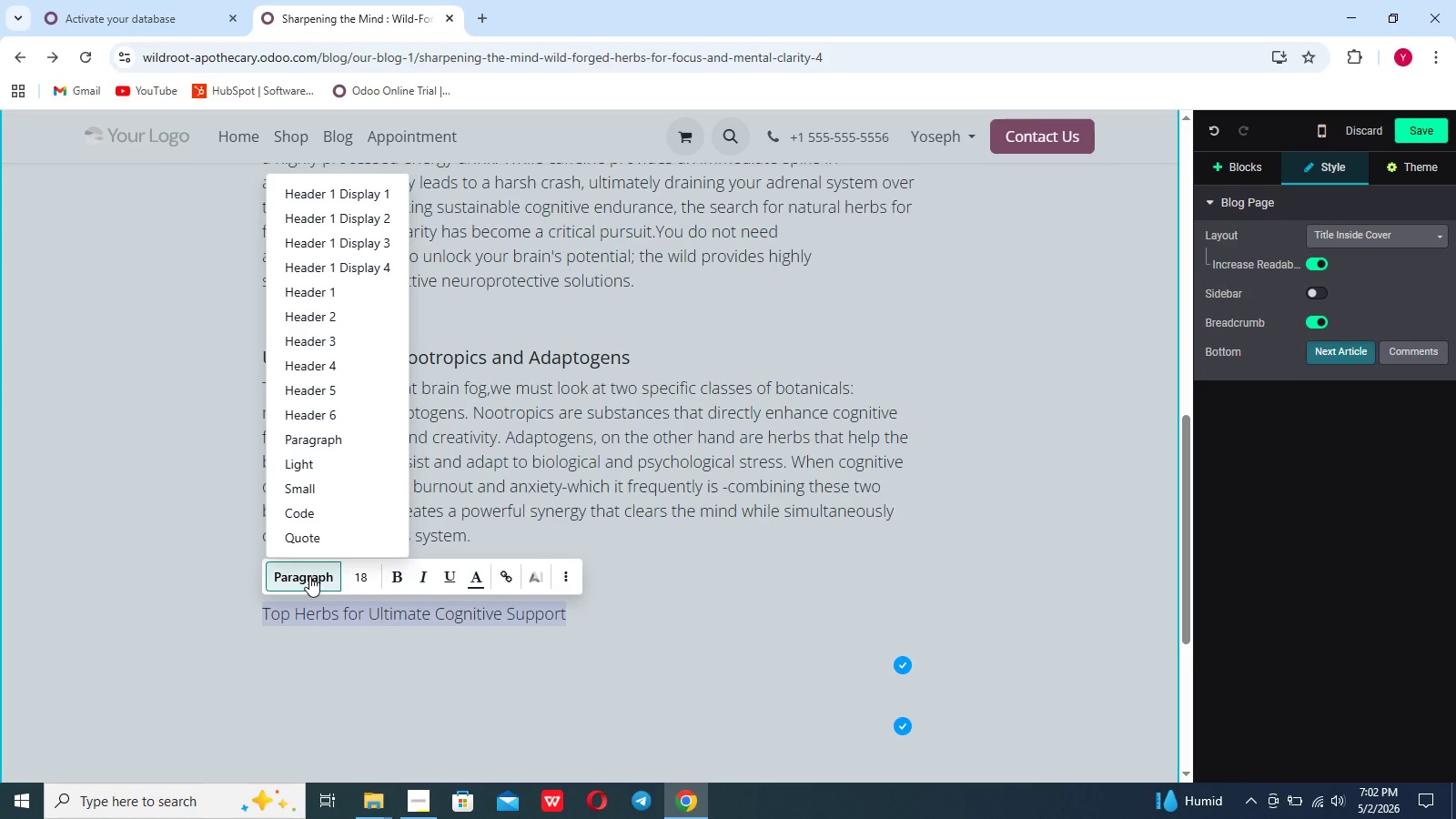 
wait(8.38)
 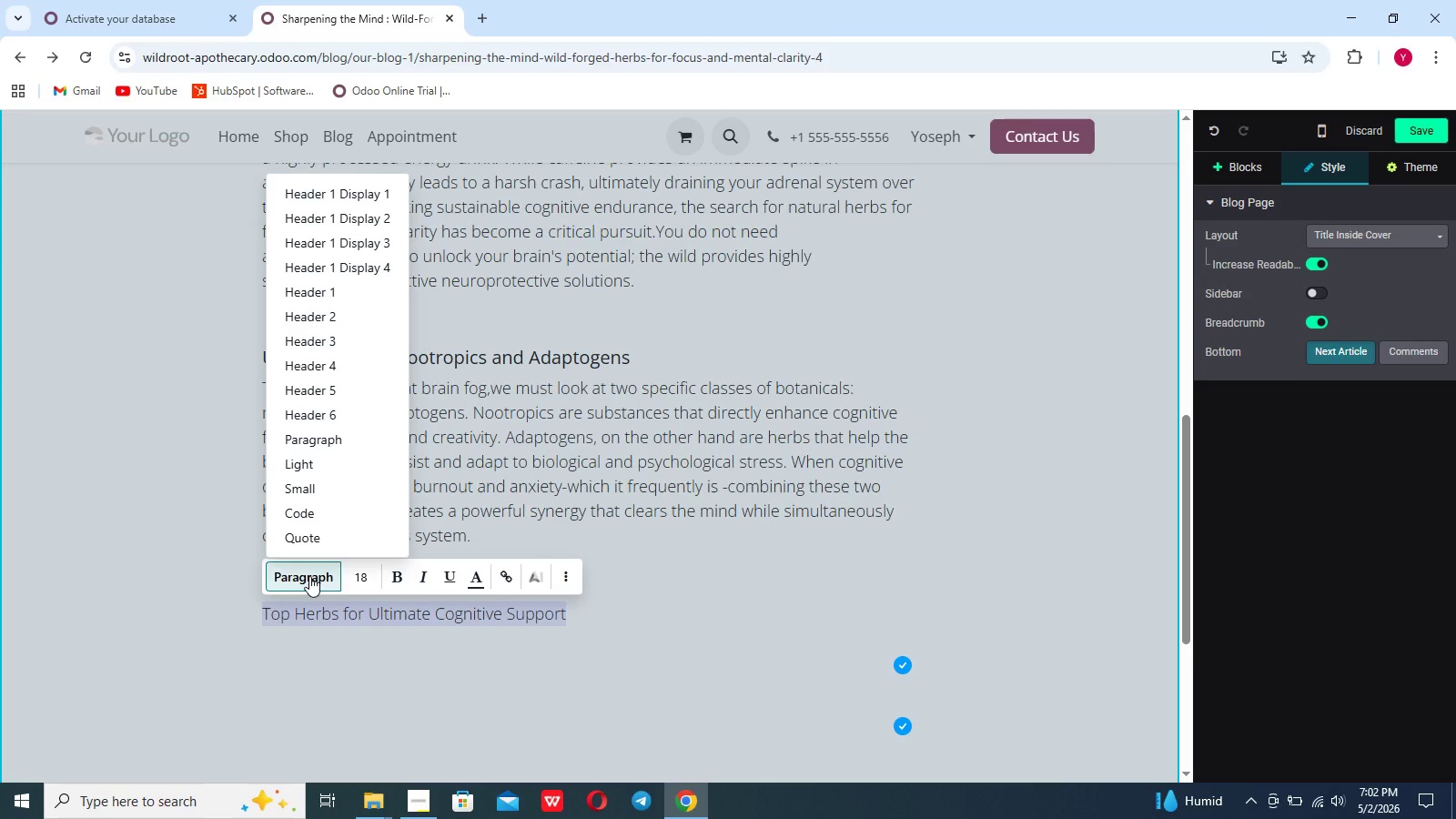 
left_click([348, 390])
 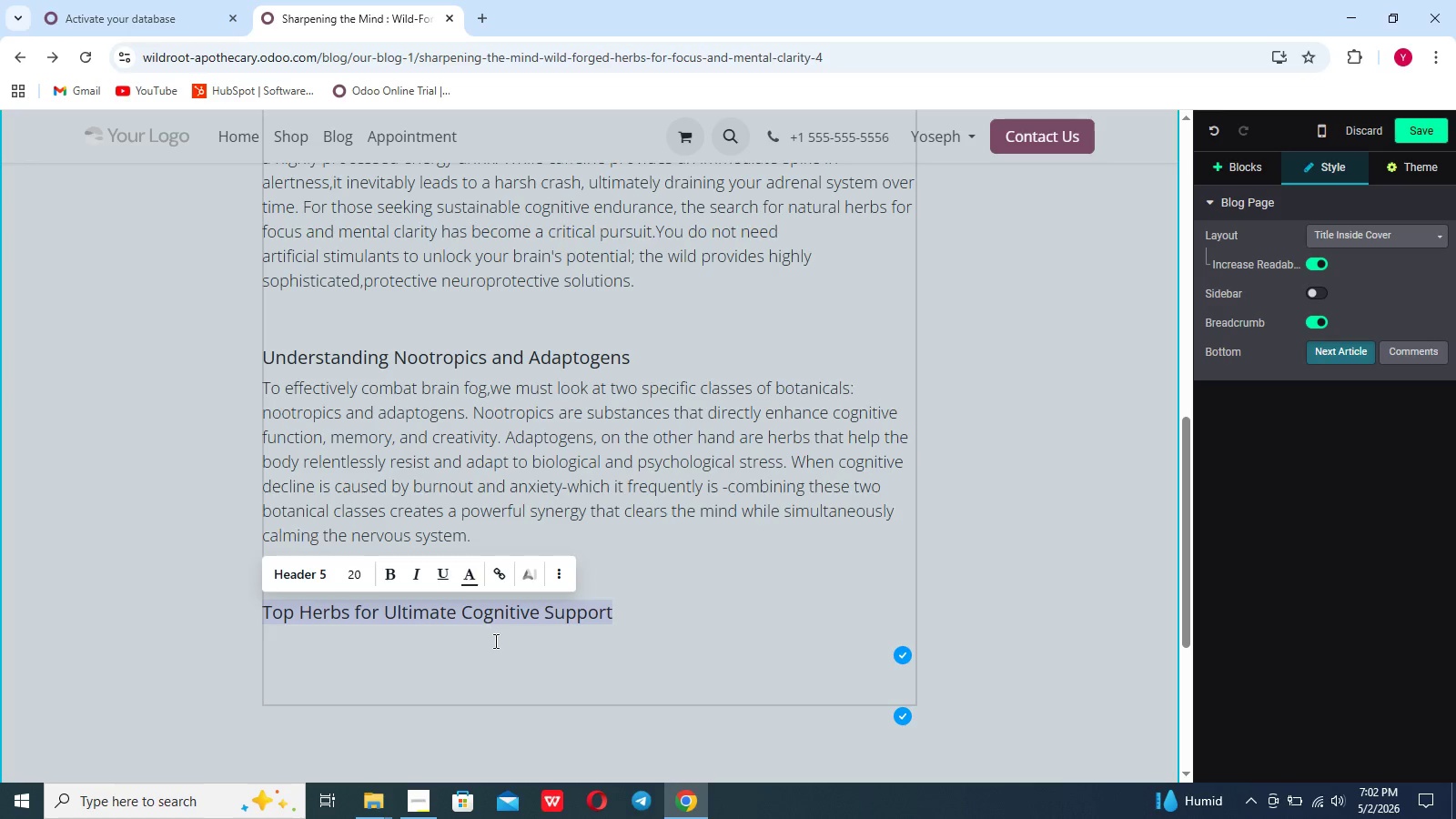 
left_click([632, 616])
 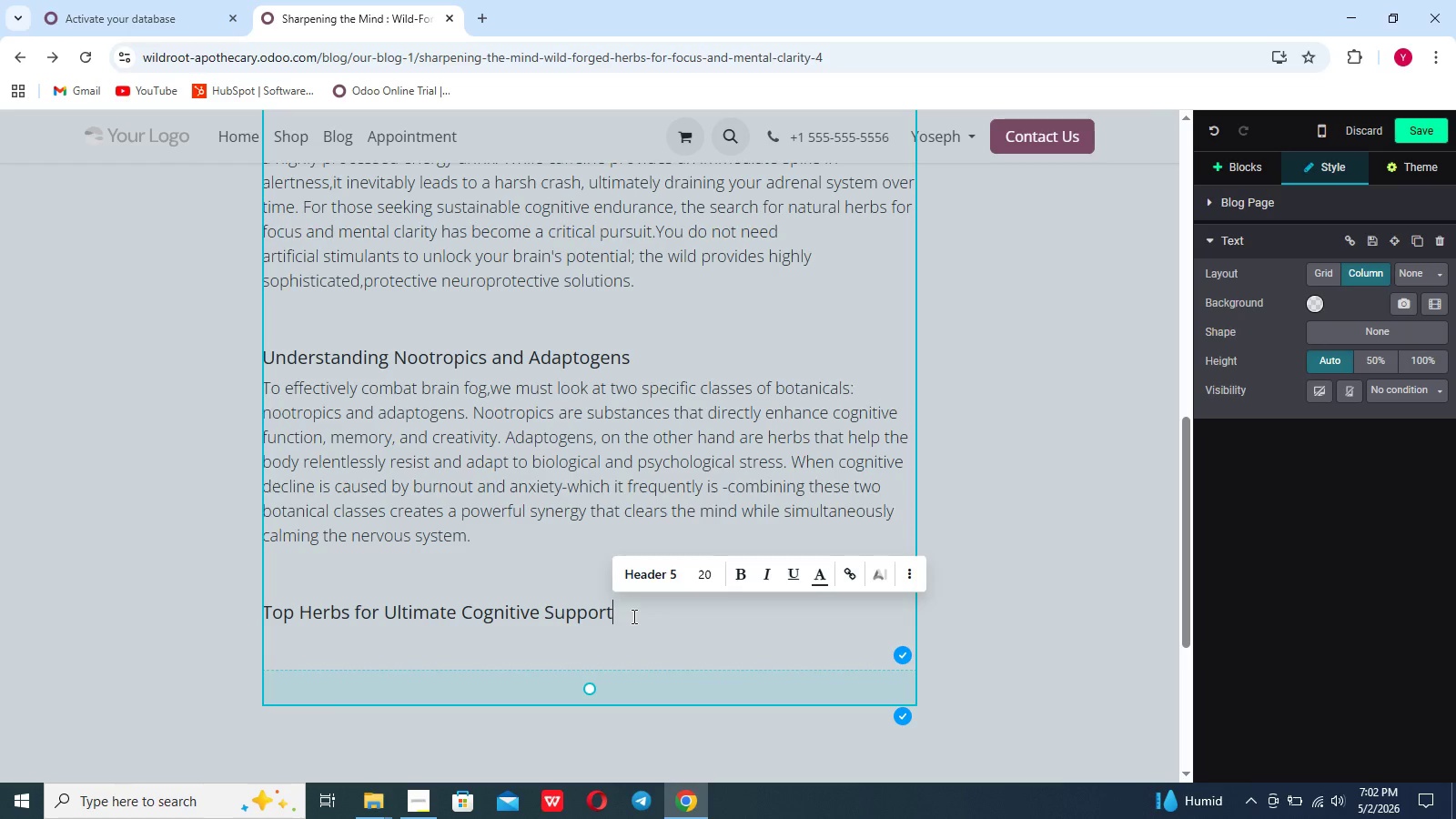 
left_click([632, 616])
 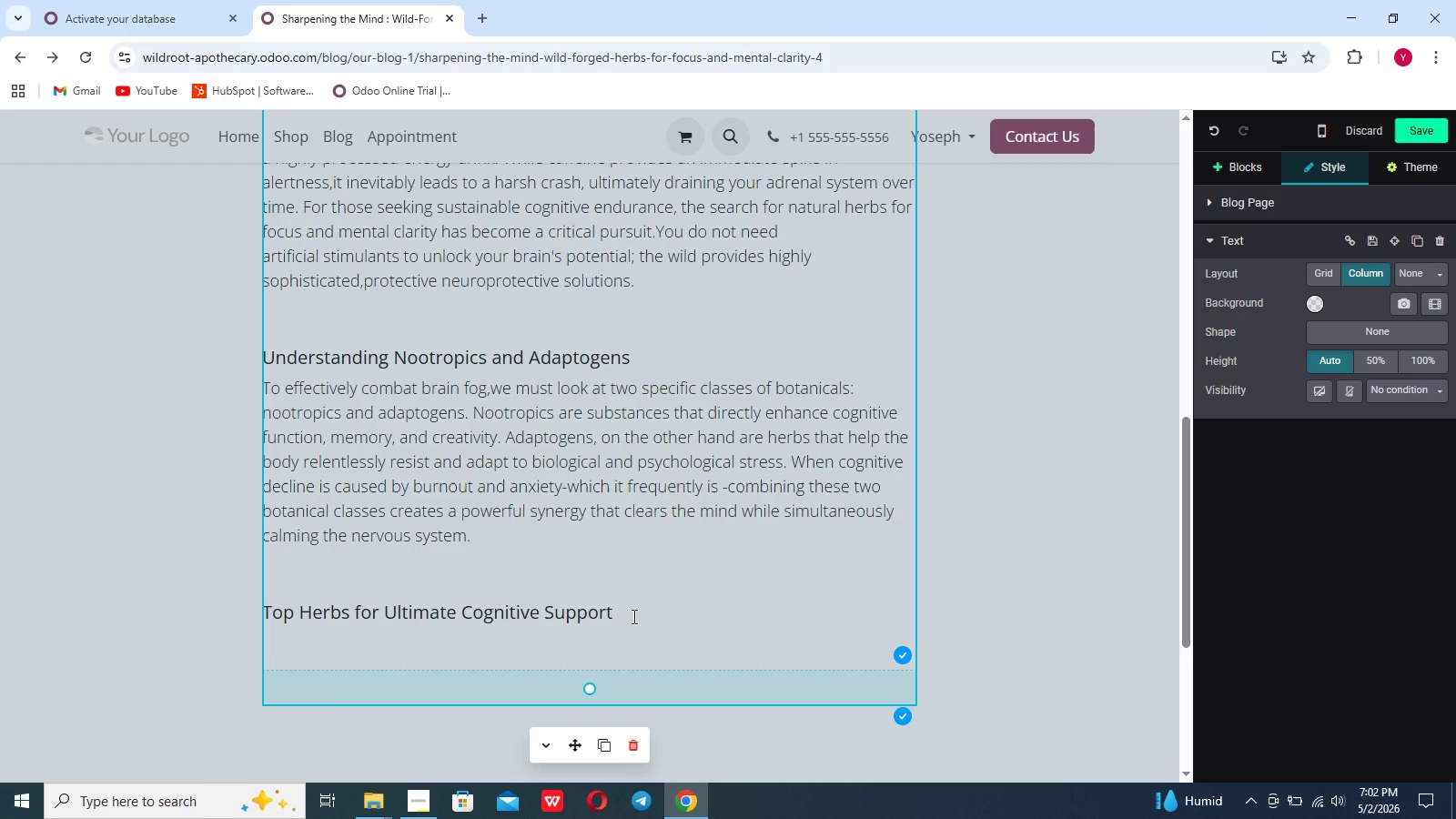 
key(Enter)
 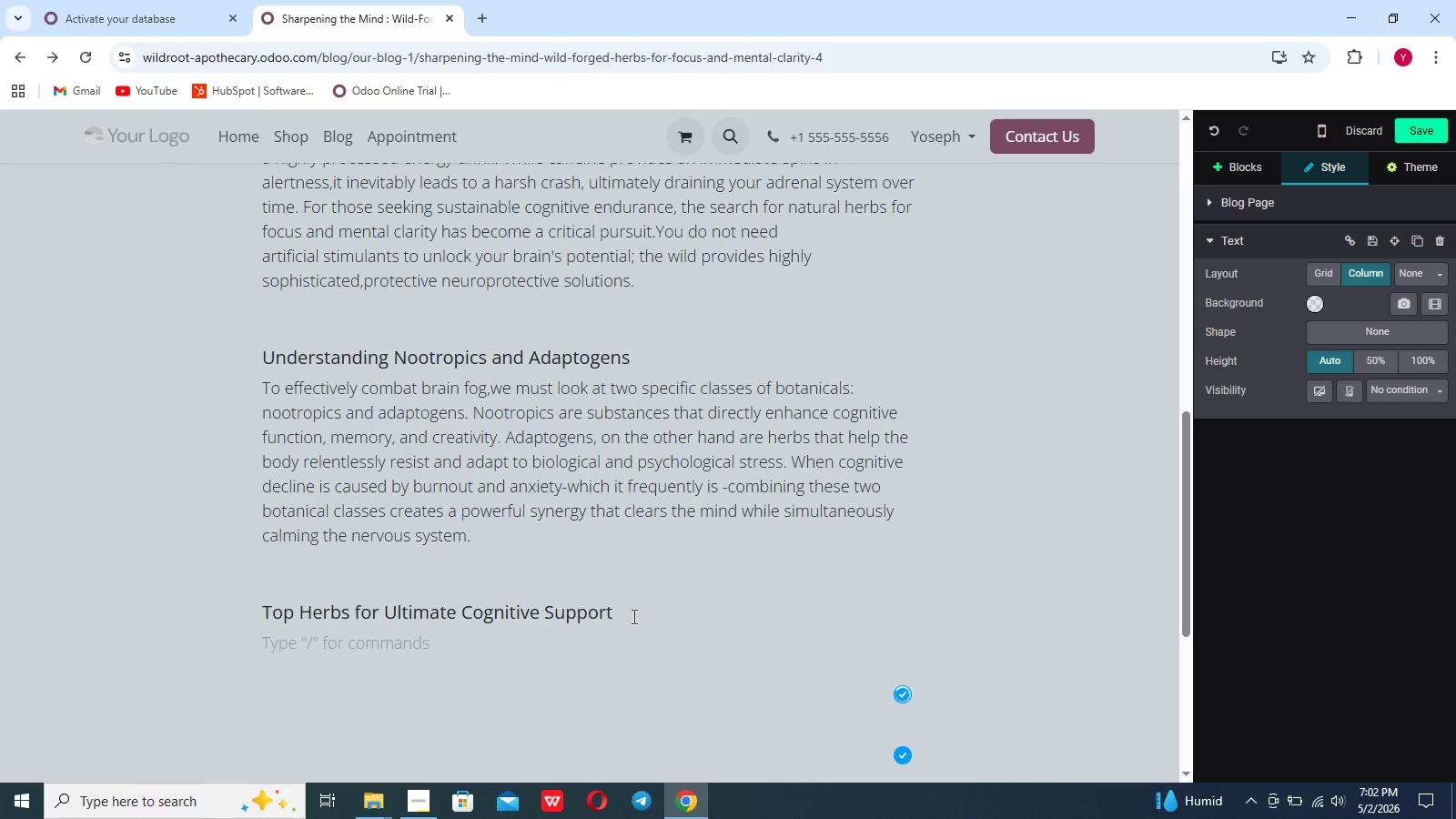 
hold_key(key=ShiftLeft, duration=0.44)
 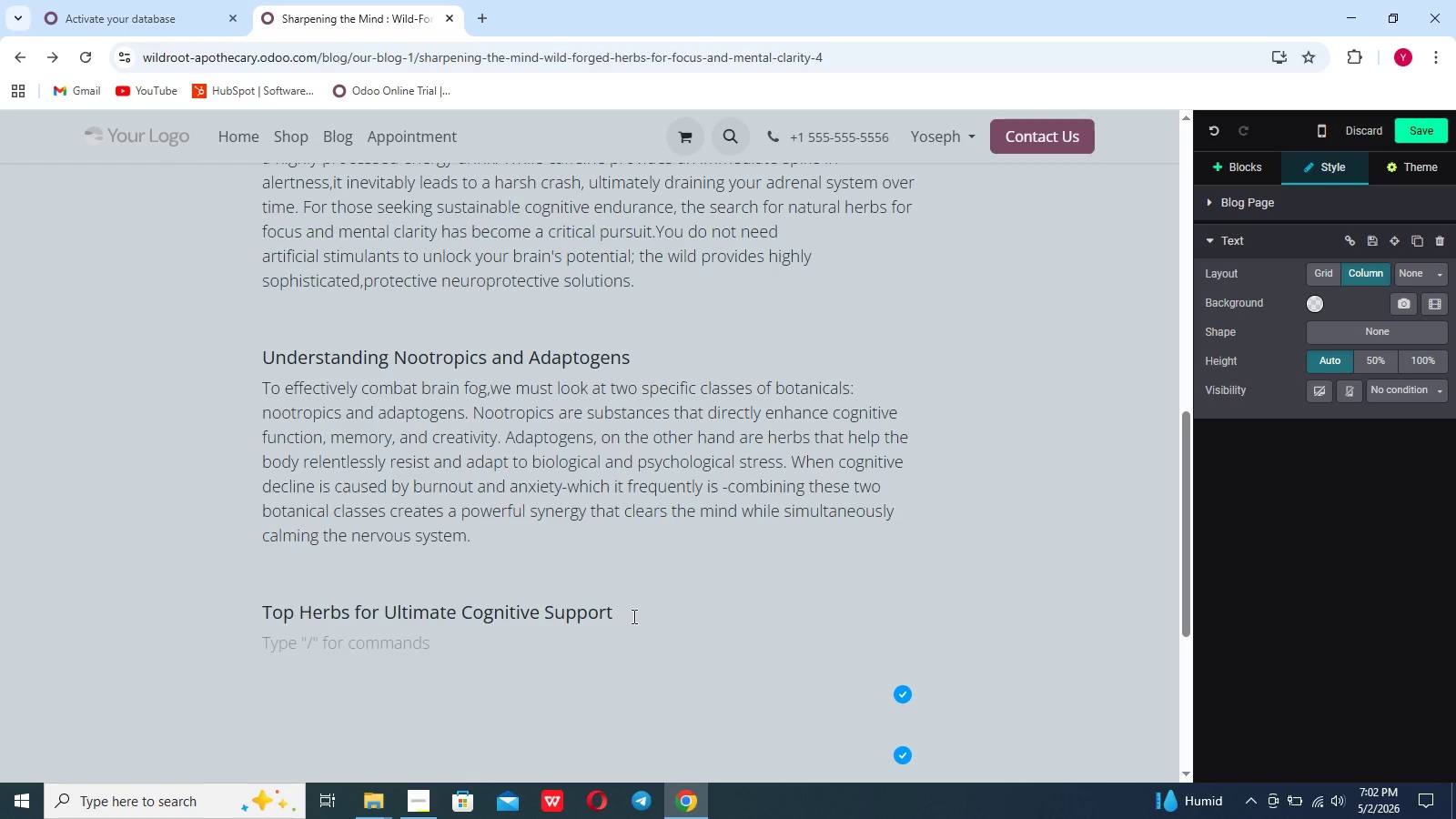 
type(Integratings)
key(Backspace)
type( specific,ethically harvested plants into your mental )
 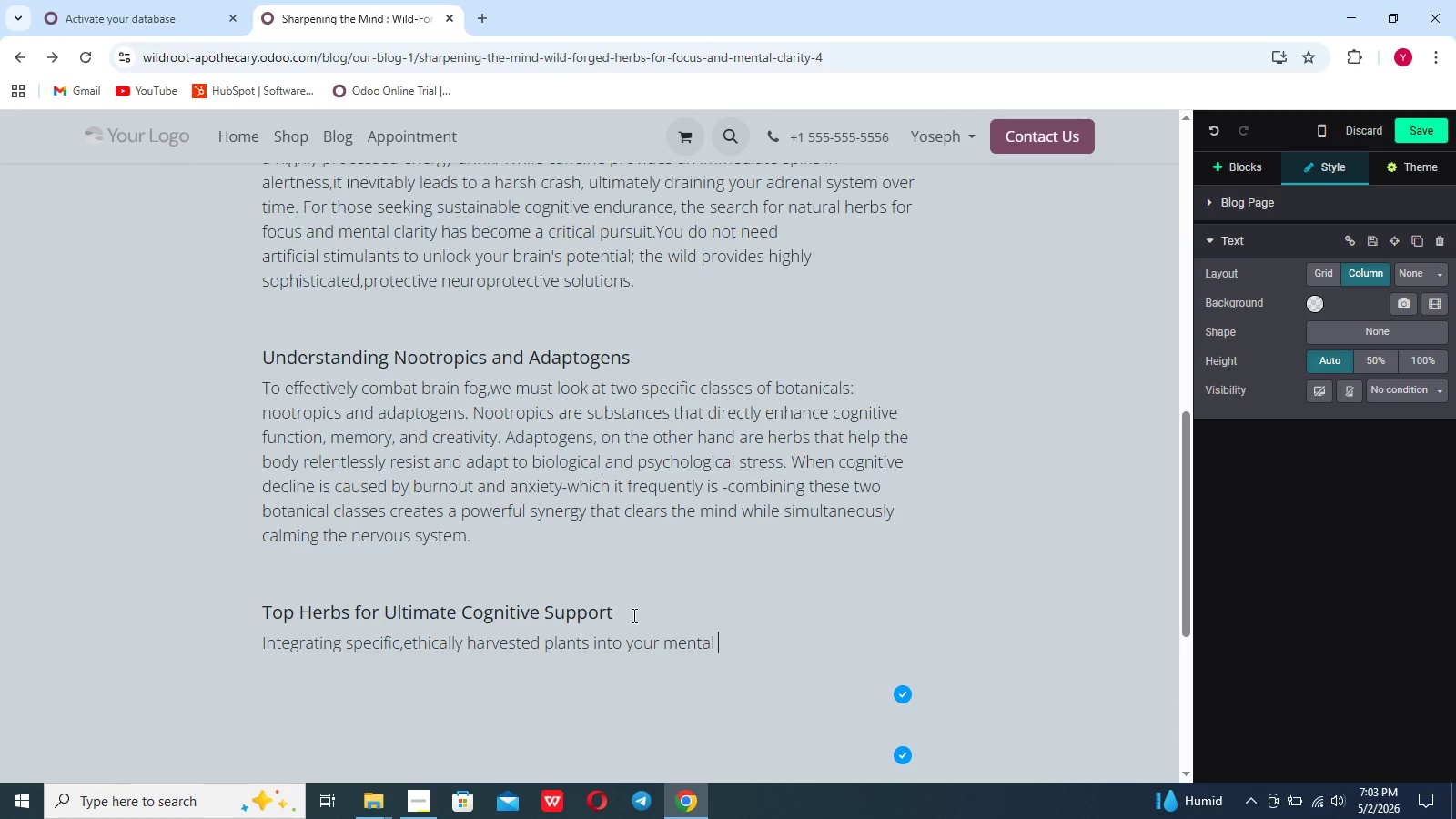 
wait(7.31)
 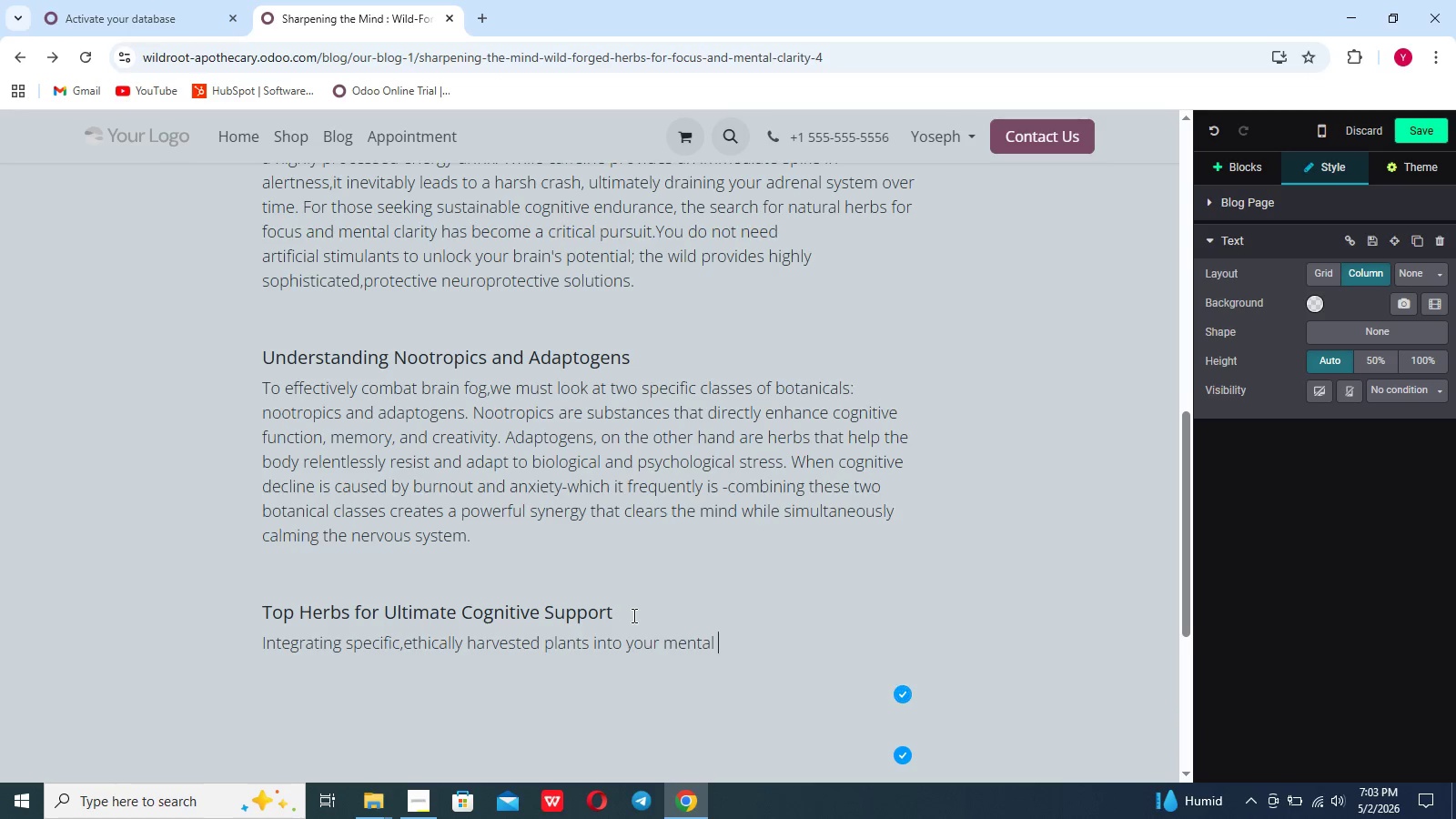 
hold_key(key=Backspace, duration=0.62)
 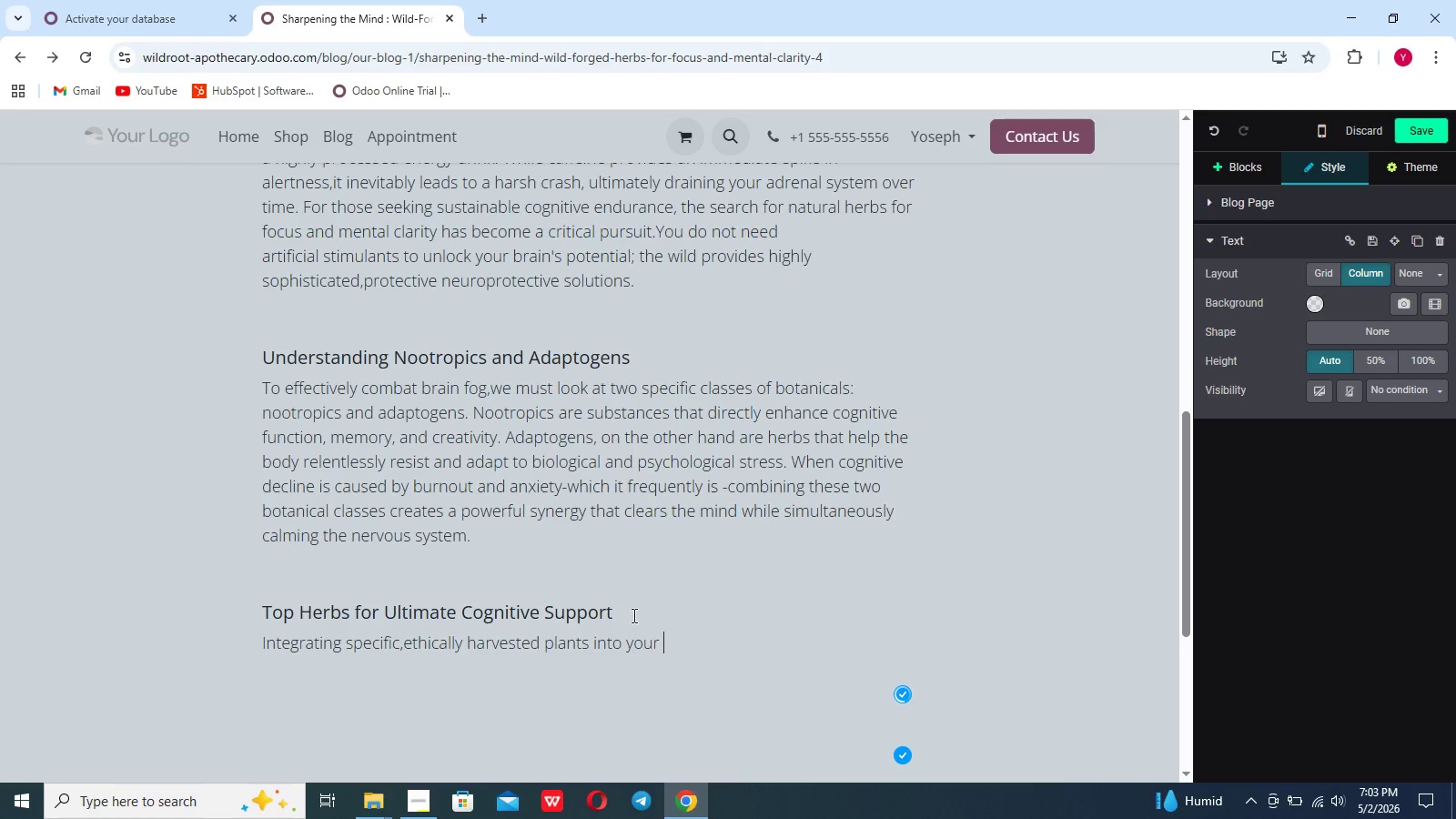 
hold_key(key=Backspace, duration=0.31)
 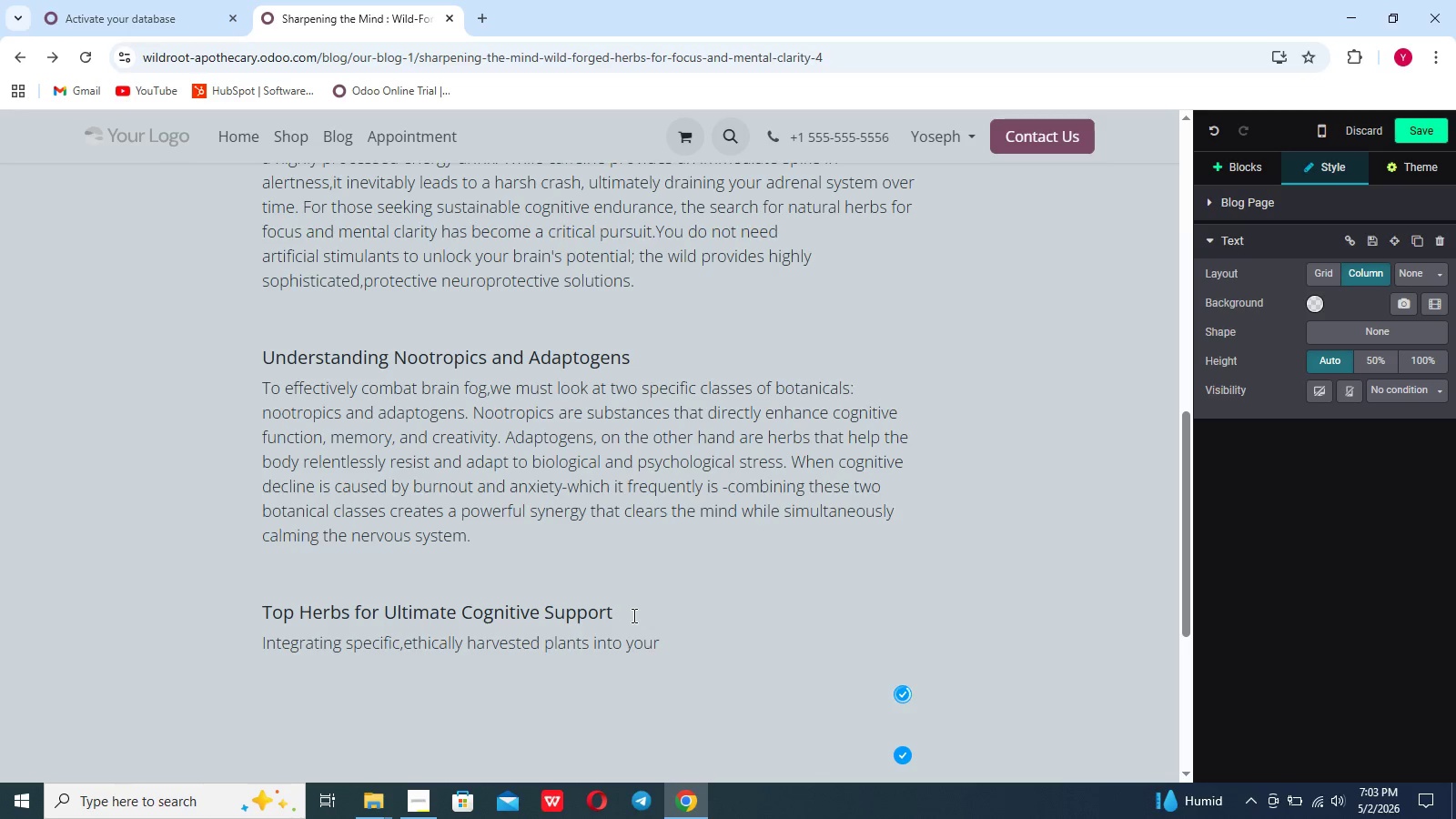 
type(daily regimen ca transform your mental output. The most effective herbs fi)
key(Backspace)
type(or focus include:)
 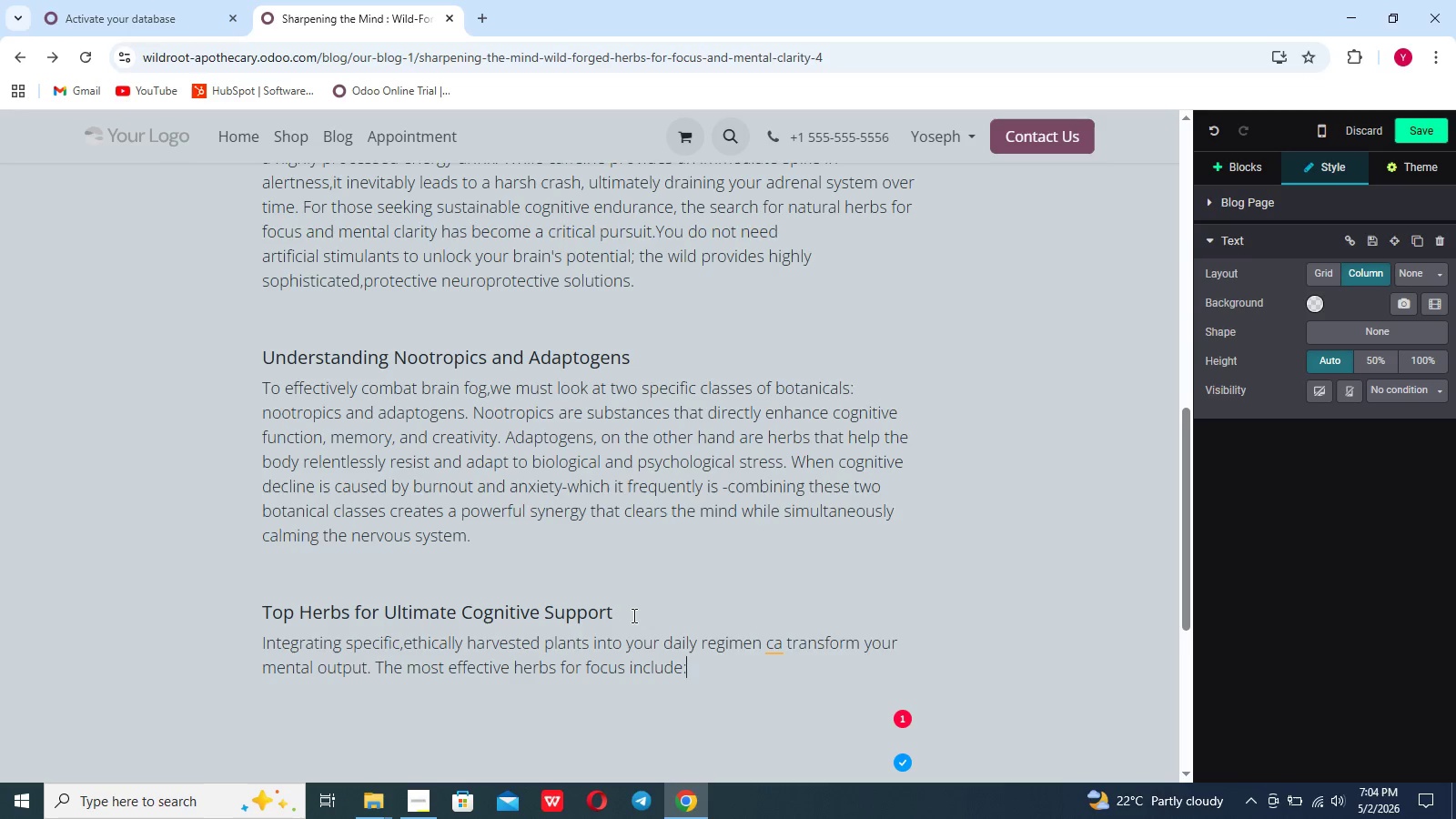 
key(Enter)
 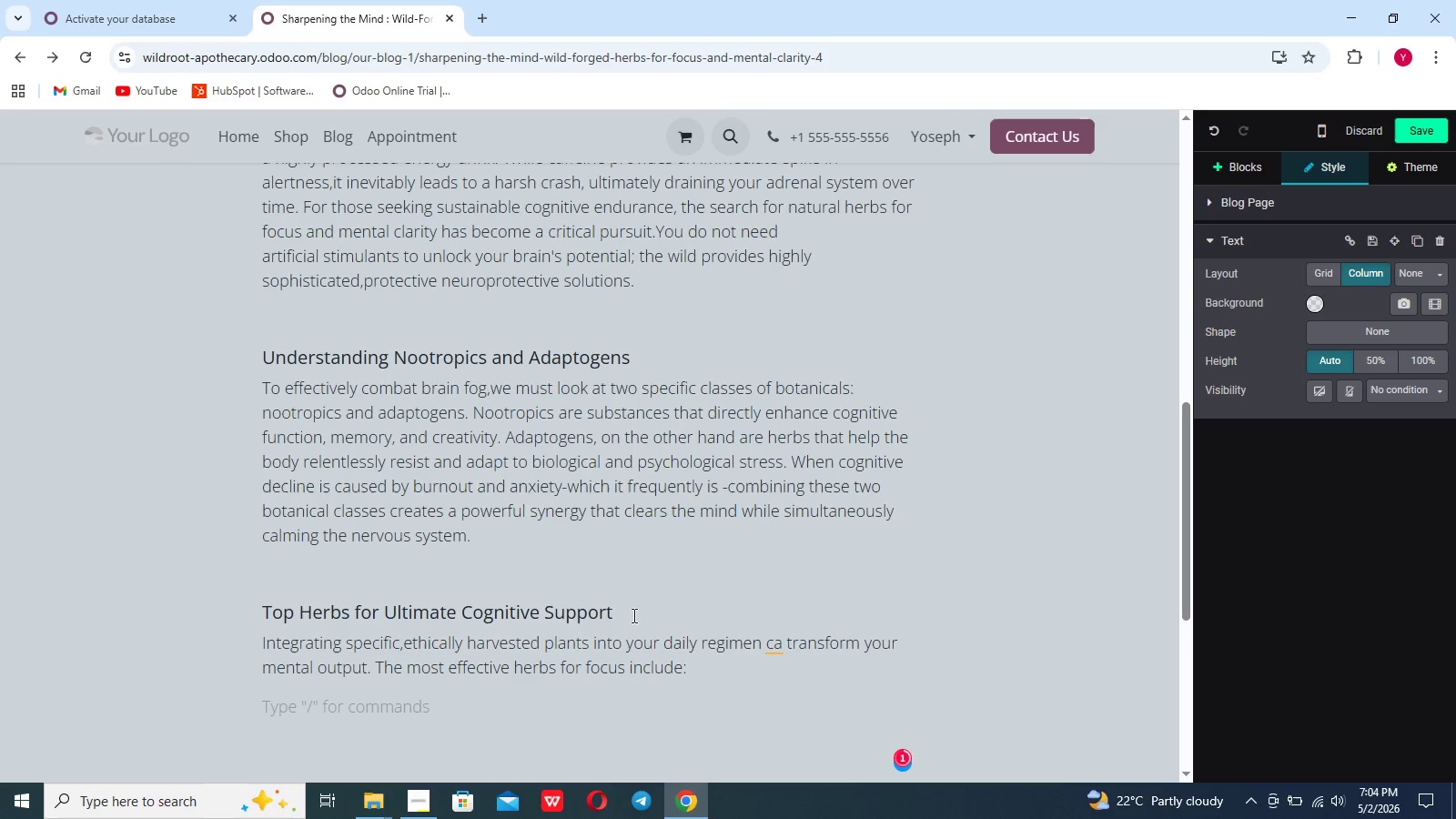 
key(Slash)
 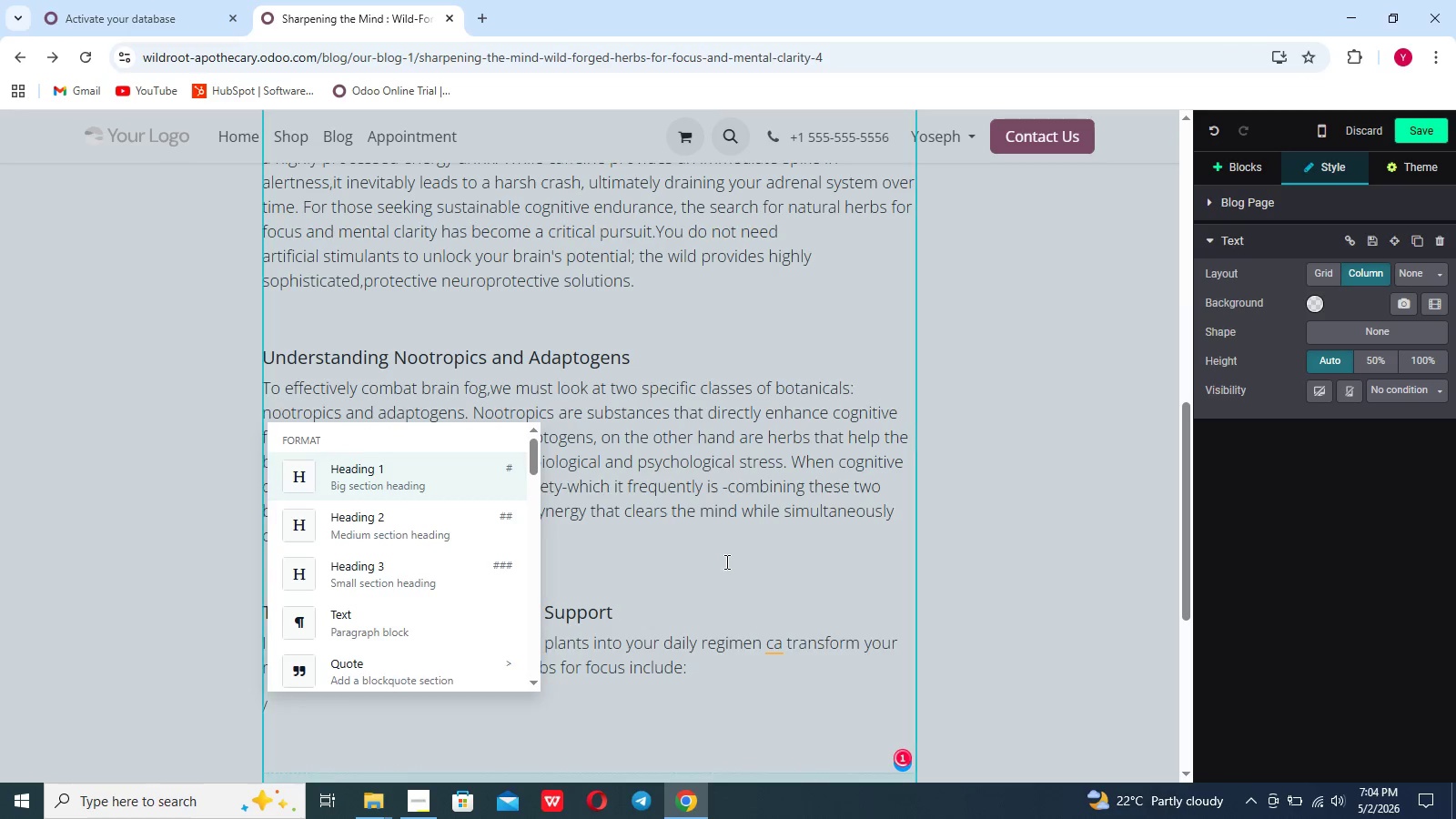 
scroll: coordinate [399, 607], scroll_direction: down, amount: 11.0
 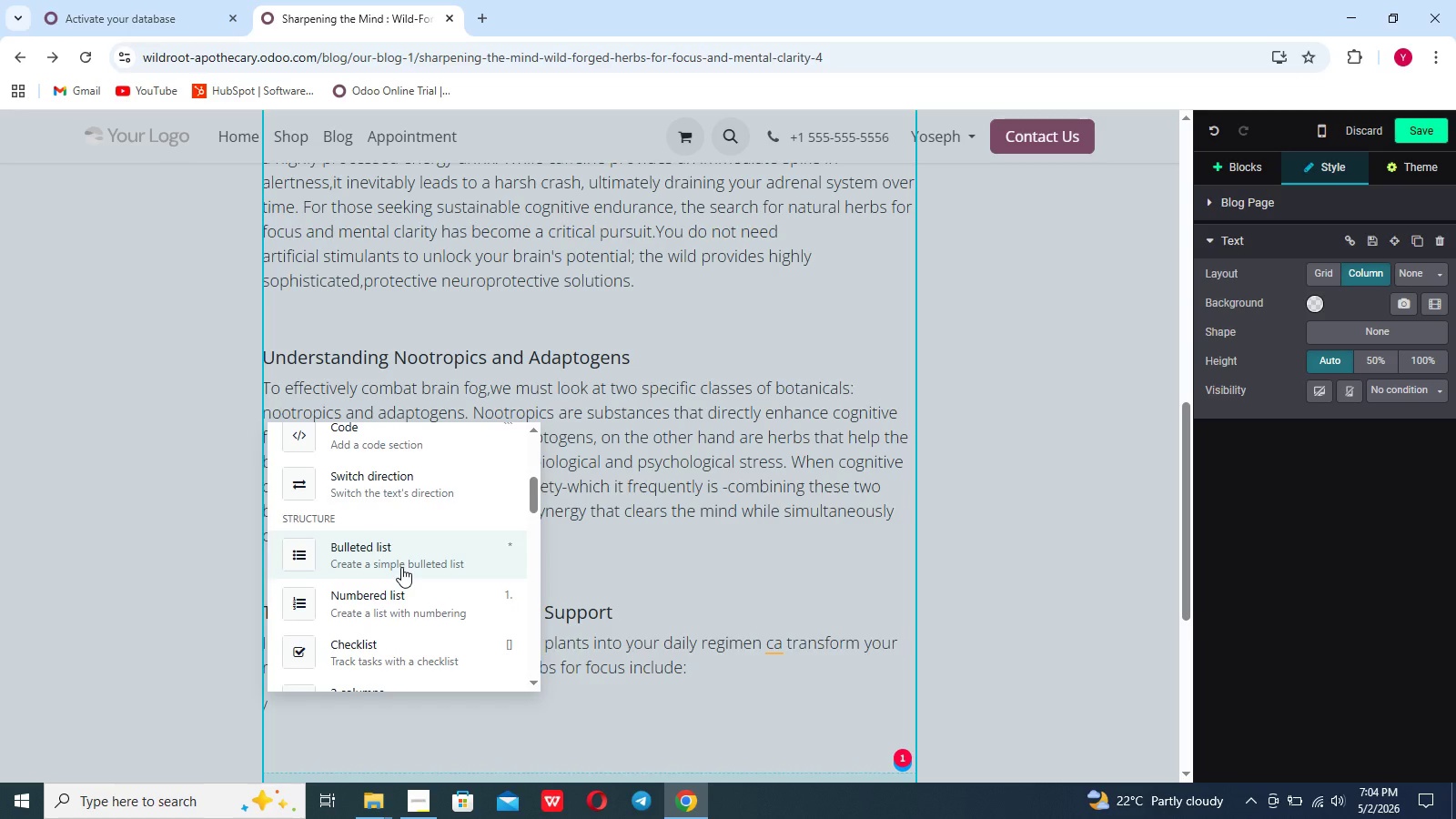 
left_click([401, 567])
 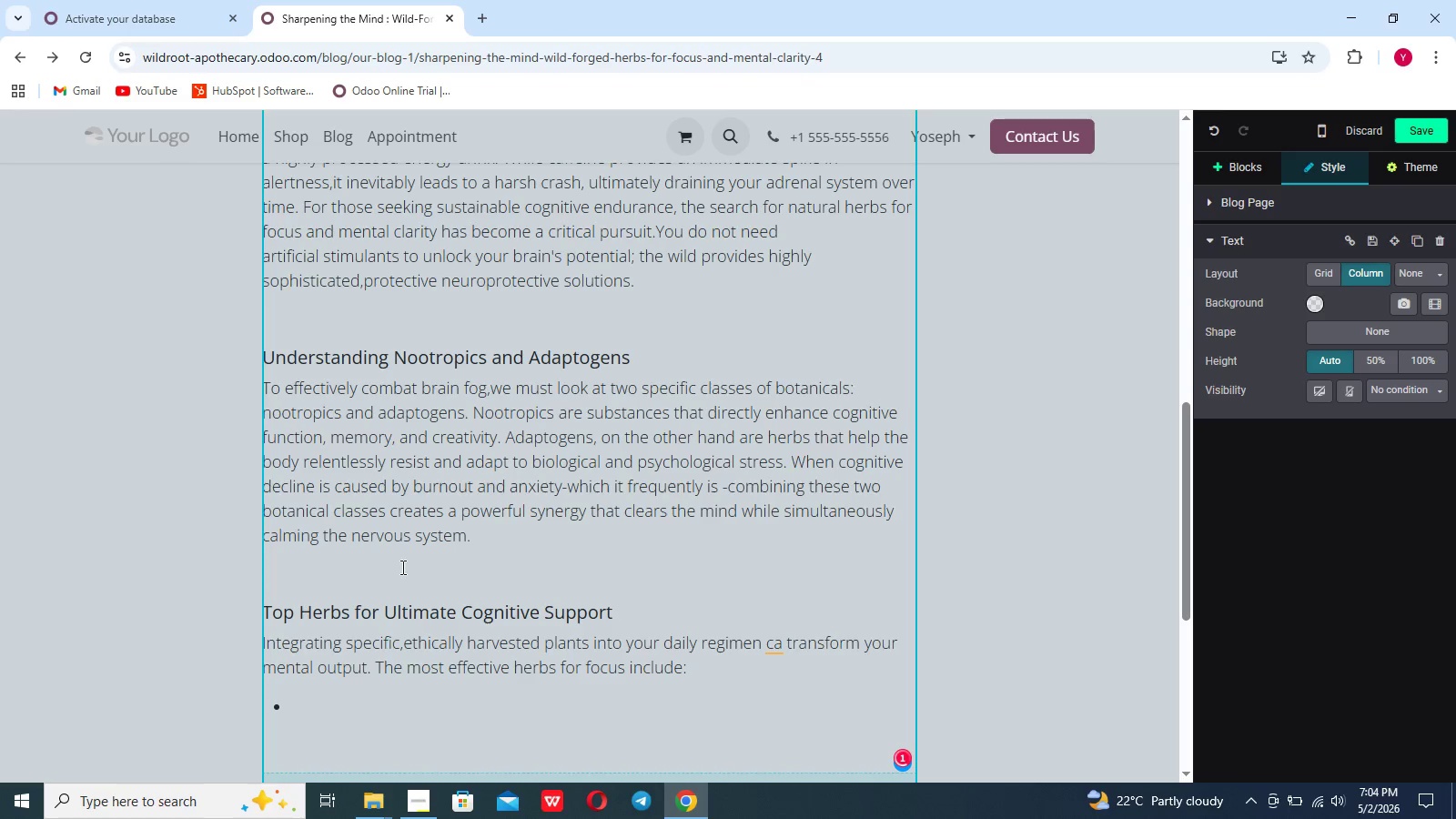 
type(Kion's)
 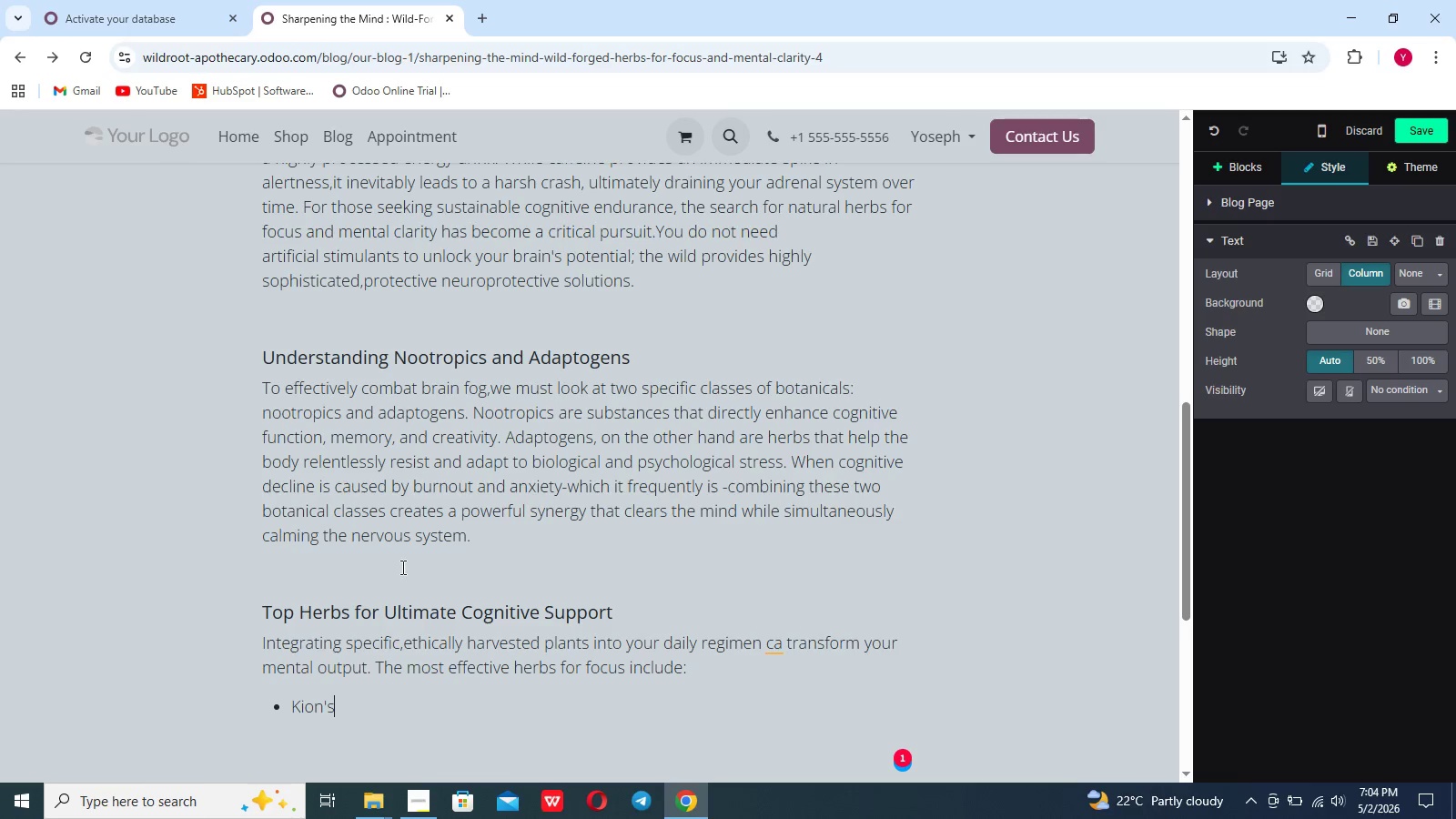 
key(Backspace)
 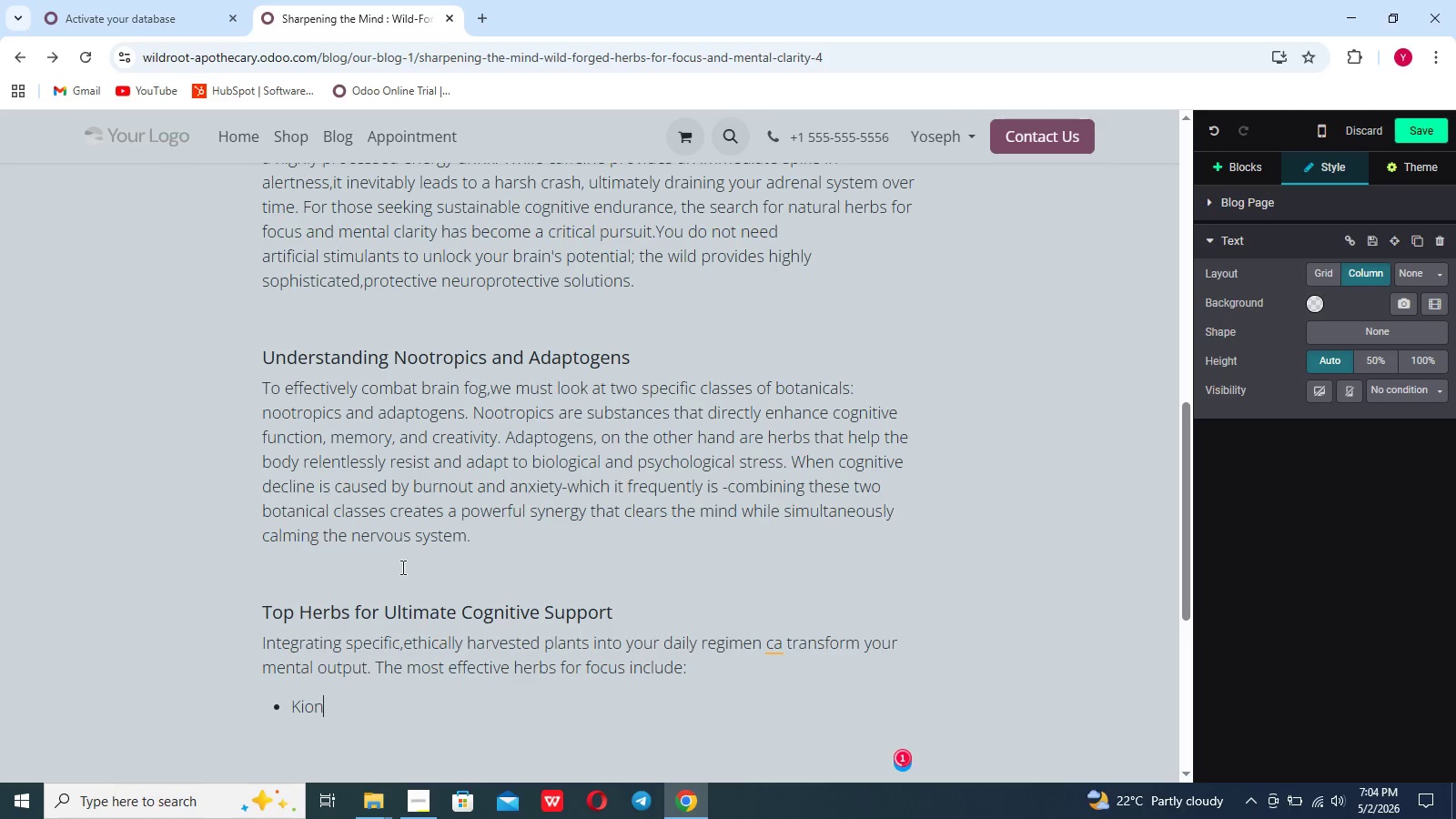 
key(Backspace)
 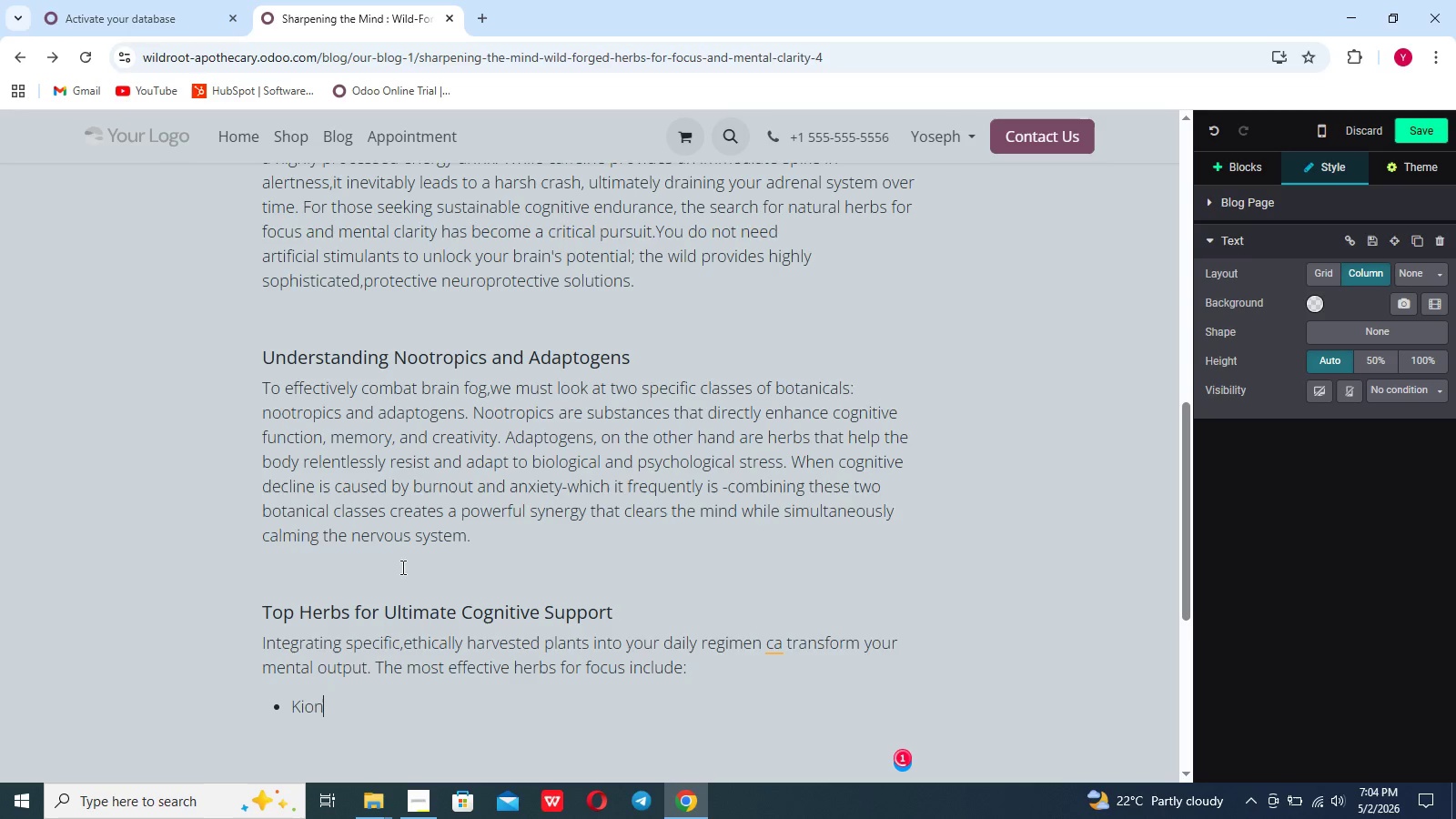 
key(Backspace)
 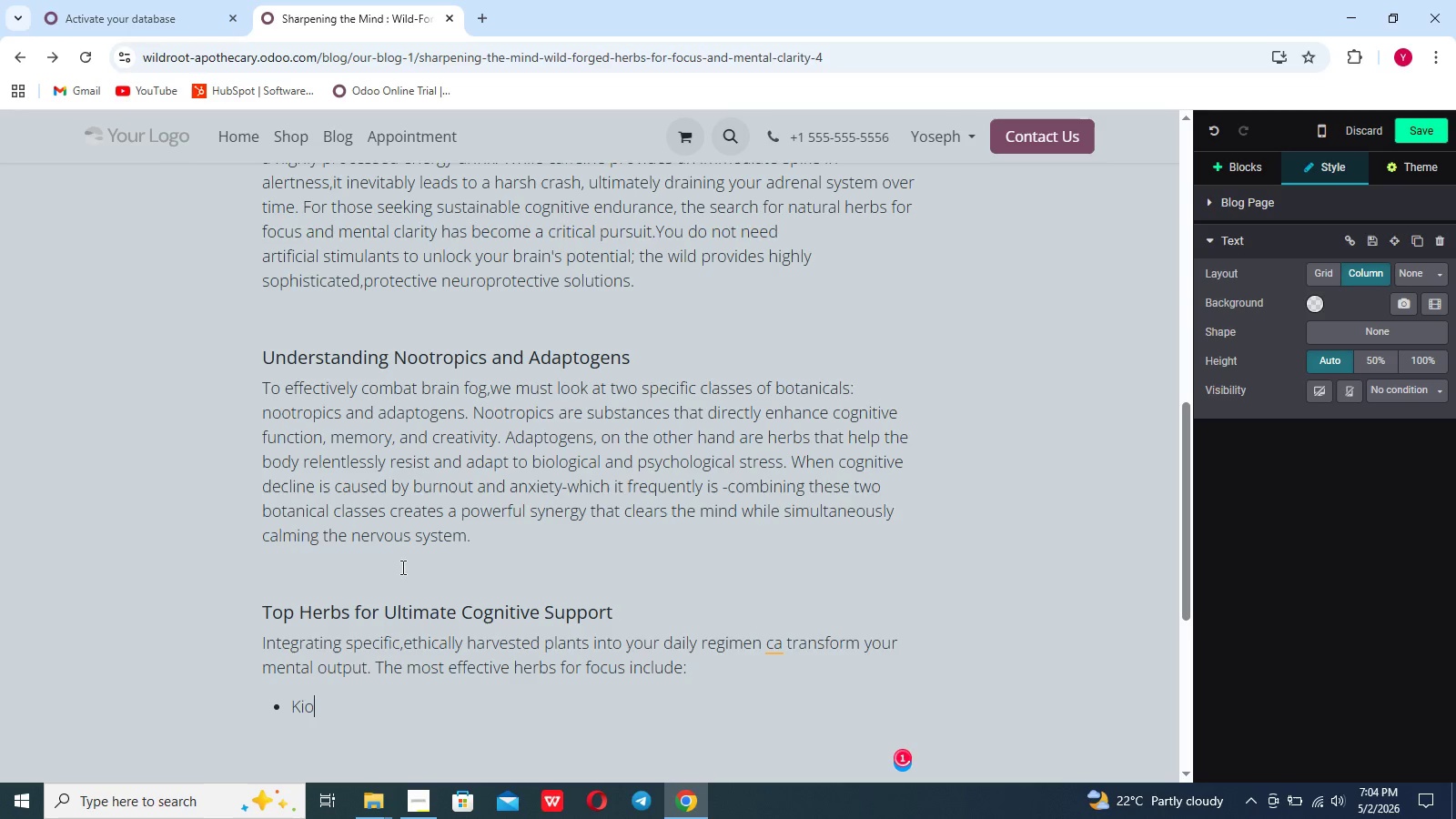 
key(Backspace)
 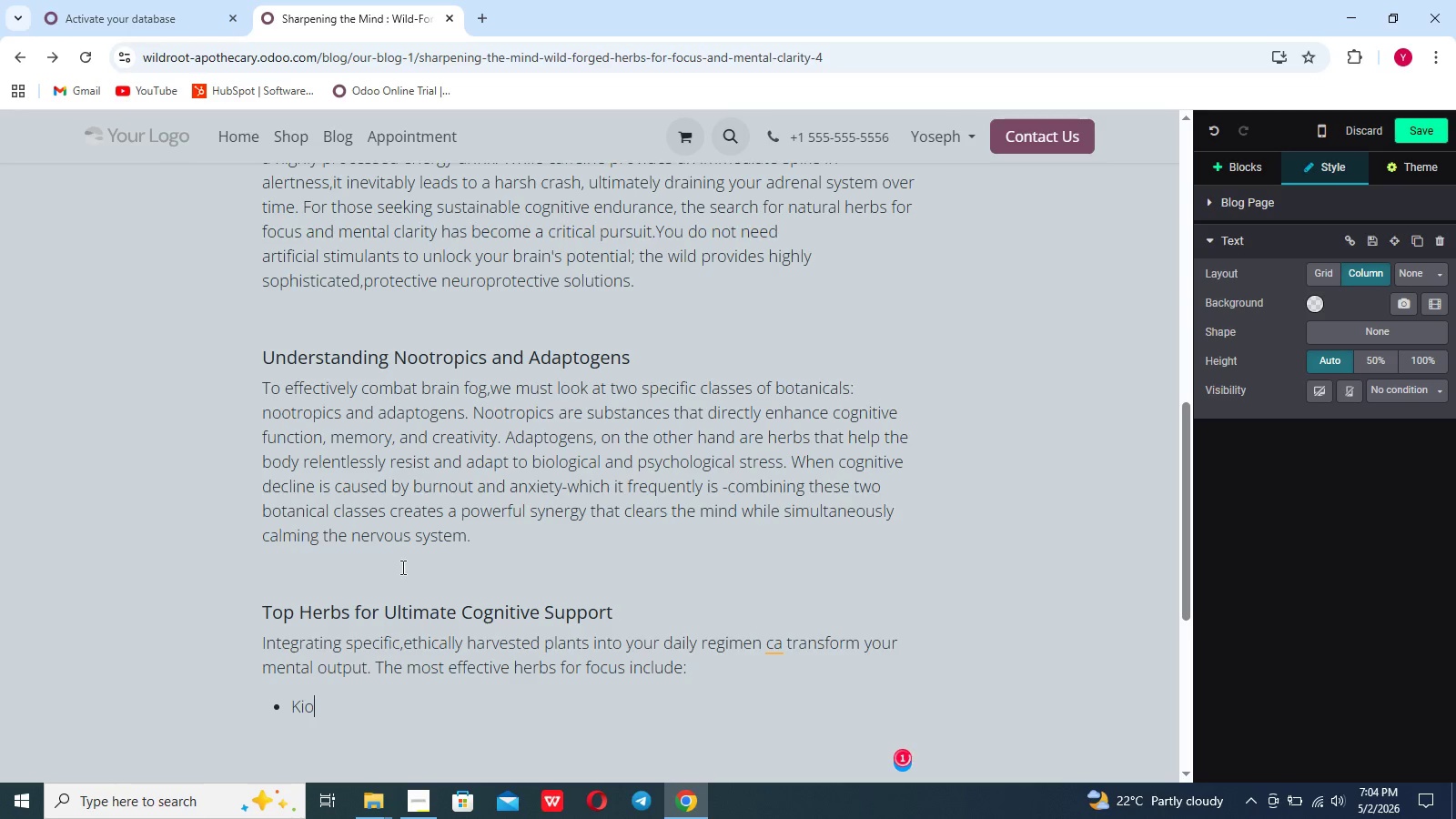 
key(Backspace)
 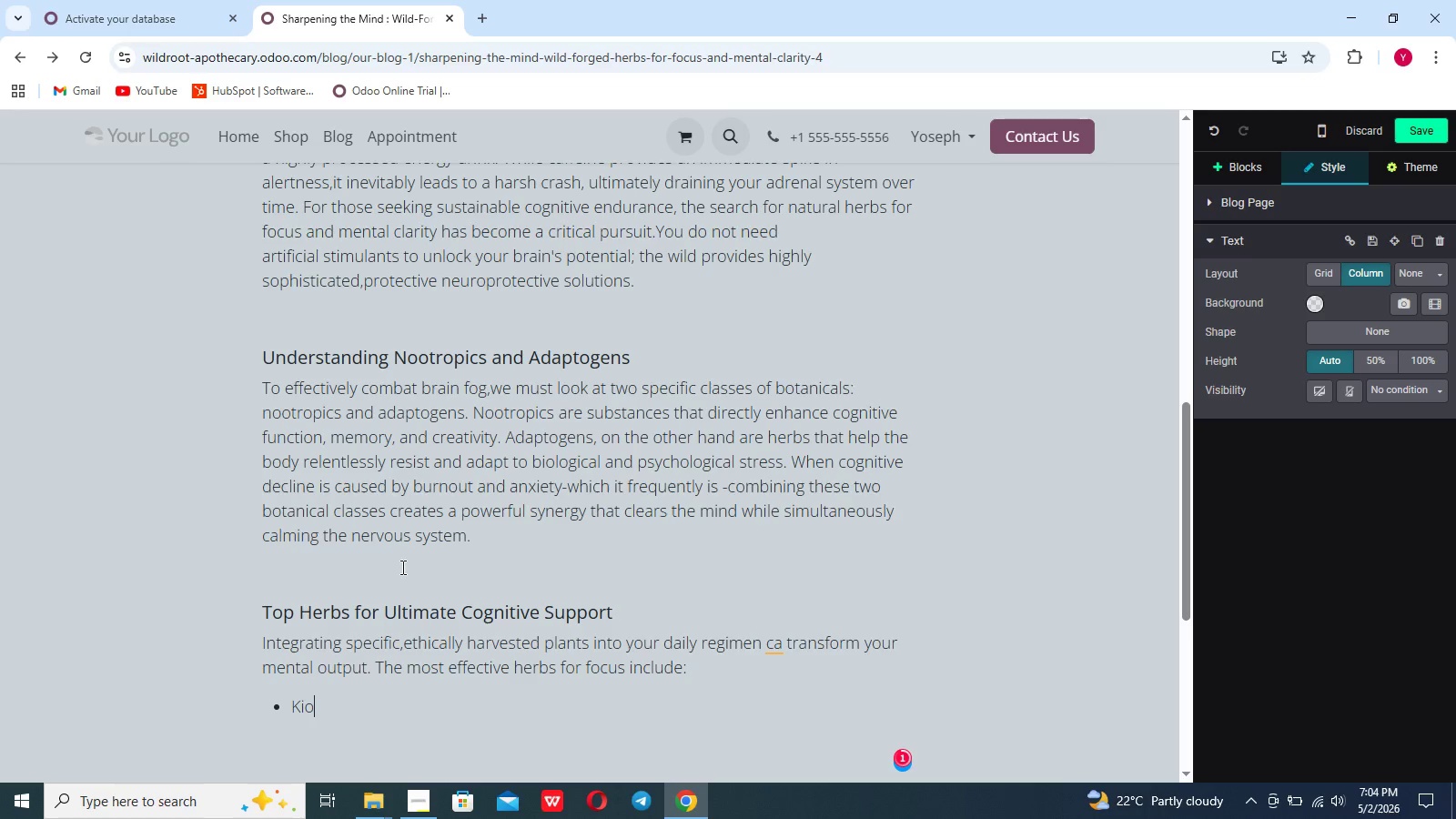 
key(Backspace)
 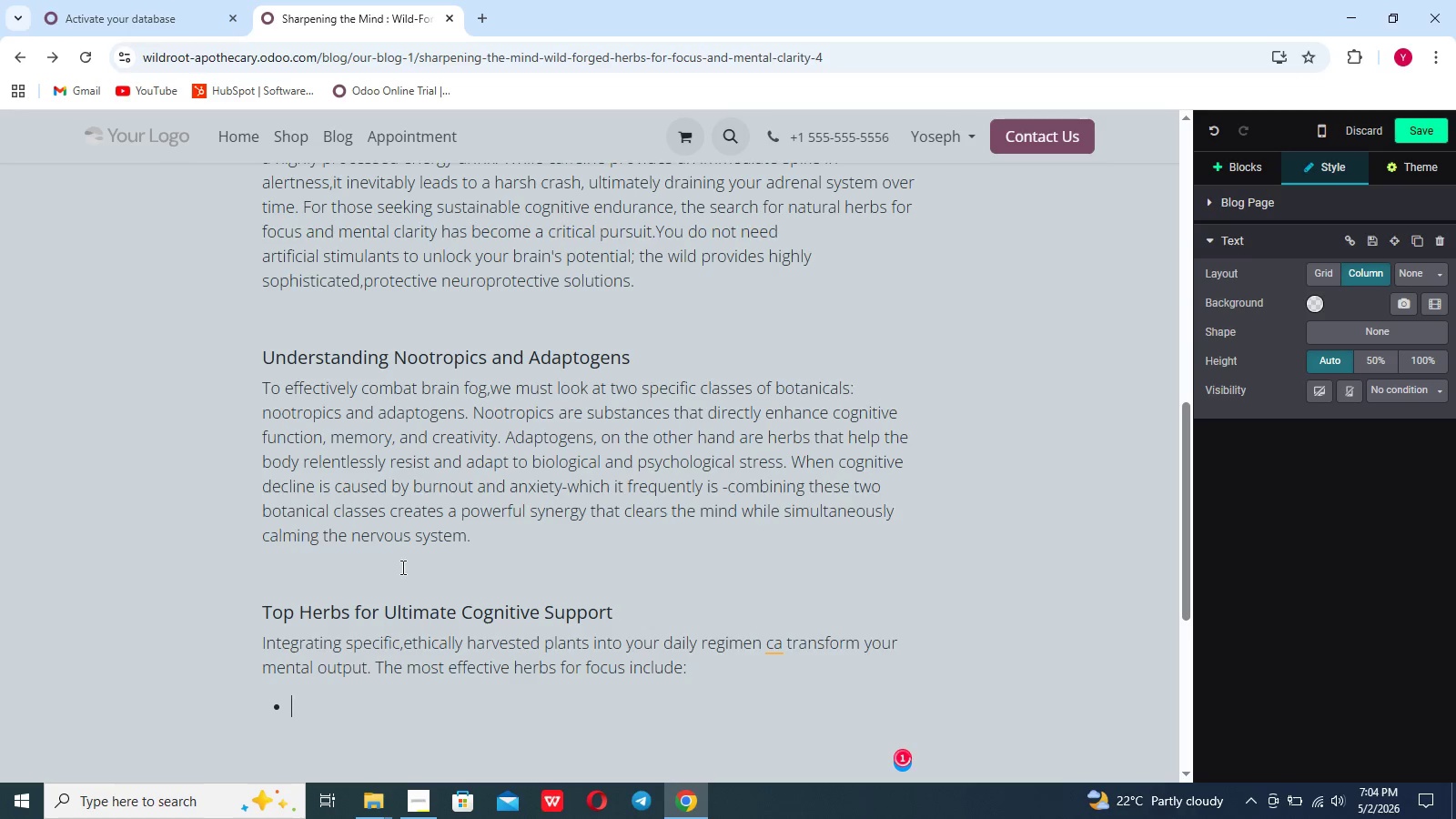 
key(Backspace)
 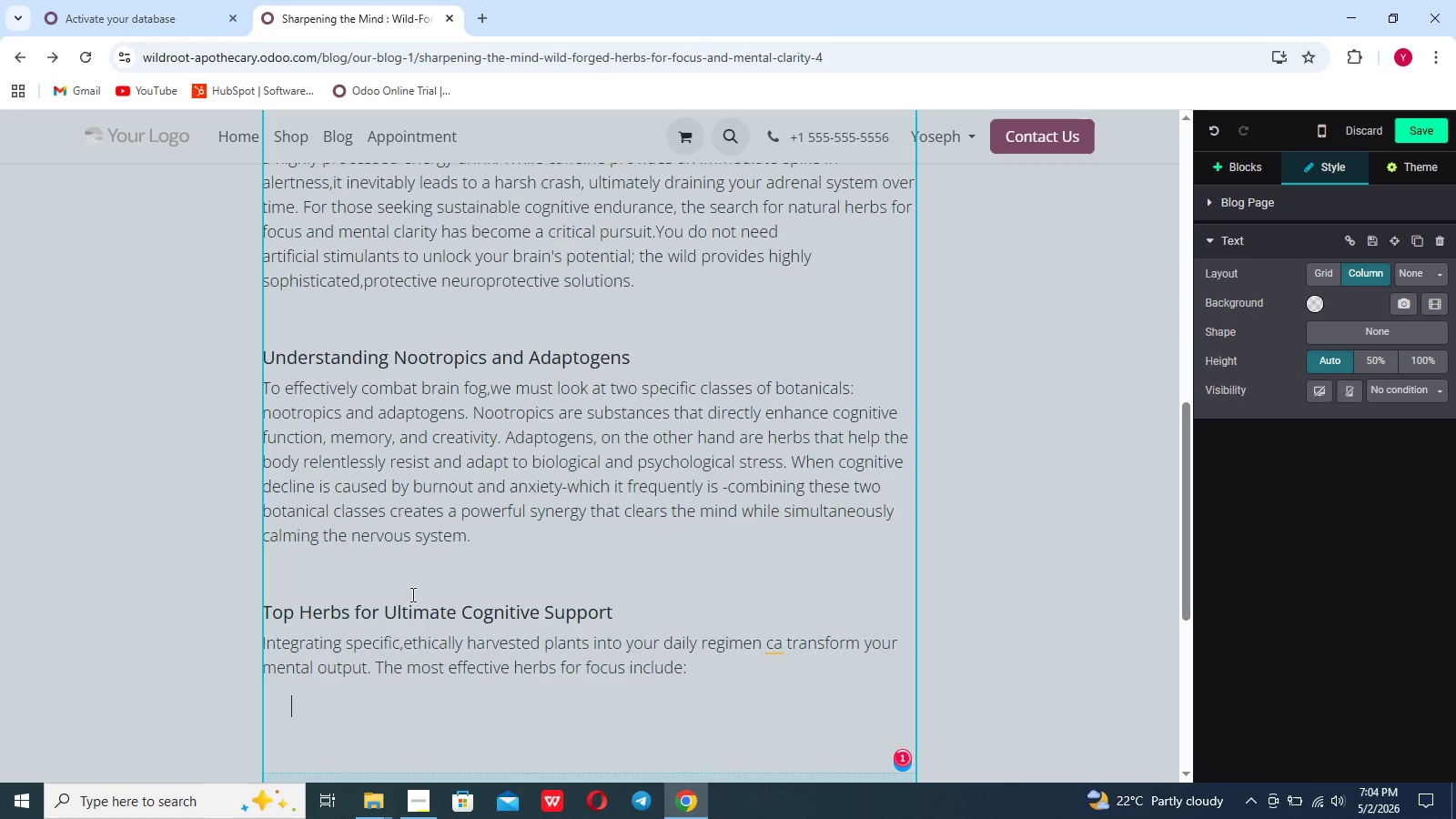 
key(Slash)
 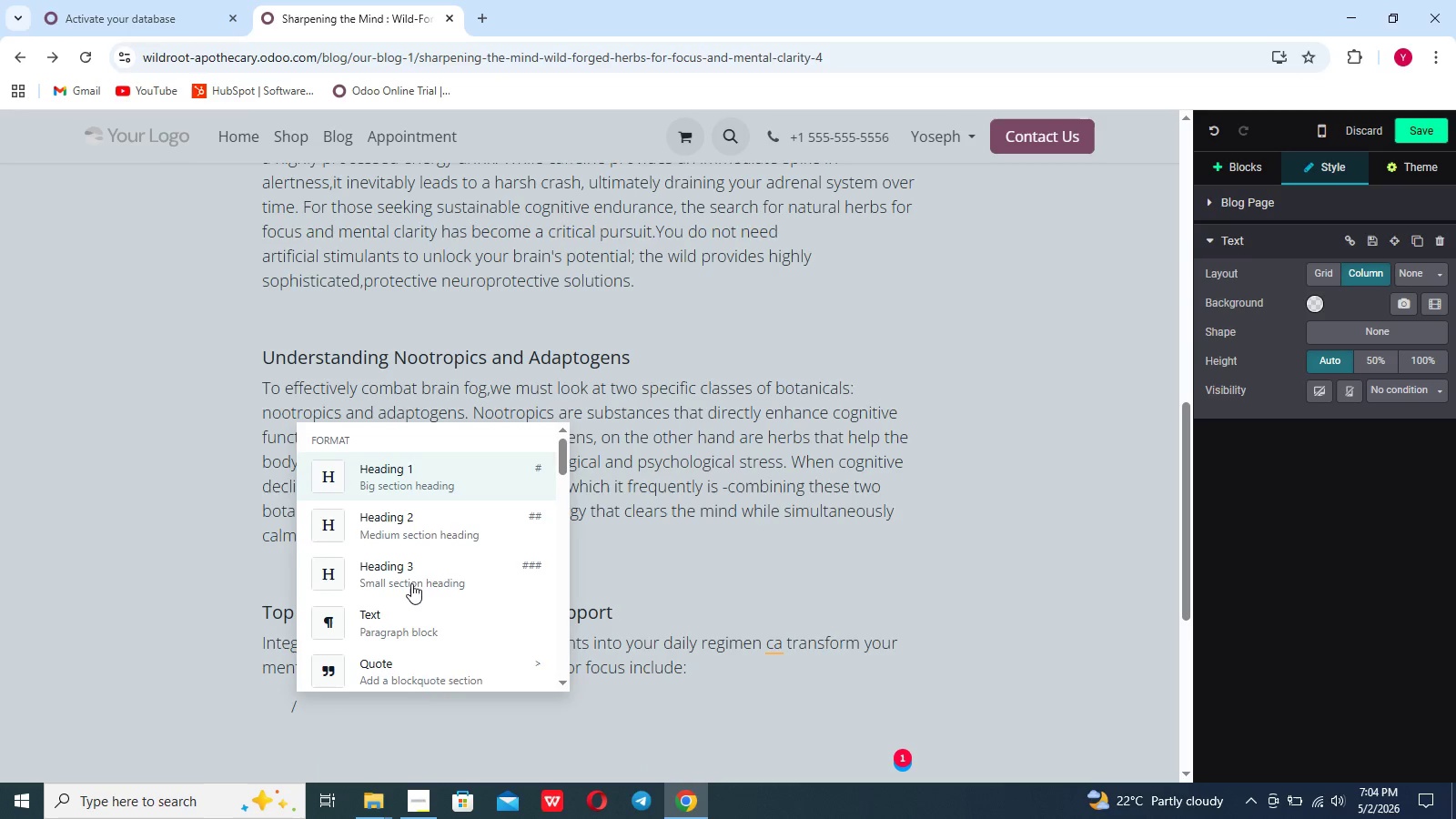 
scroll: coordinate [411, 583], scroll_direction: down, amount: 6.0
 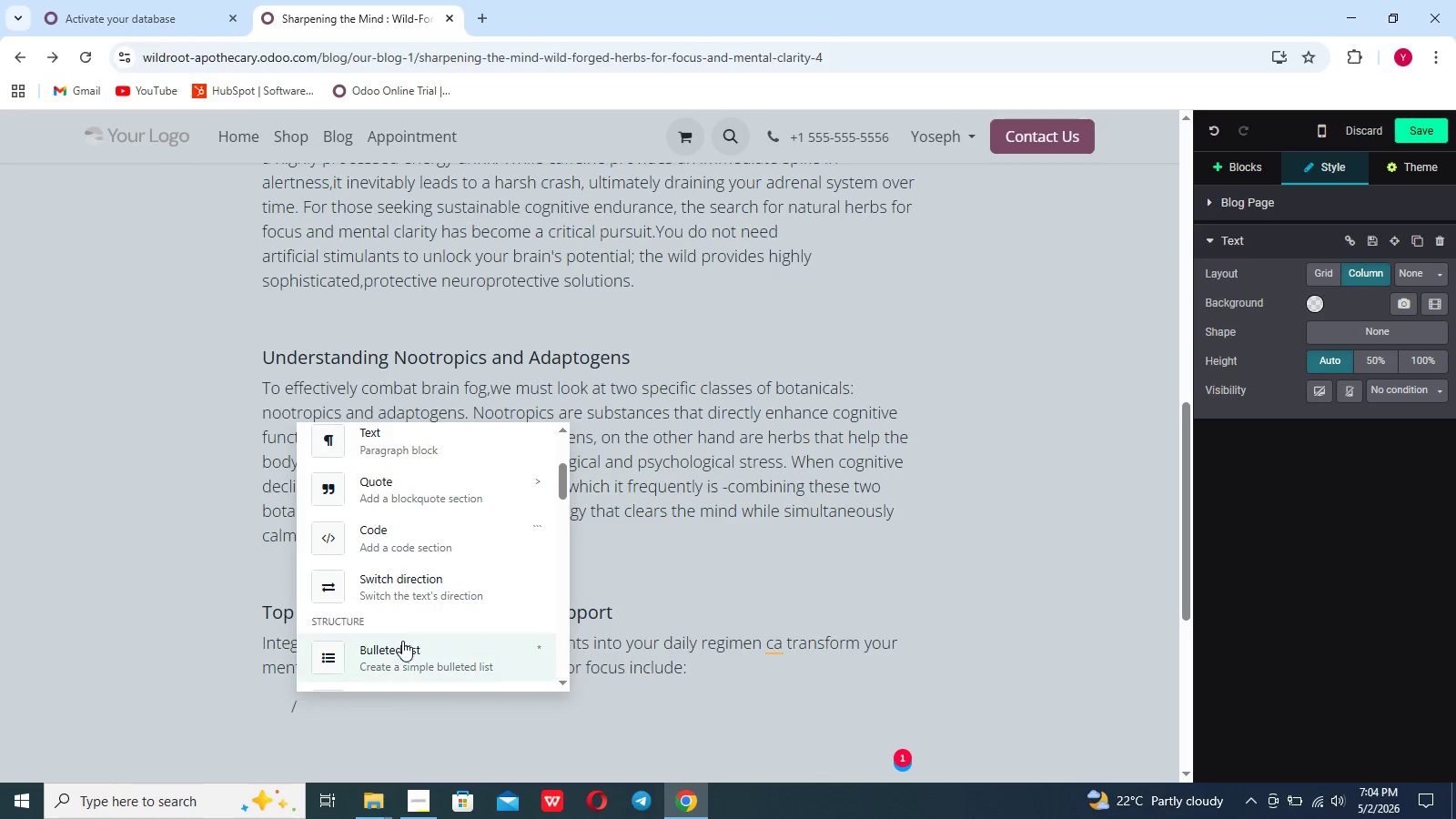 
left_click([401, 642])
 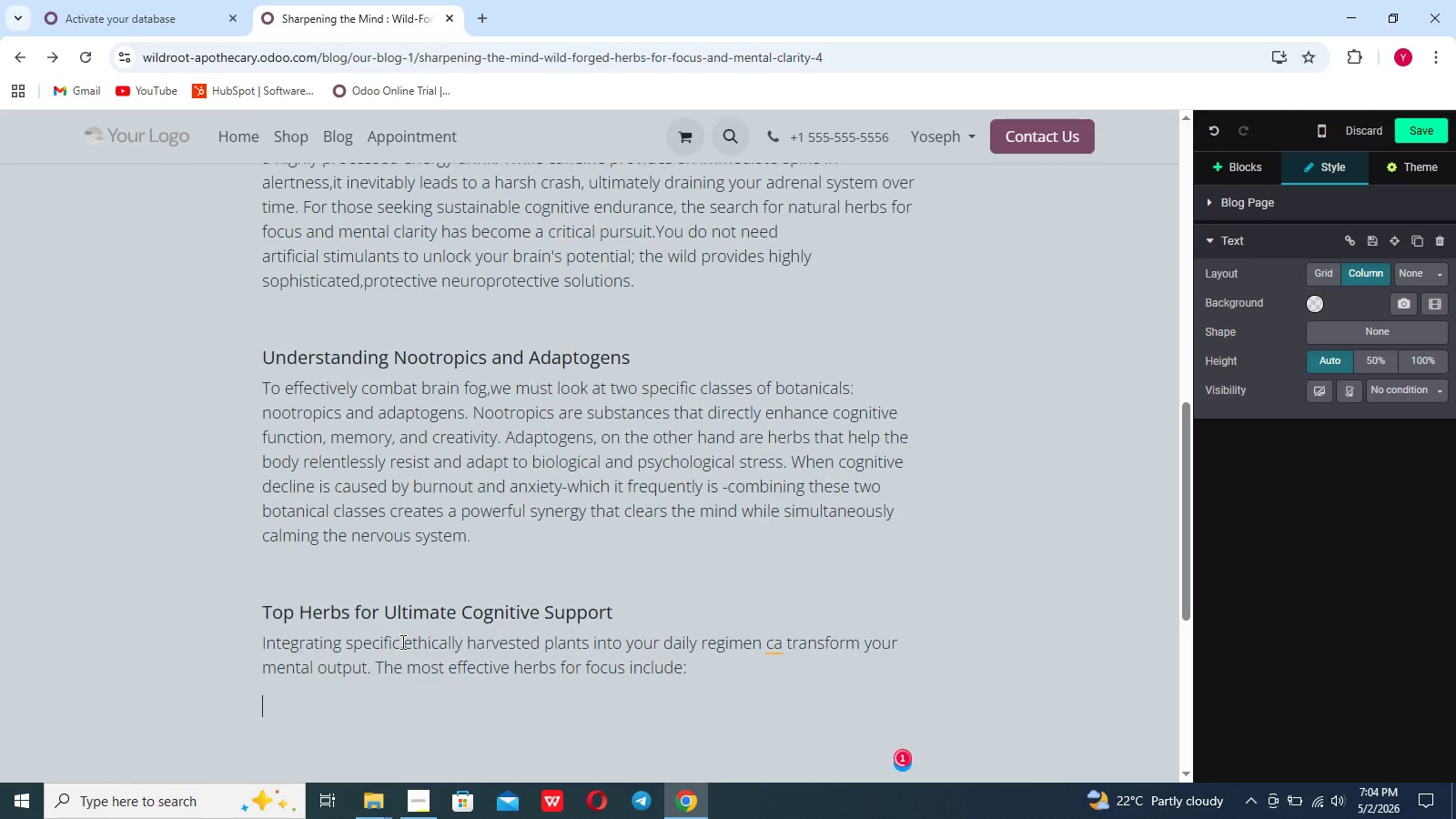 
hold_key(key=ShiftLeft, duration=0.53)
 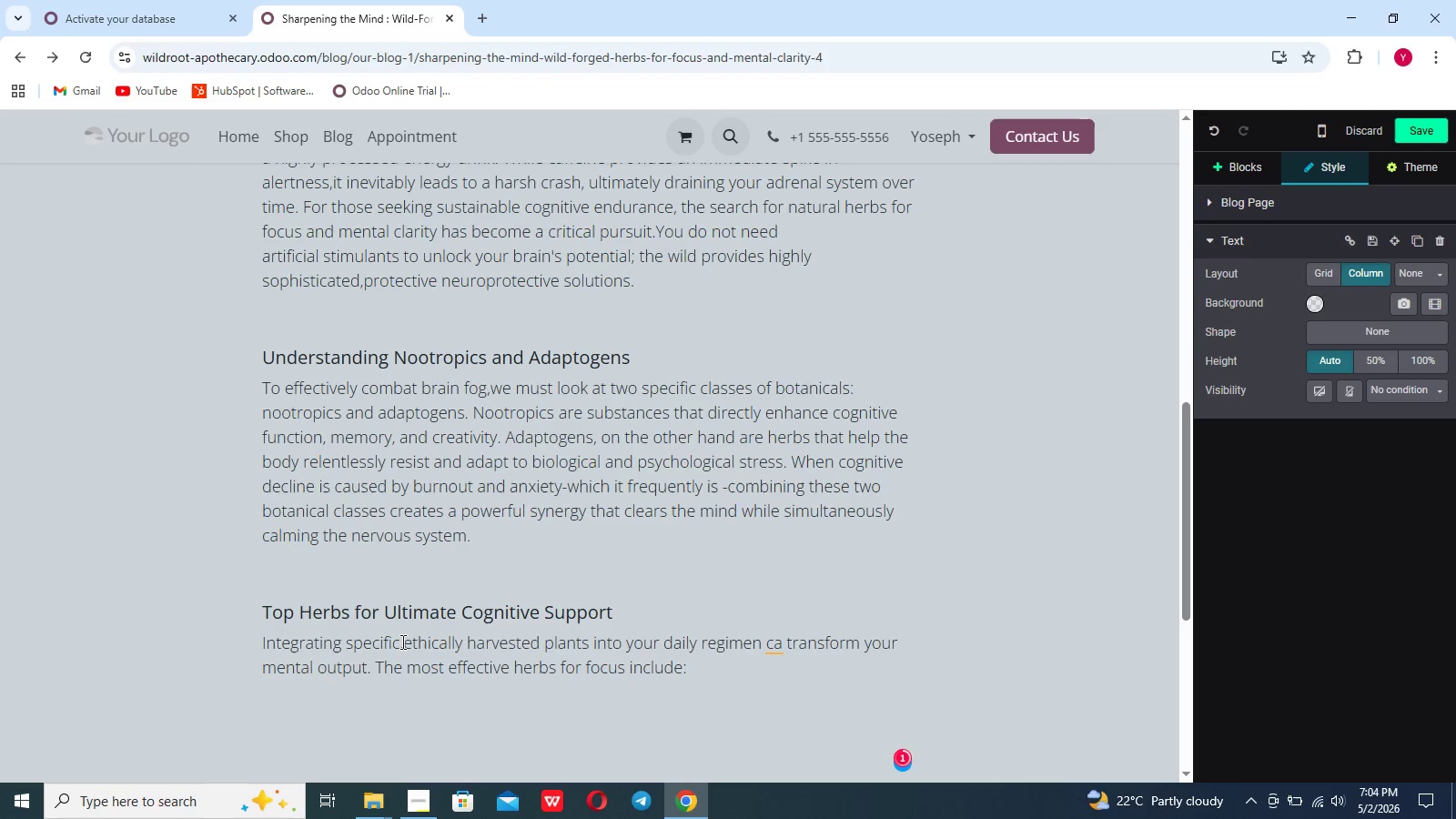 
key(Shift+Enter)
 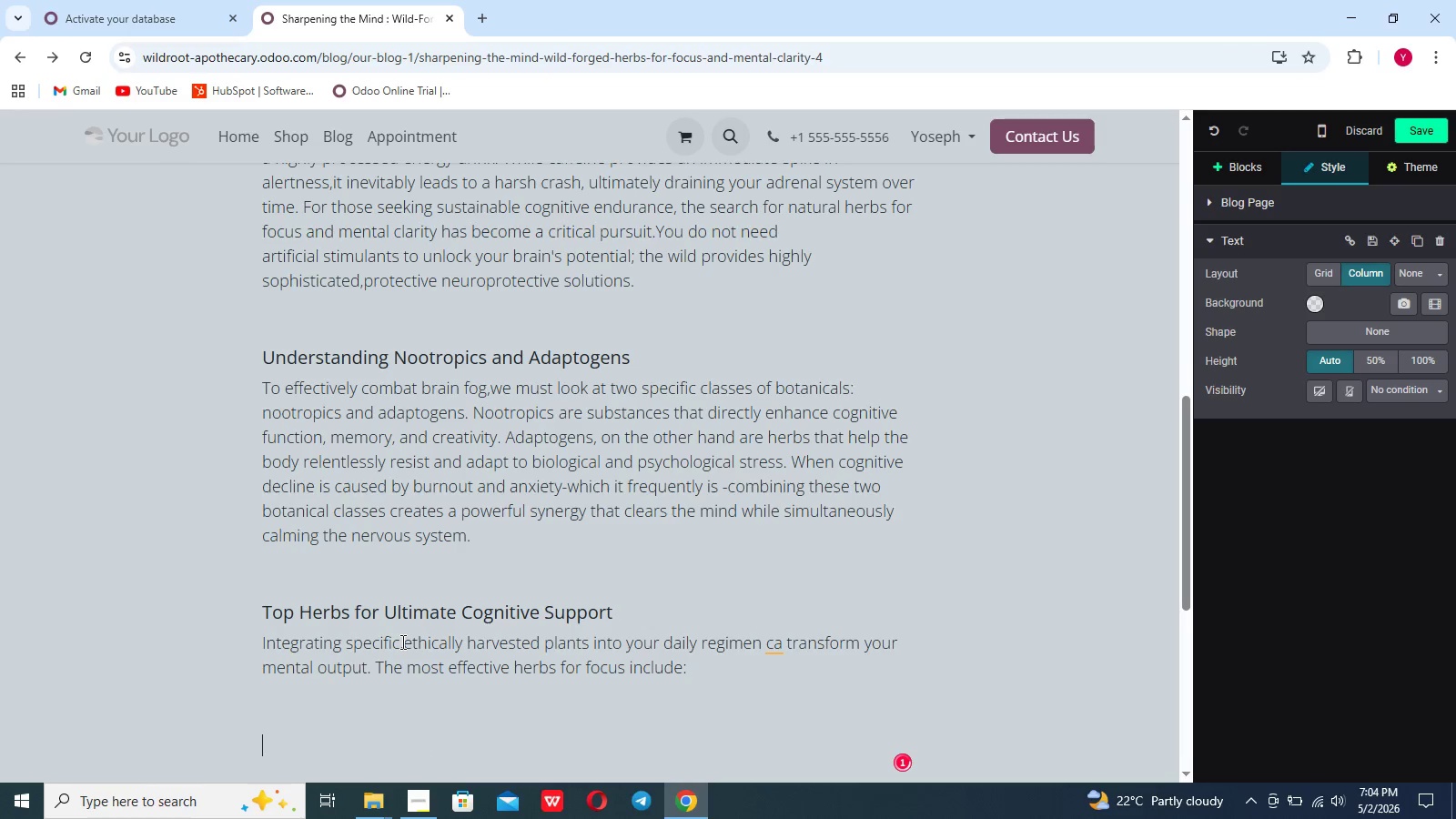 
key(Shift+Backspace)
 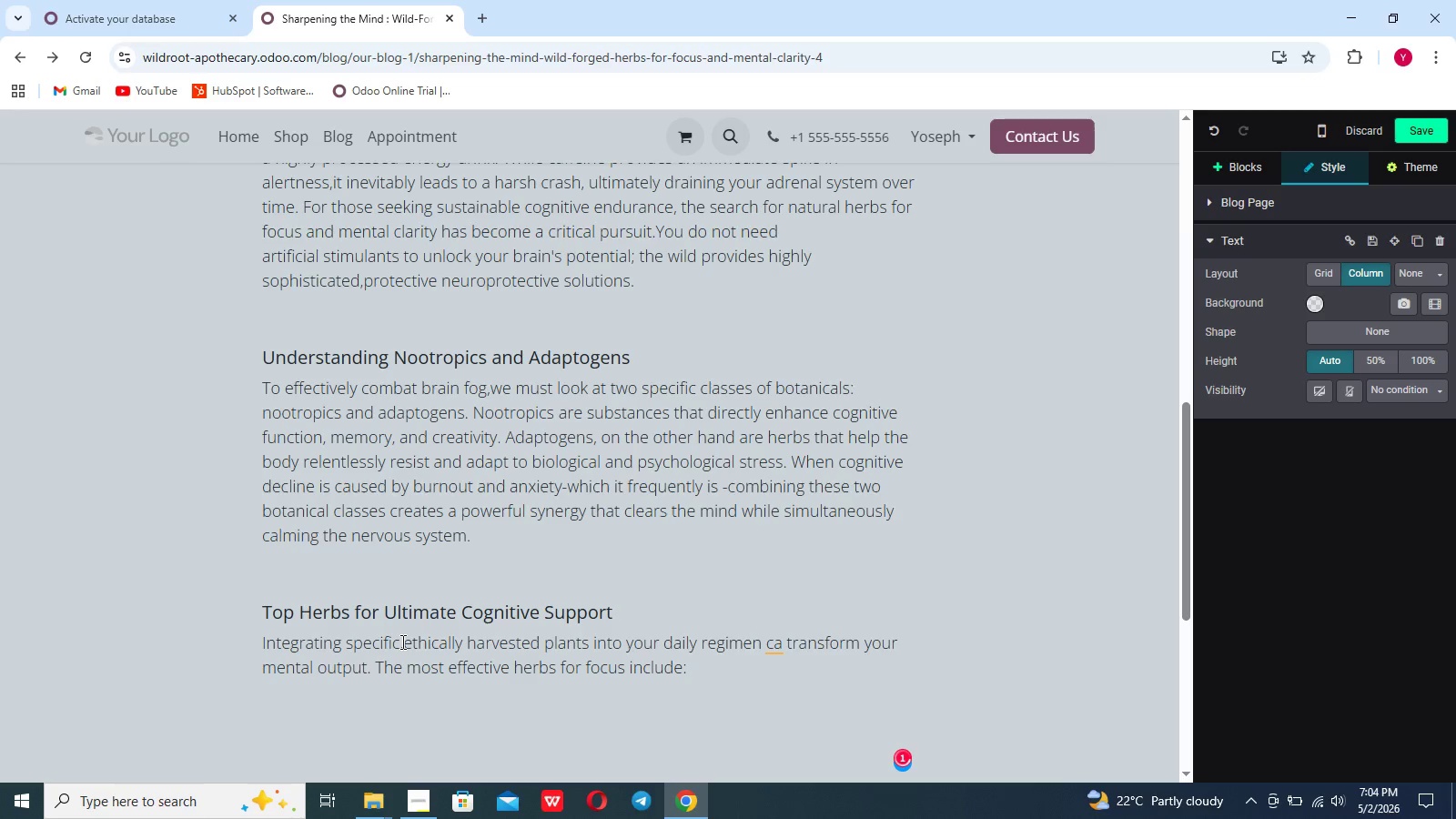 
key(Shift+Period)
 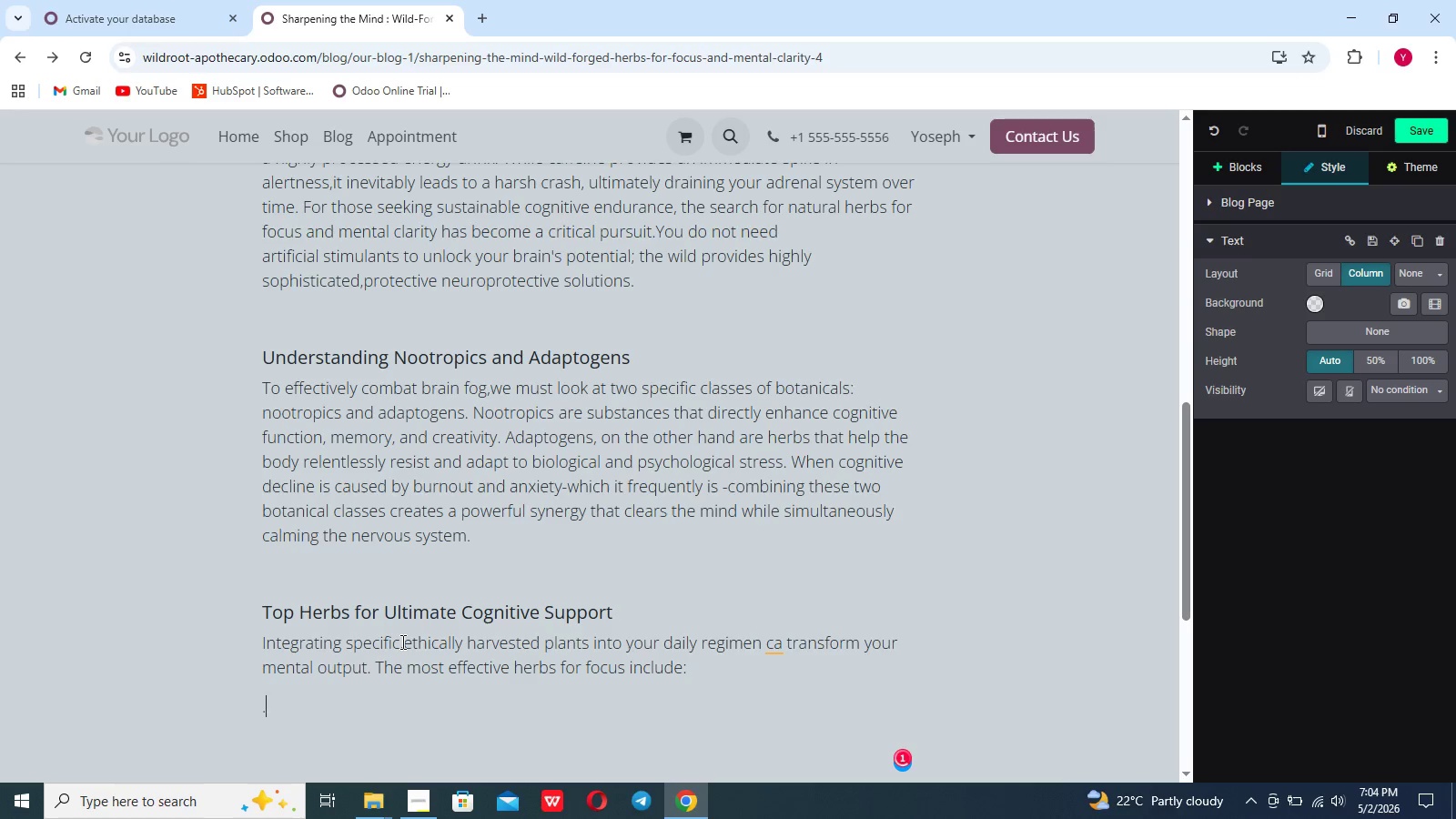 
key(Shift+Backspace)
 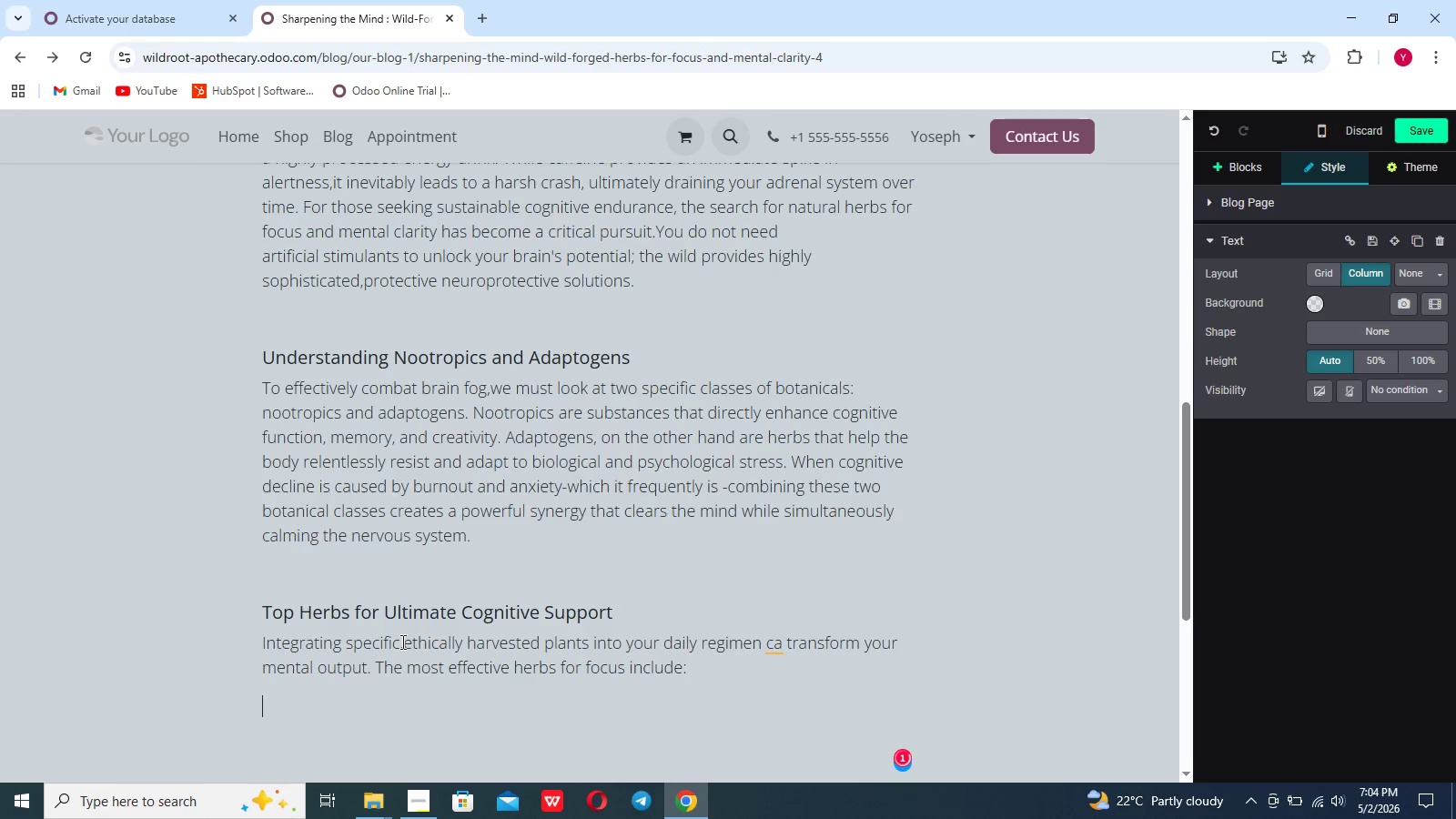 
key(Slash)
 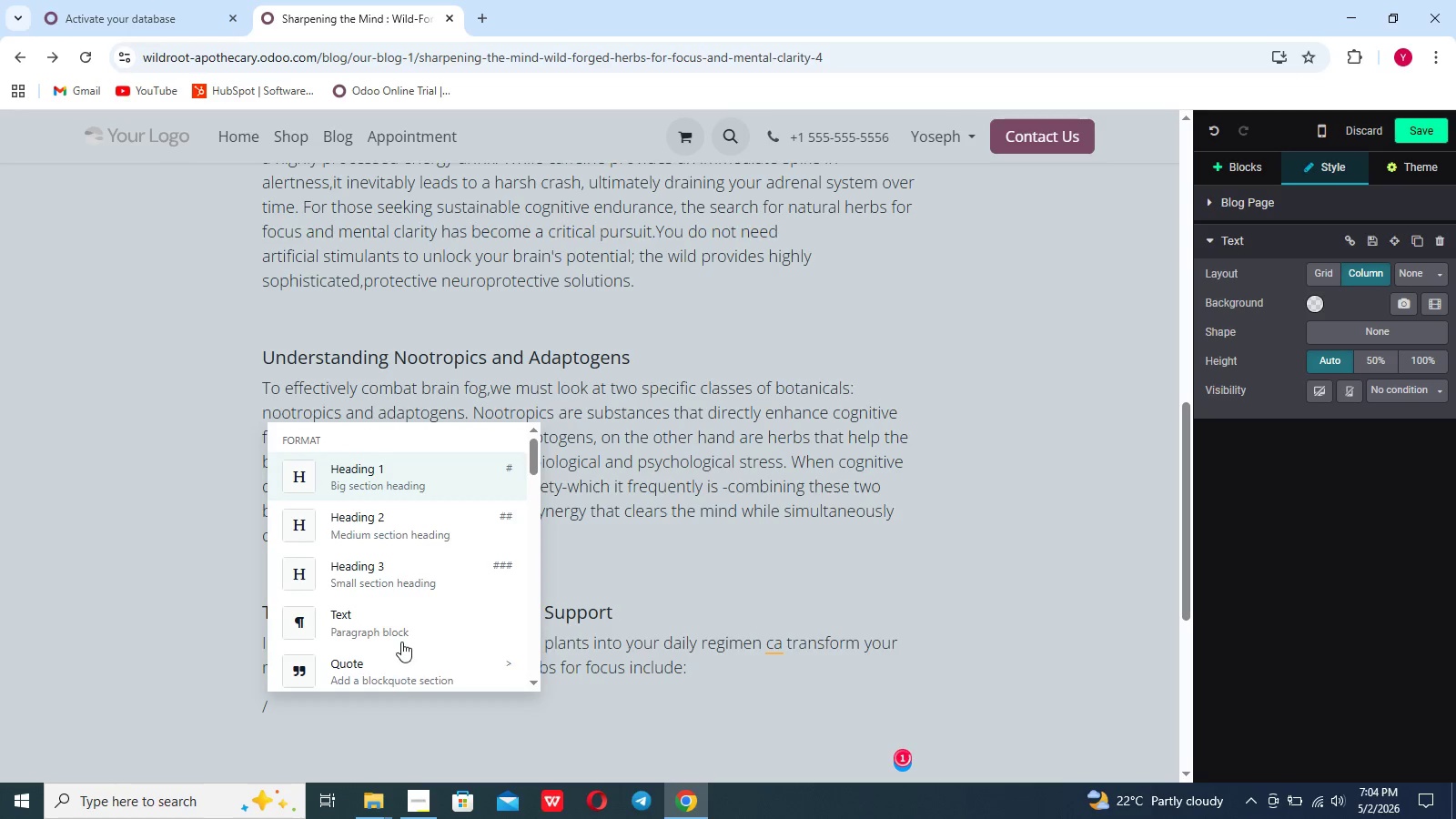 
scroll: coordinate [401, 642], scroll_direction: down, amount: 6.0
 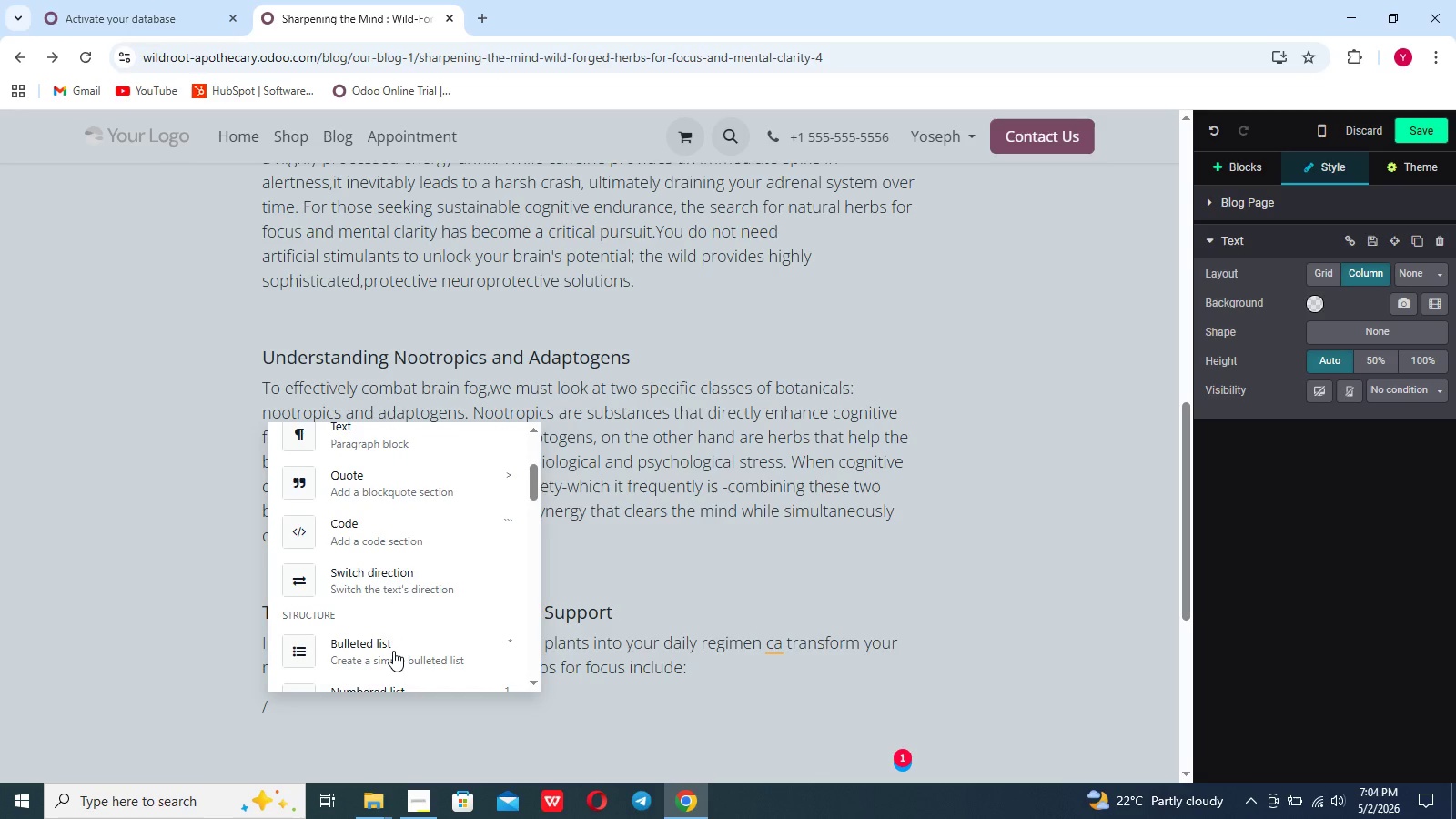 
left_click([393, 651])
 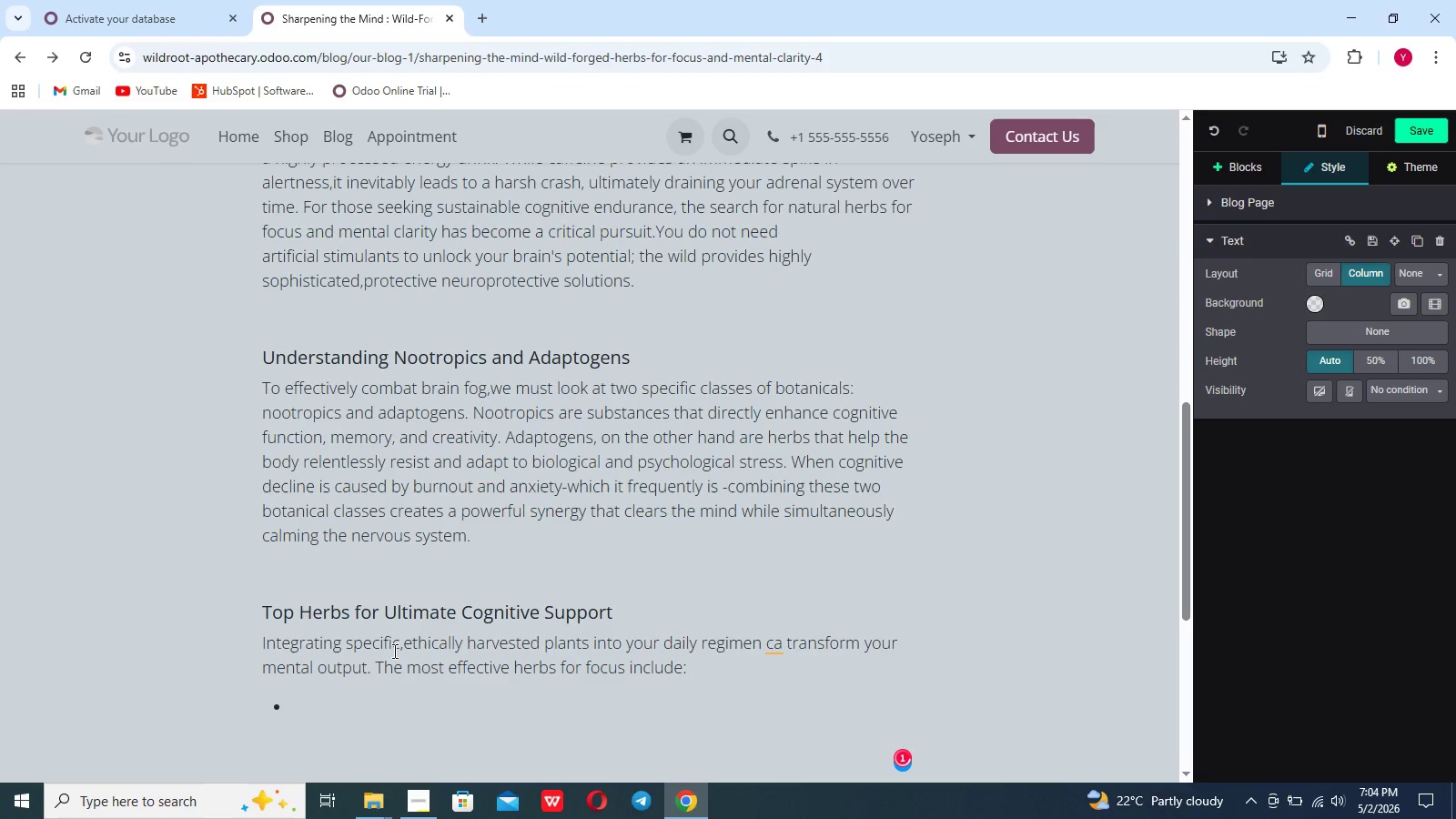 
type(K)
key(Backspace)
type(Lion's Mane Mushroom)
 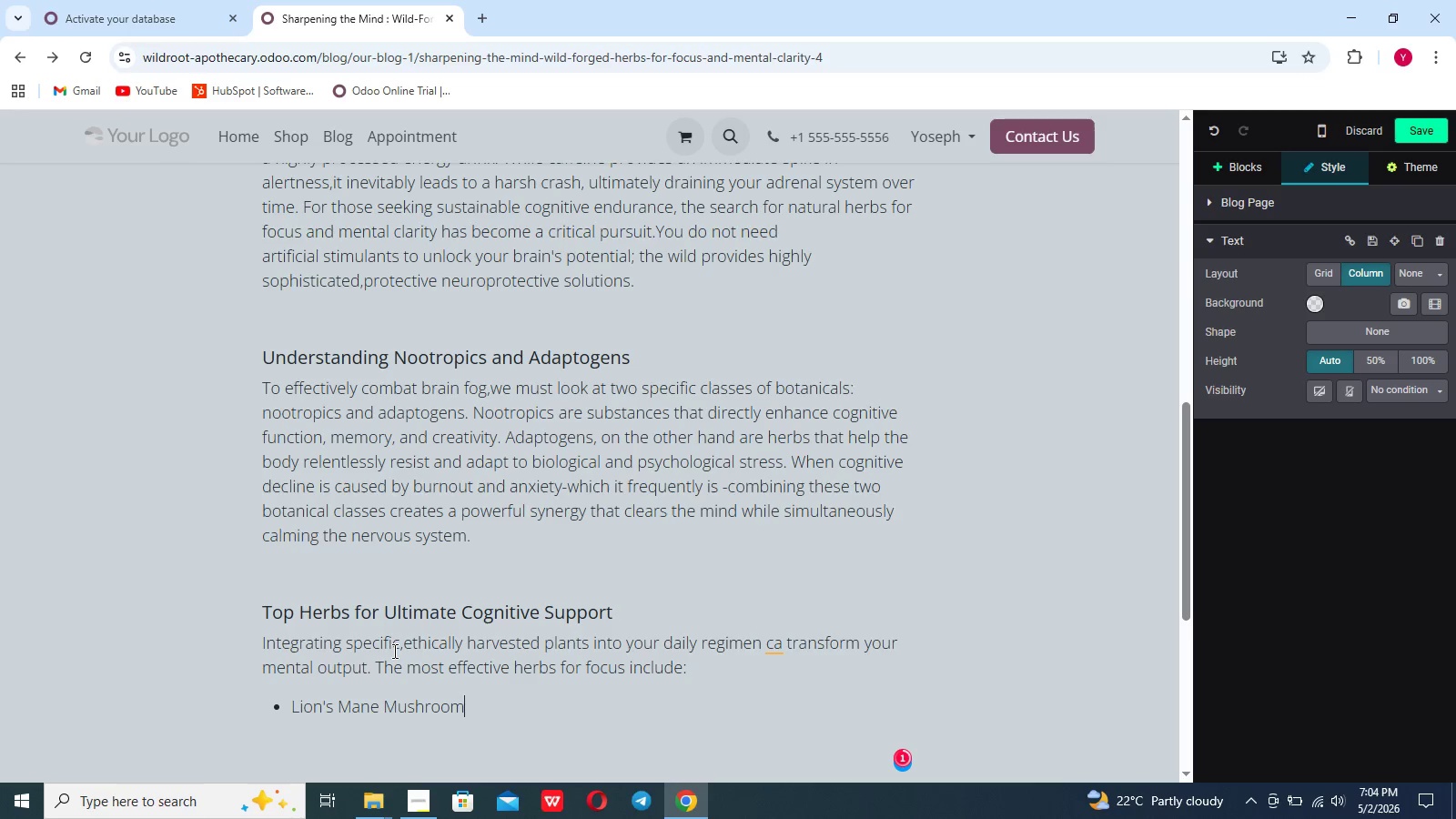 
type(: This remarkable functional mushroom is a cognitive powerhouse. Extensivel)
 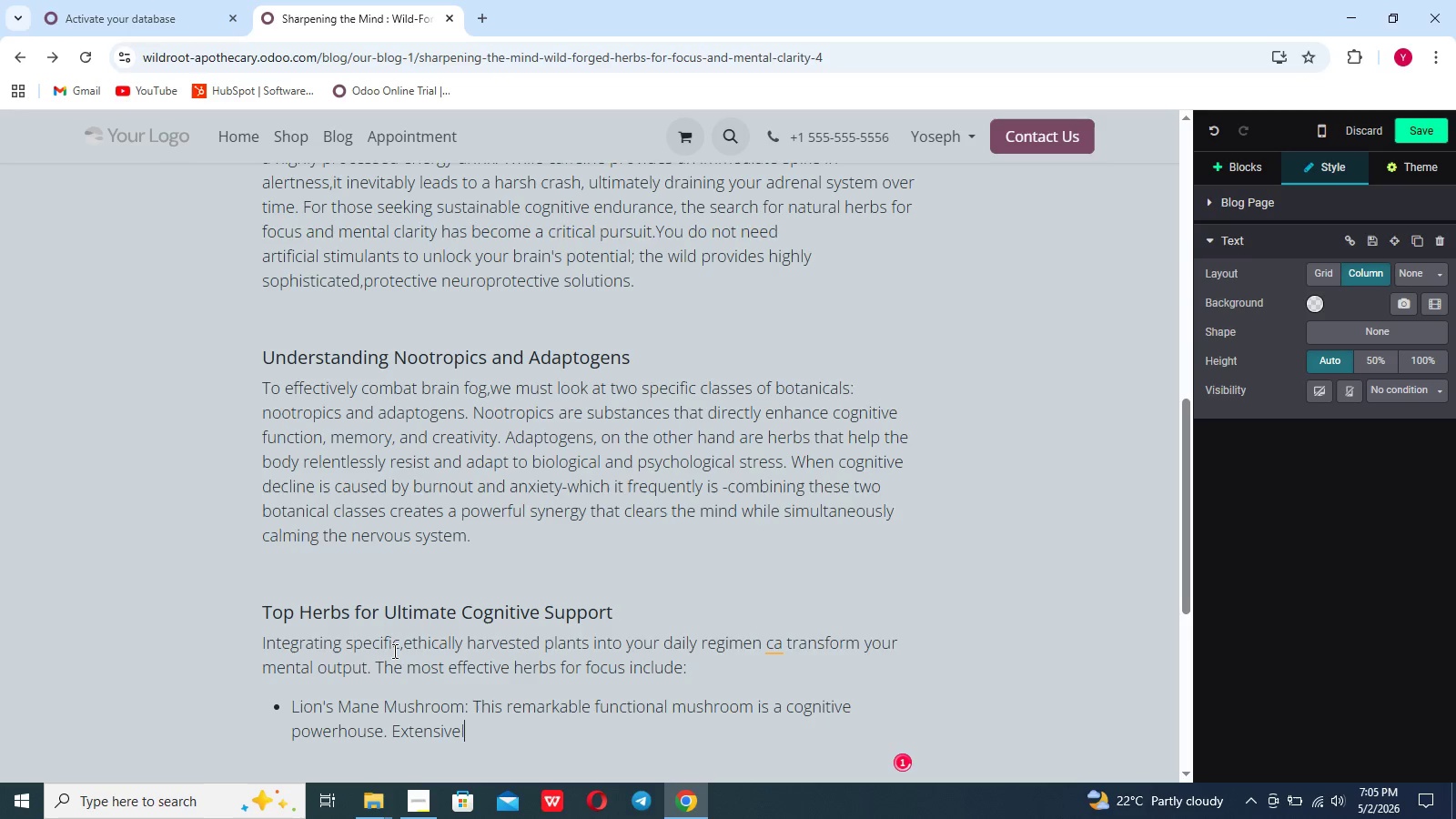 
key(Backspace)
type( studies show that Lion's Mane actvel)
key(Backspace)
key(Backspace)
key(Backspace)
type(ively)
 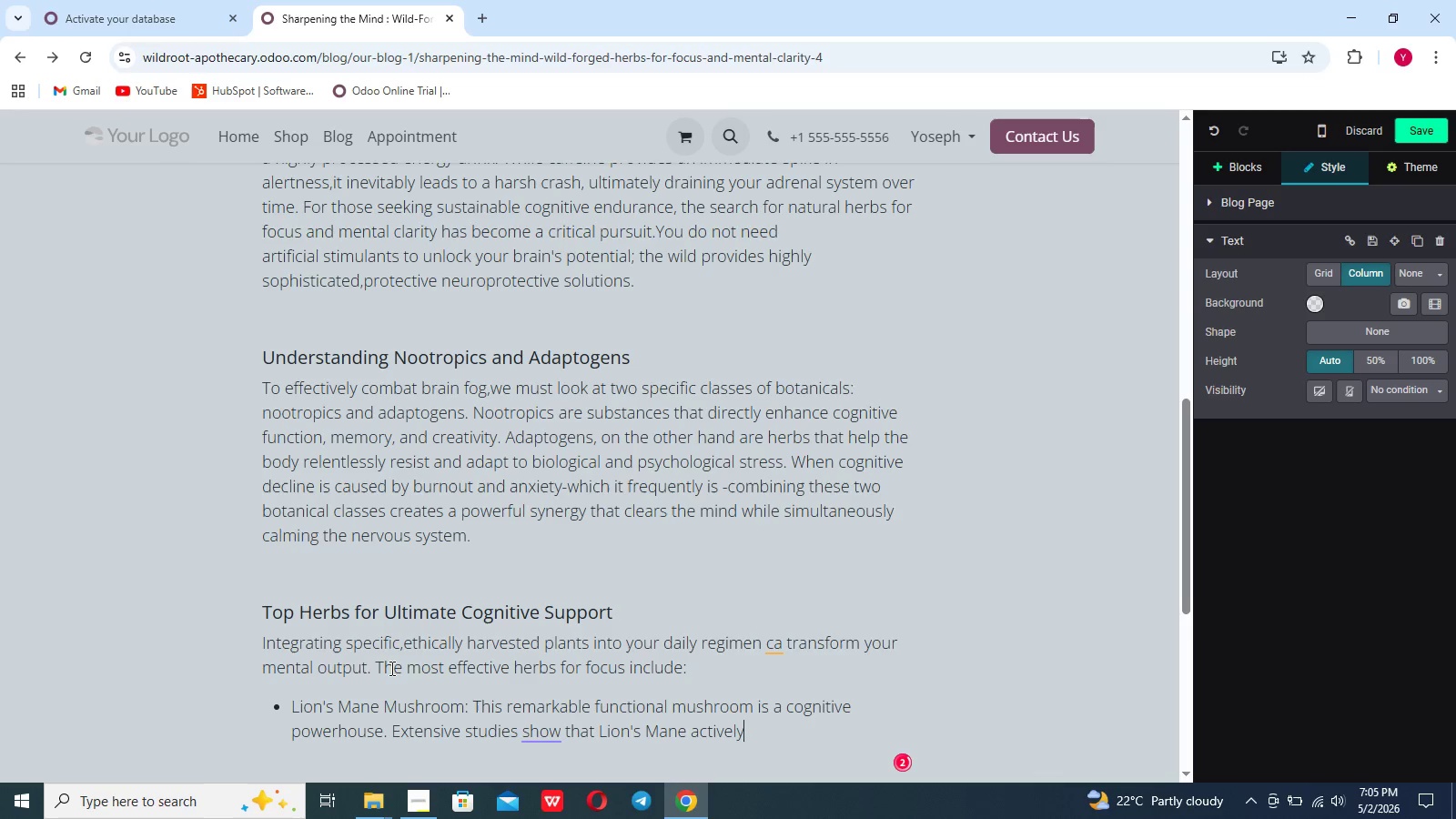 
wait(10.38)
 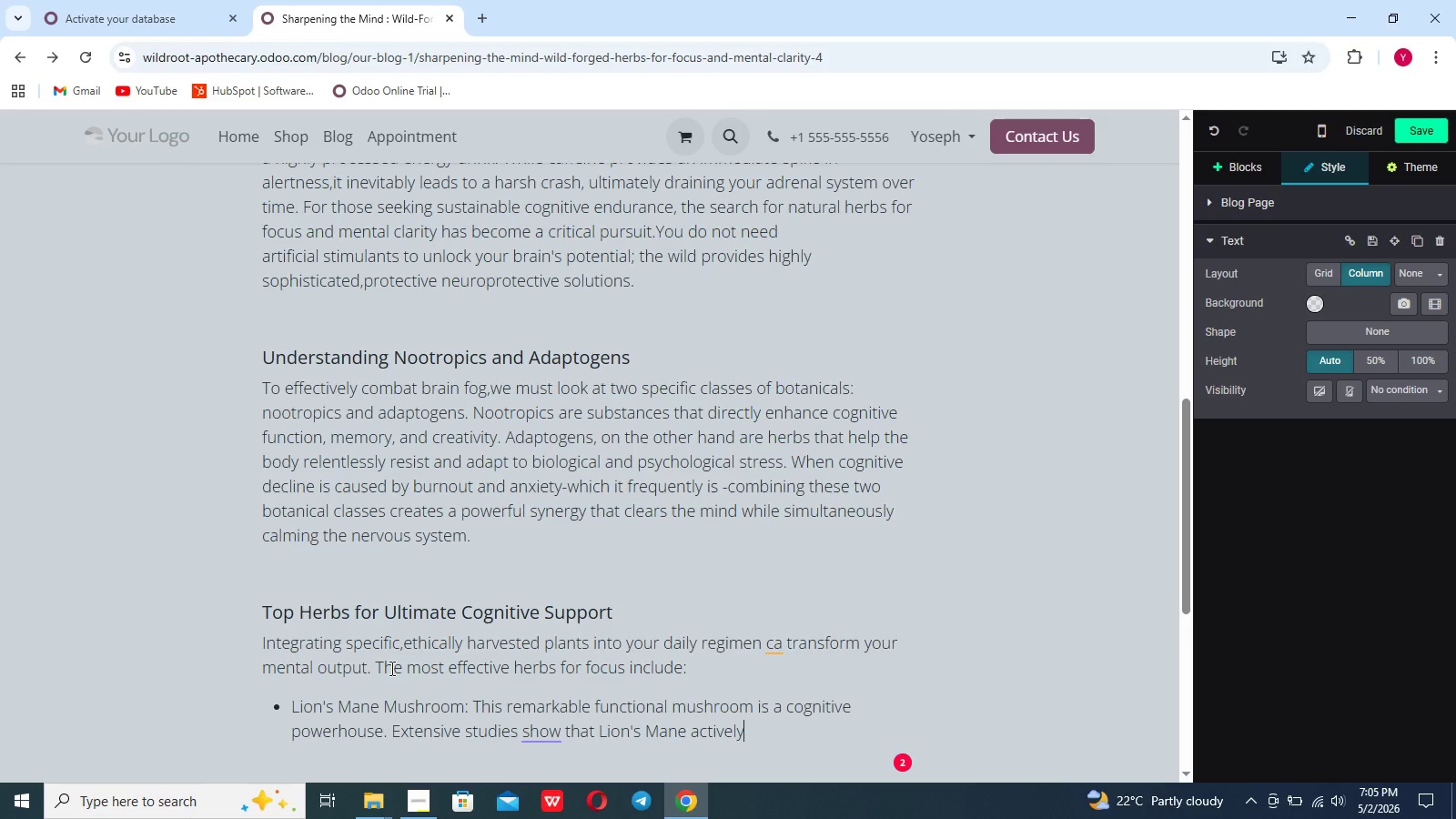 
type( stin=mukates the synthet)
key(Backspace)
 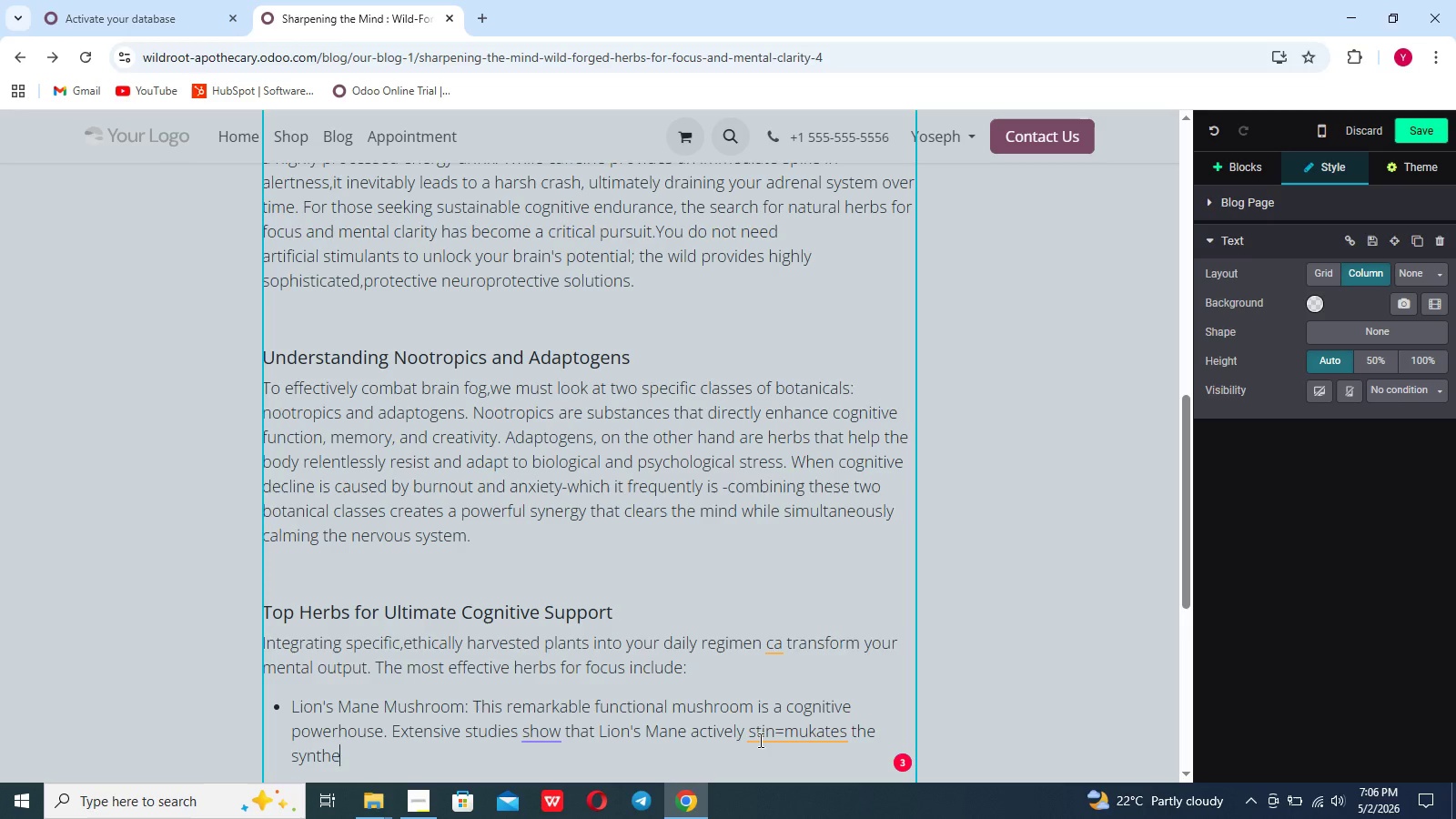 
left_click([792, 733])
 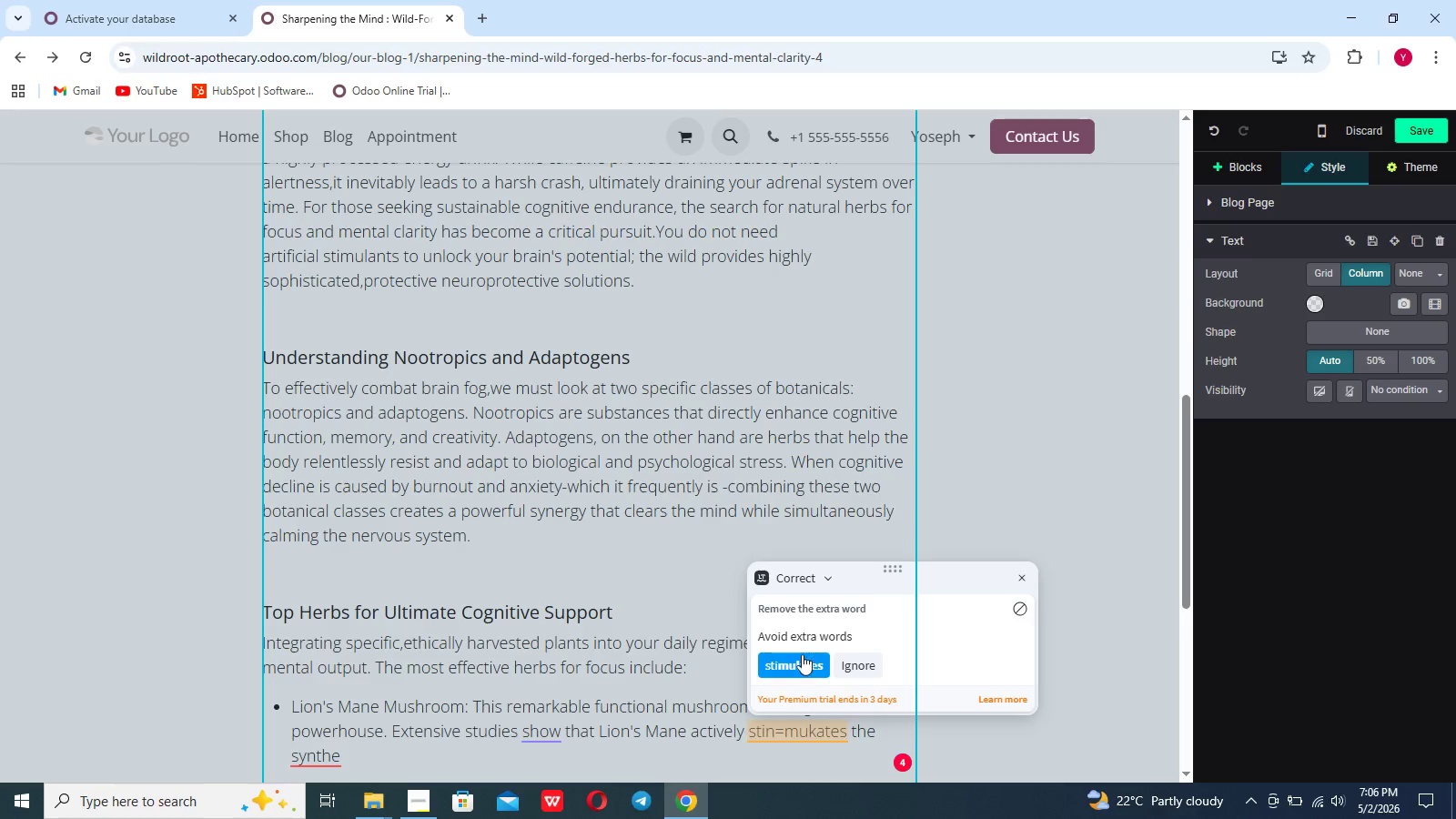 
left_click([802, 650])
 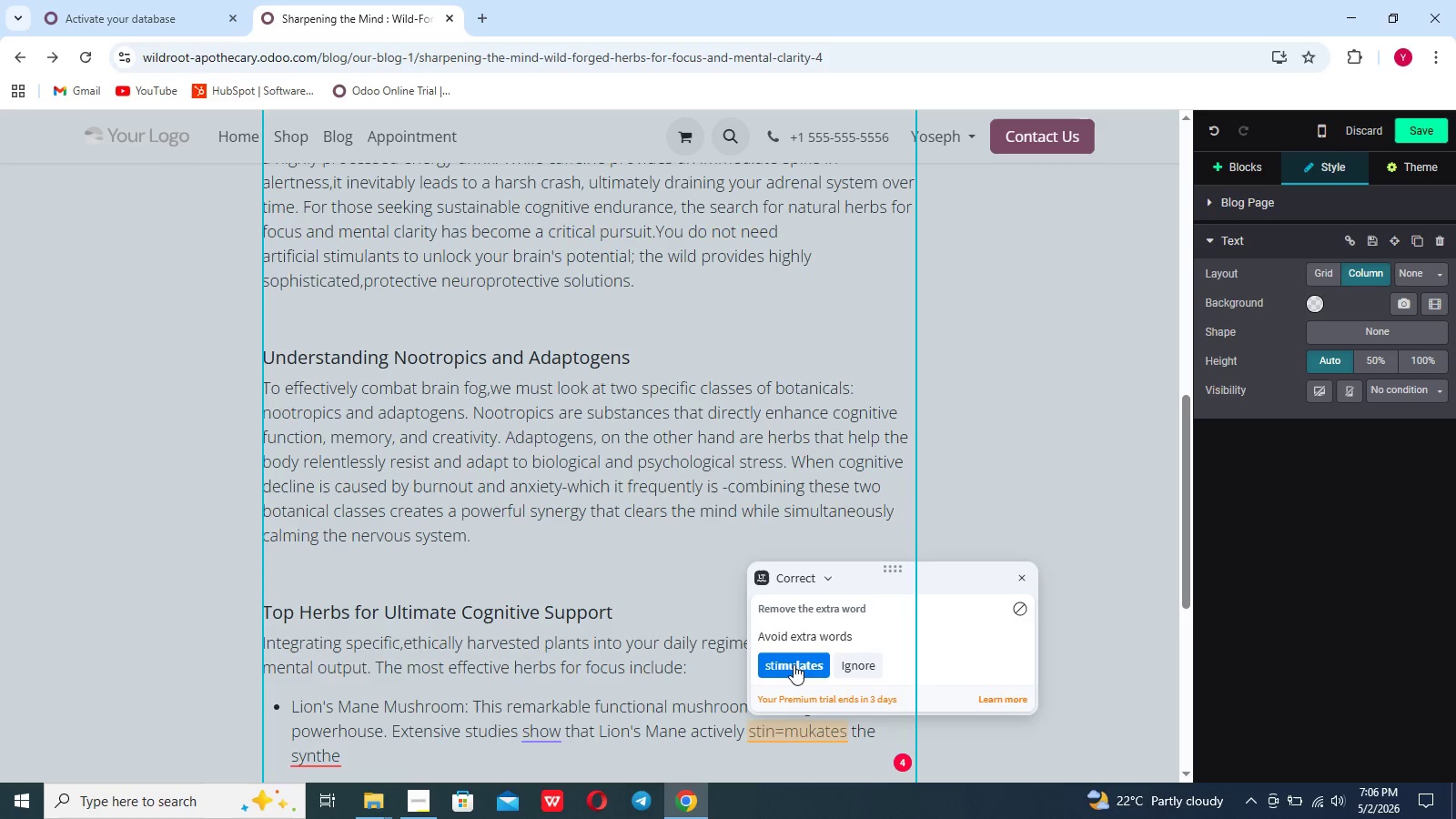 
left_click([794, 664])
 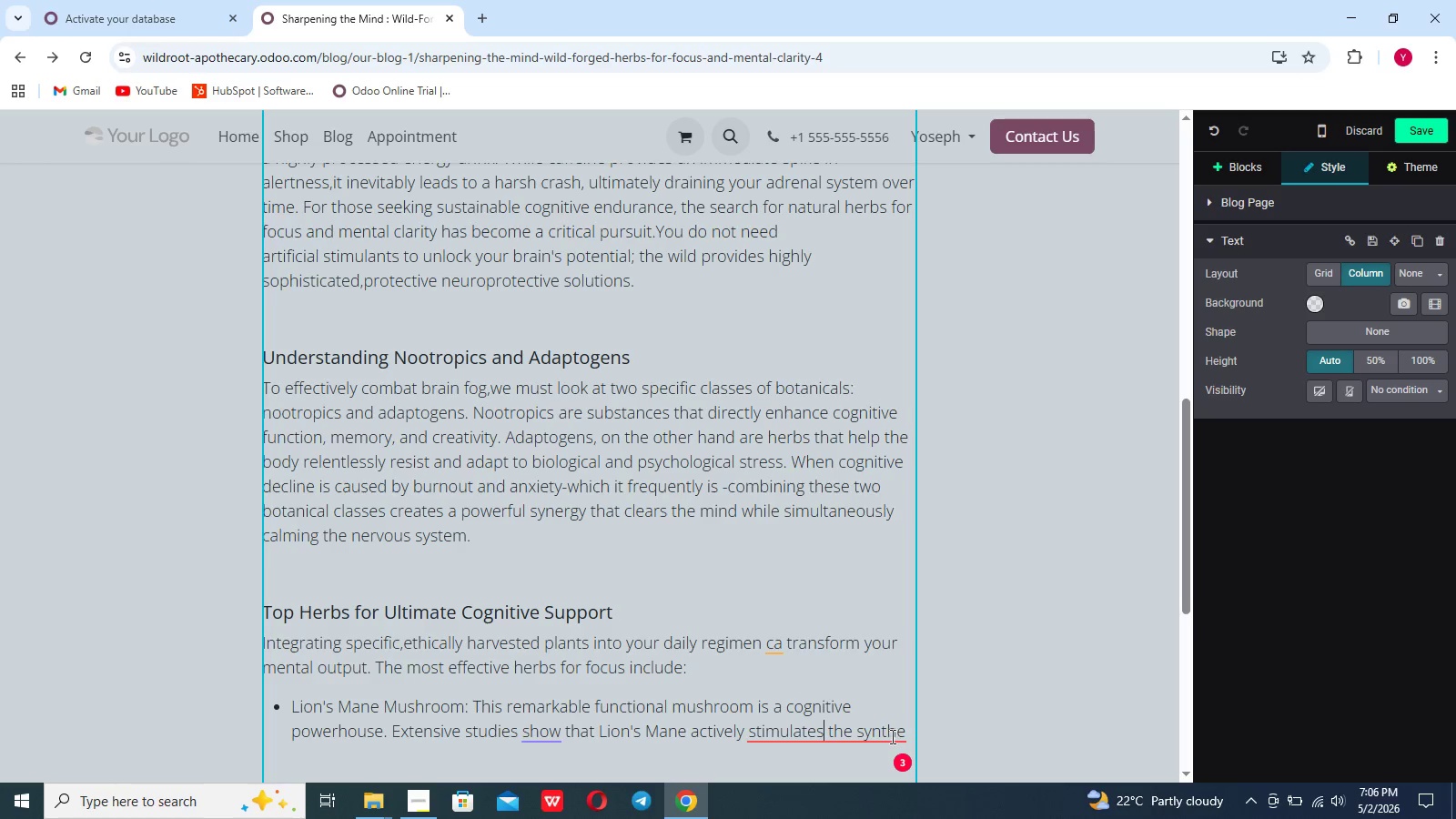 
left_click([907, 735])
 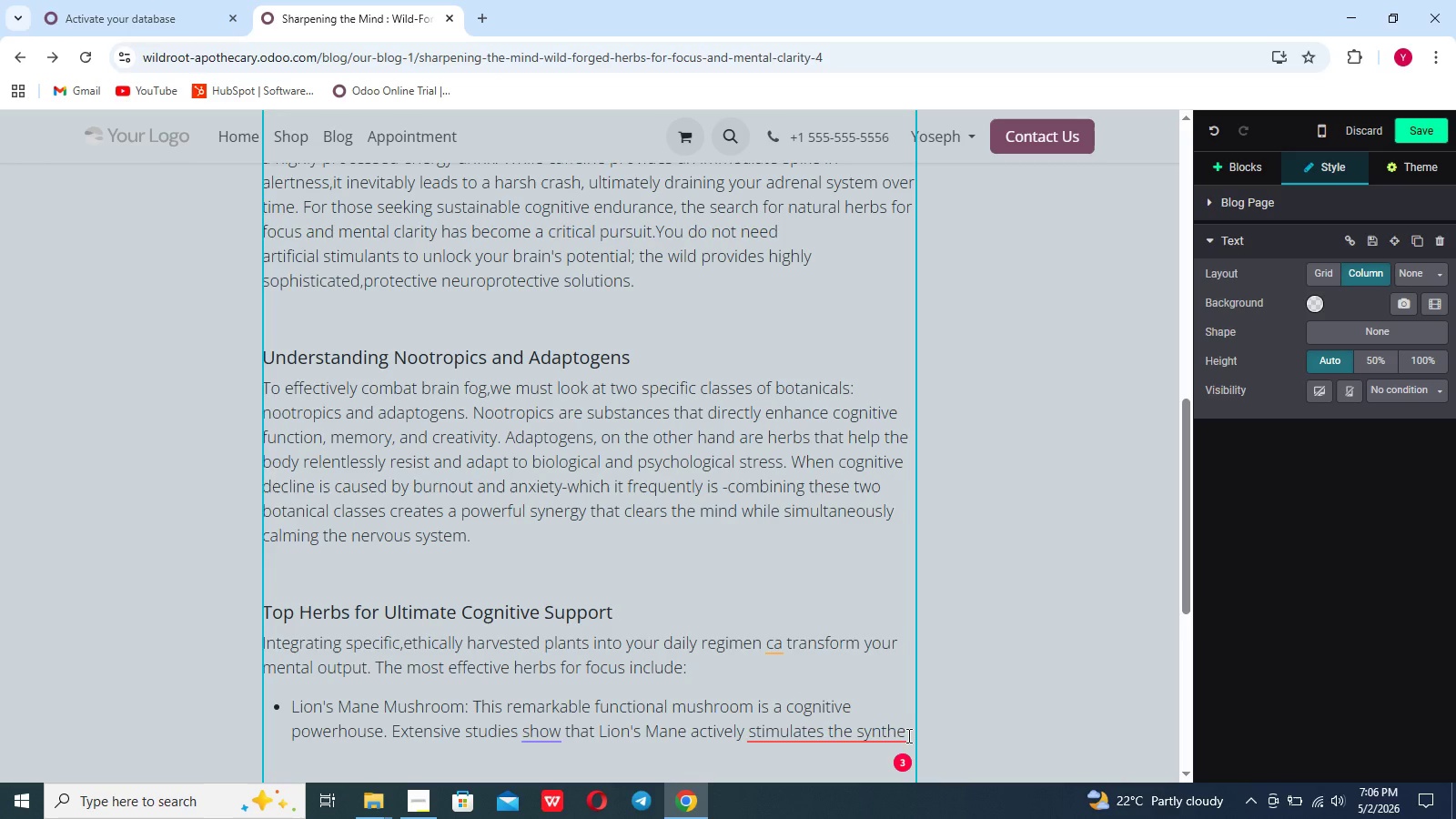 
type(sis )
 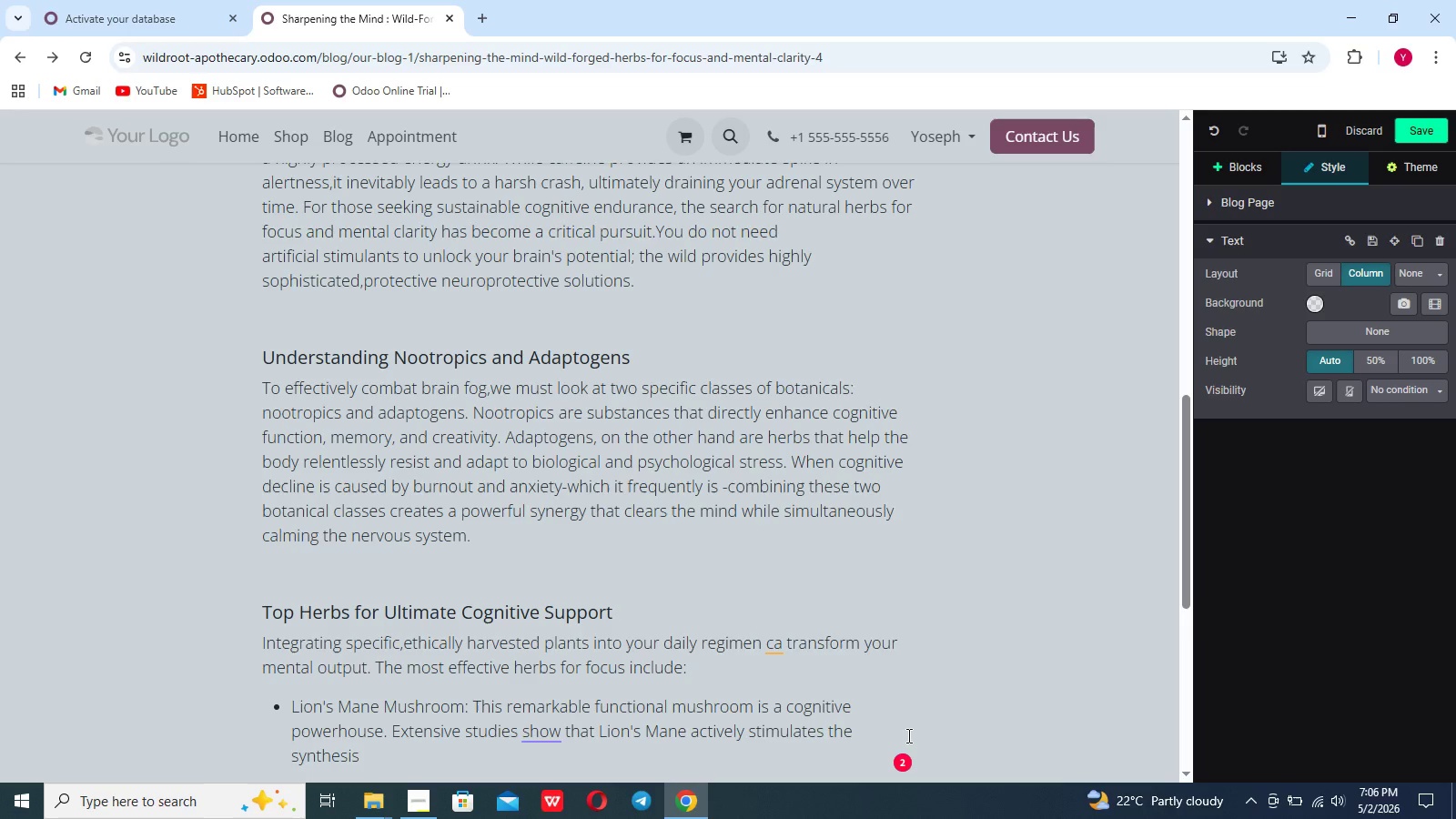 
type(of NERVE Growth Factor *)
key(Backspace)
type((NGF) )
key(Backspace)
type(, a protein crucial for the growh)
key(Backspace)
type(th, maintenance, and survival of neurons,it essentially helps your brain repair itself and build new new)
key(Backspace)
type(ural pathways.)
 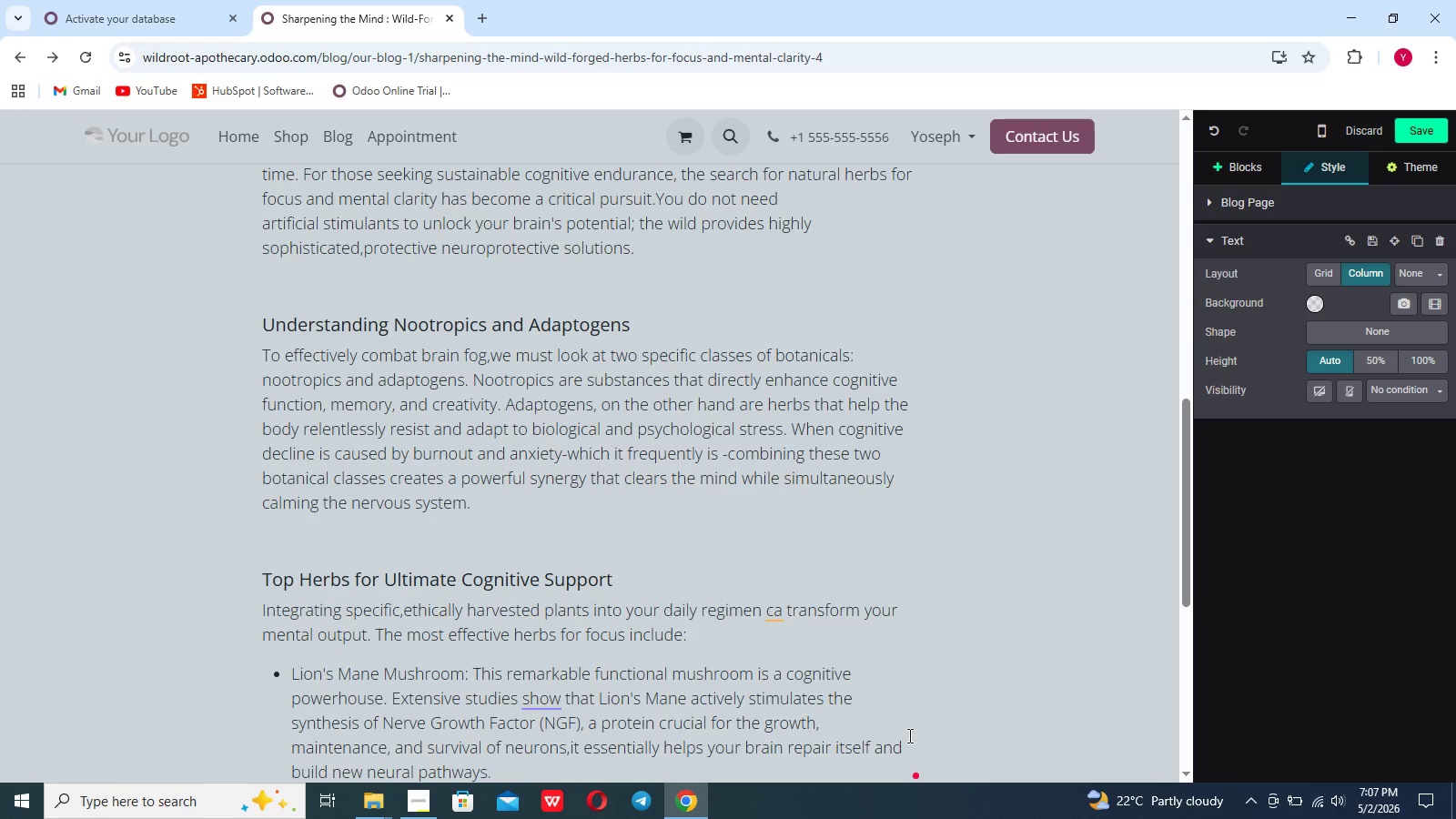 
key(Enter)
 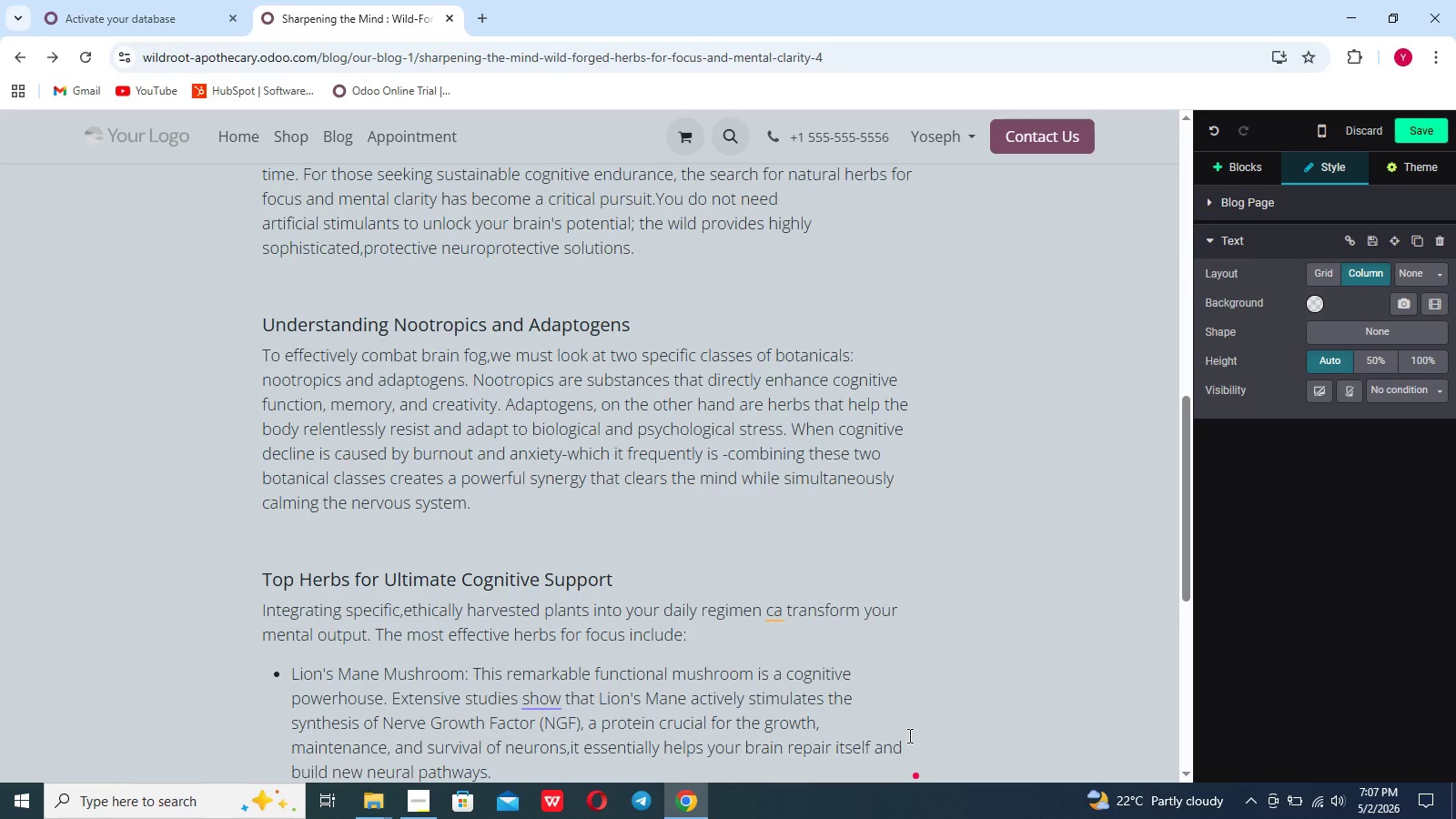 
scroll: coordinate [908, 735], scroll_direction: down, amount: 6.0
 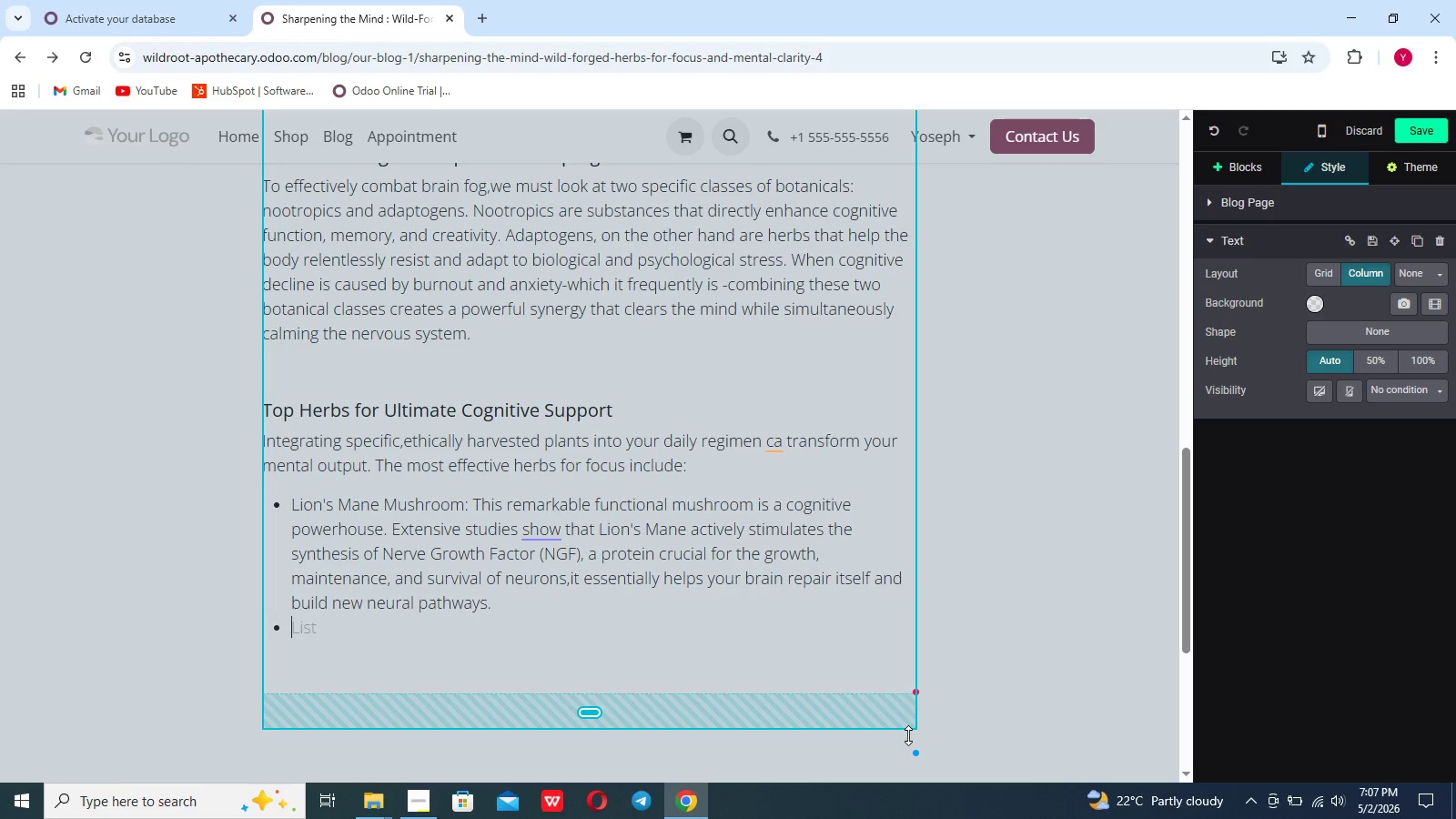 
key(Backspace)
 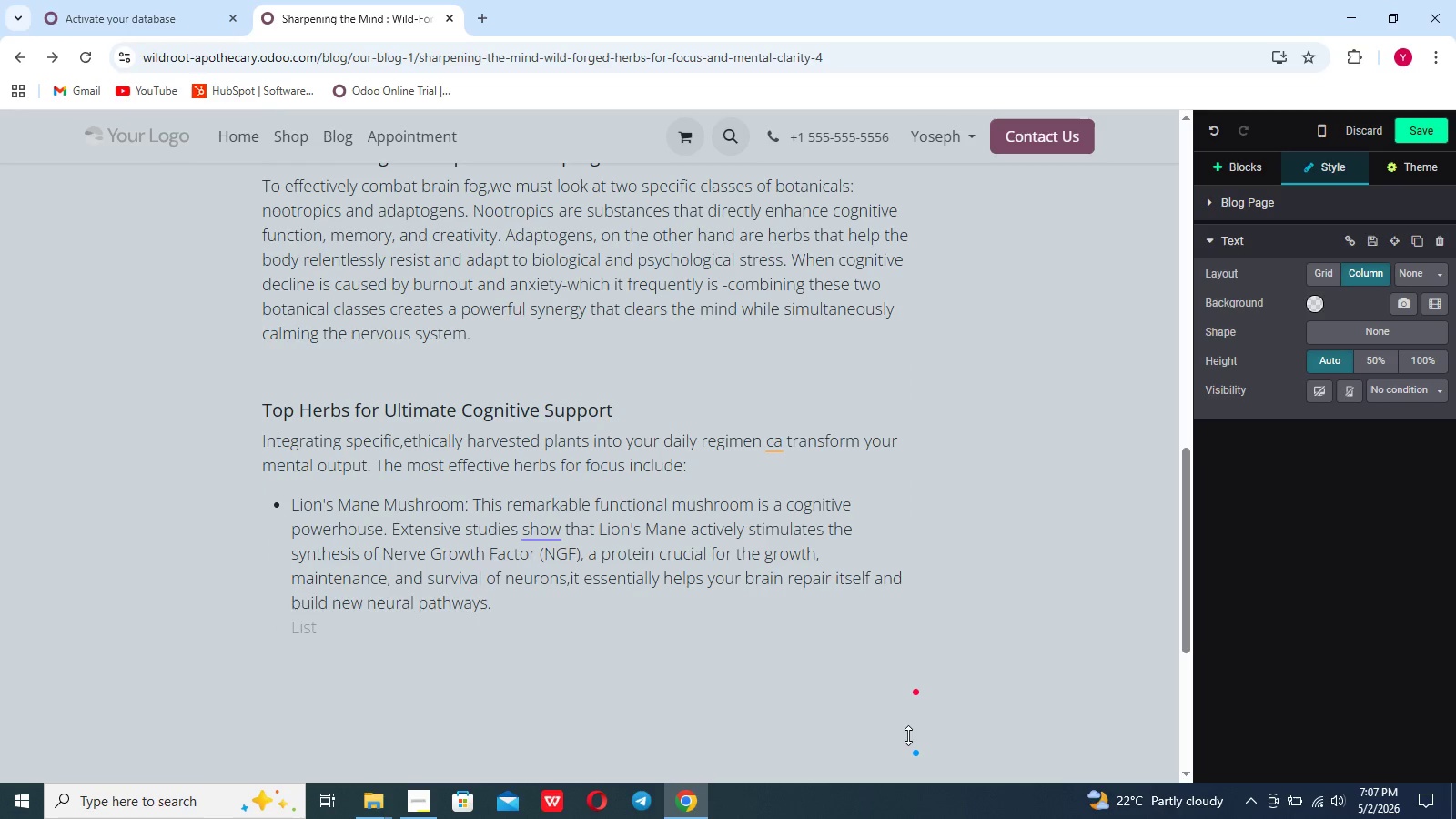 
key(Backspace)
 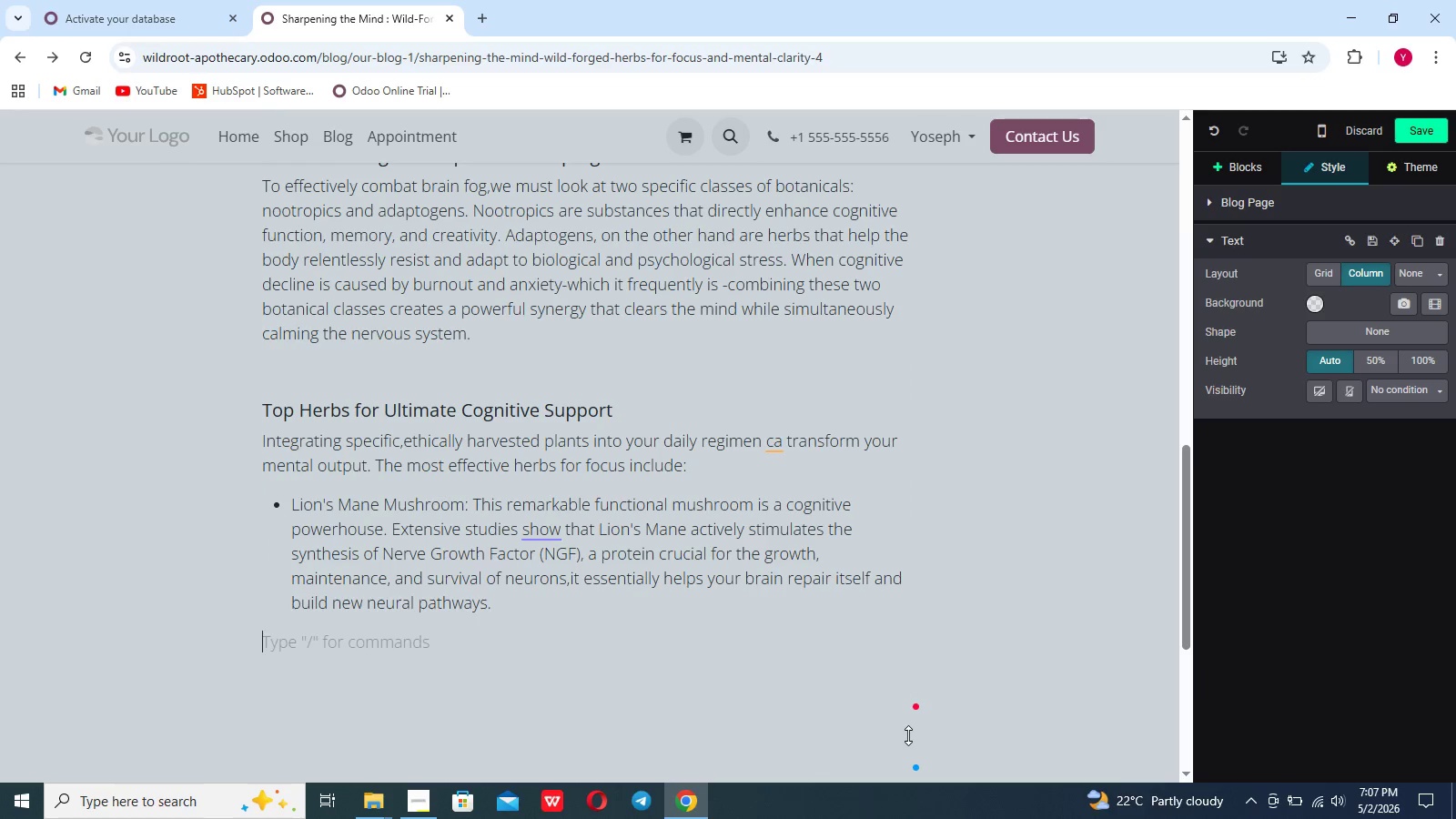 
key(Backspace)
 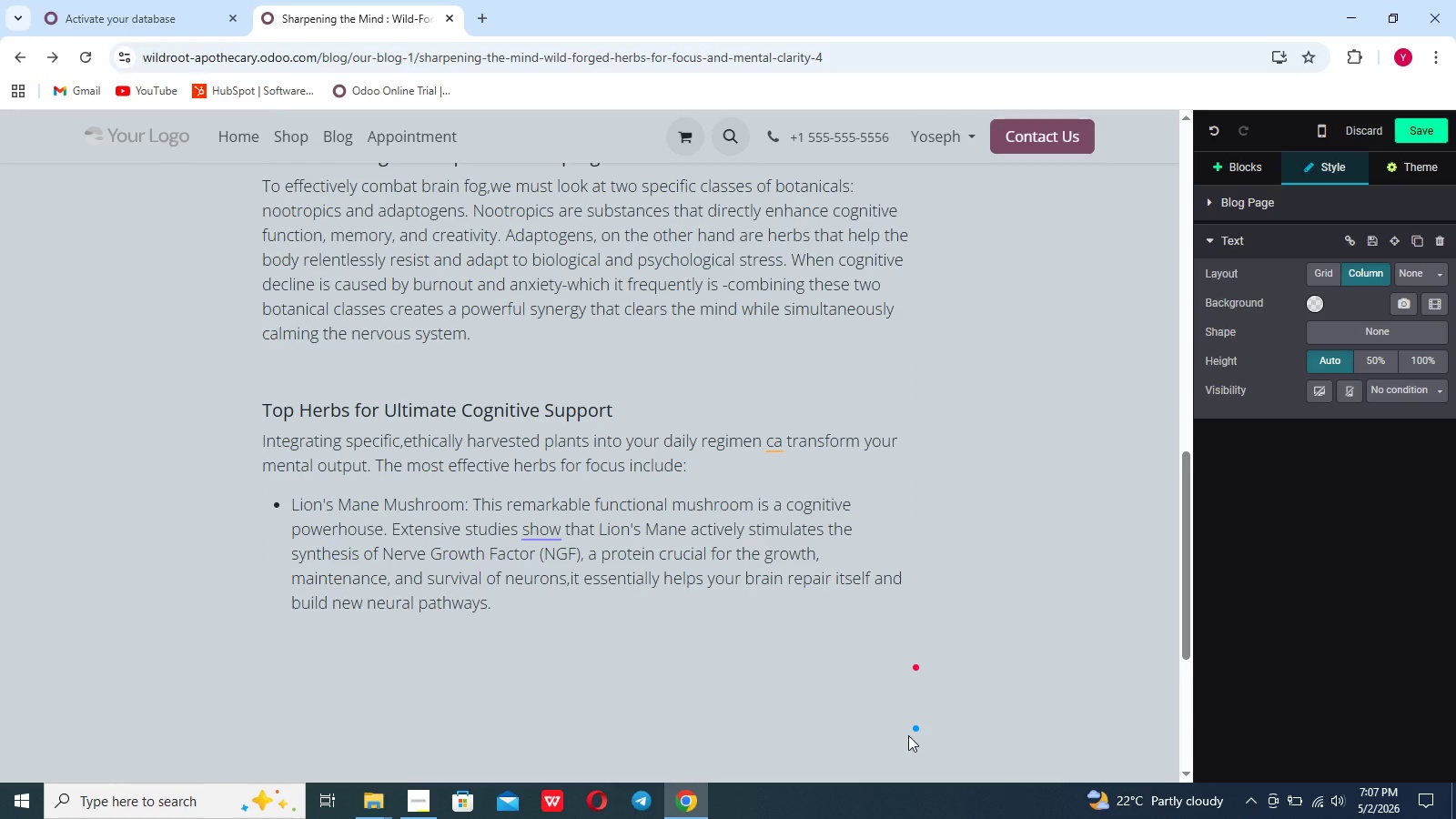 
hold_key(key=ShiftRight, duration=0.88)
 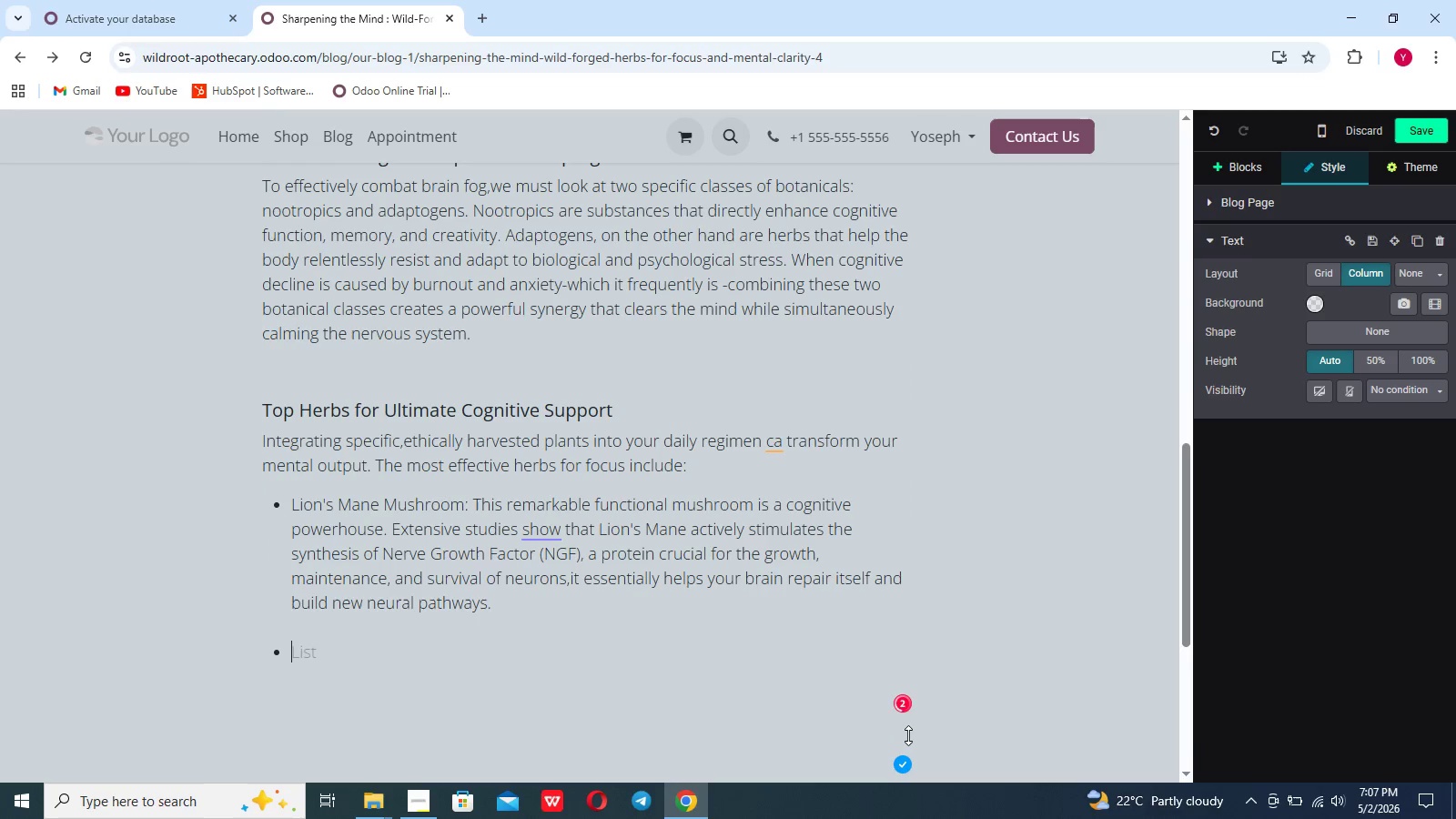 
key(Enter)
 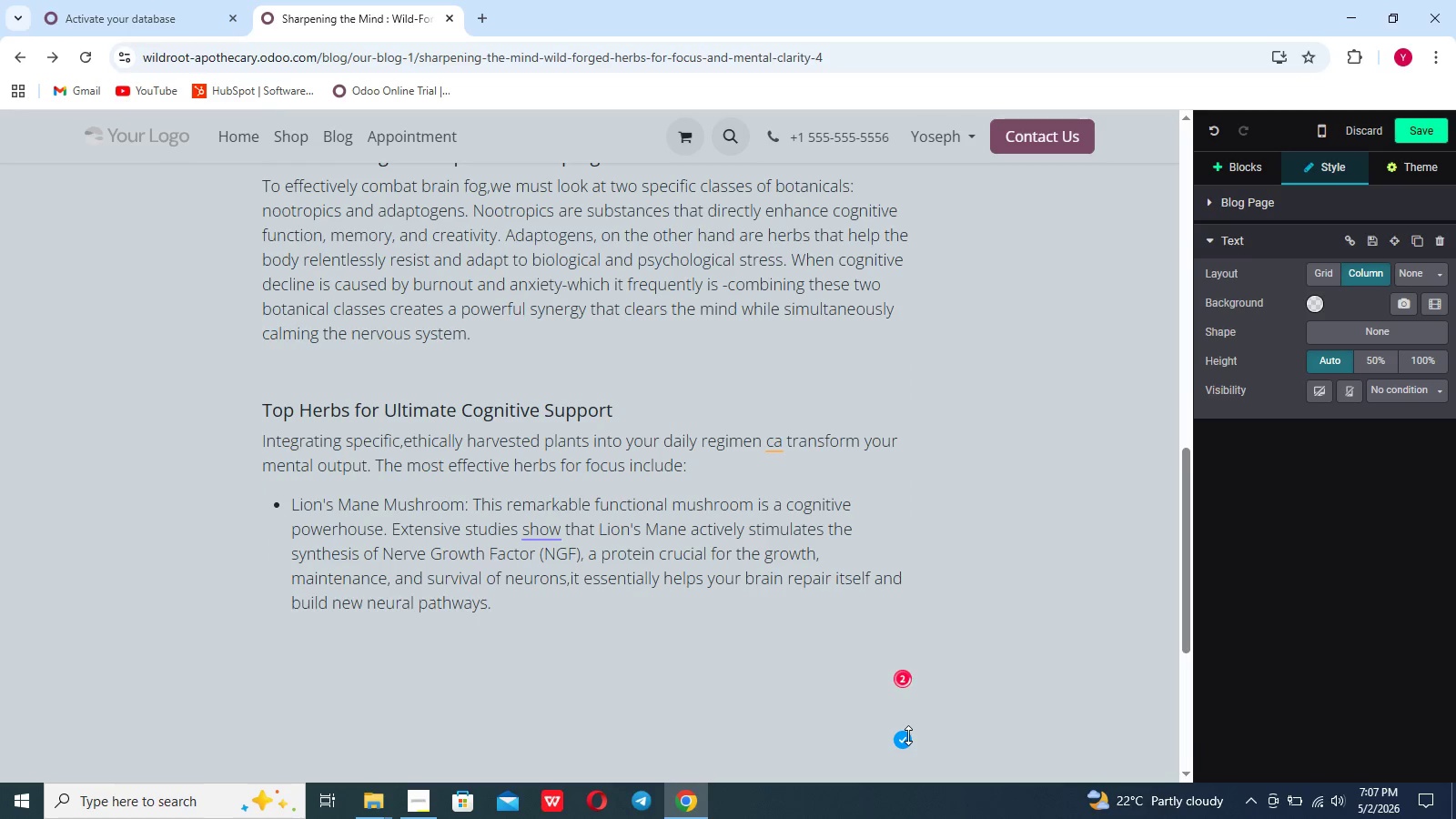 
key(Enter)
 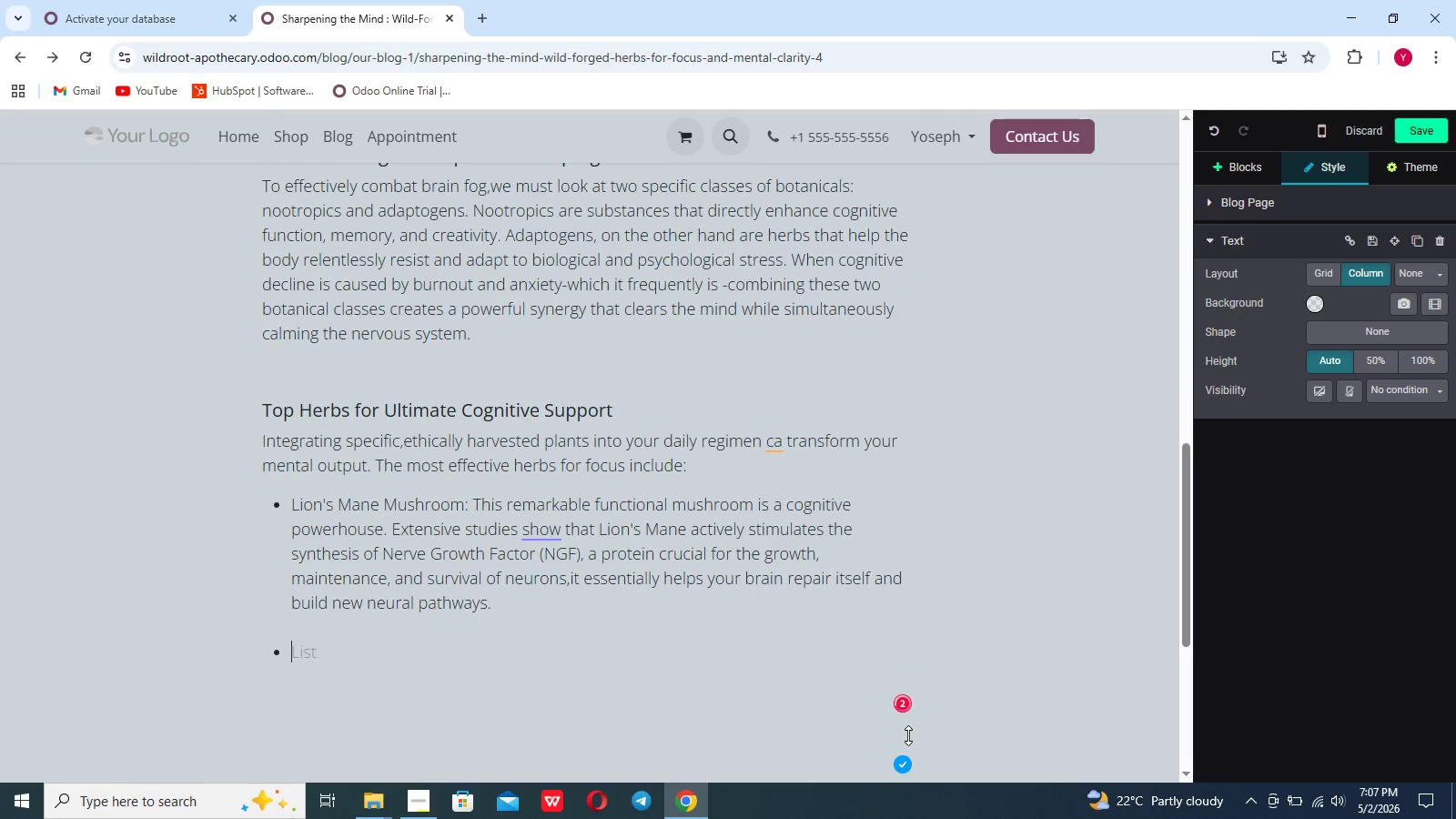 
type(Gotu kola: Deeo)
key(Backspace)
type(ply revered in AYURVEDIC traditions, Goto)
key(Backspace)
type(u kola is frequently)
 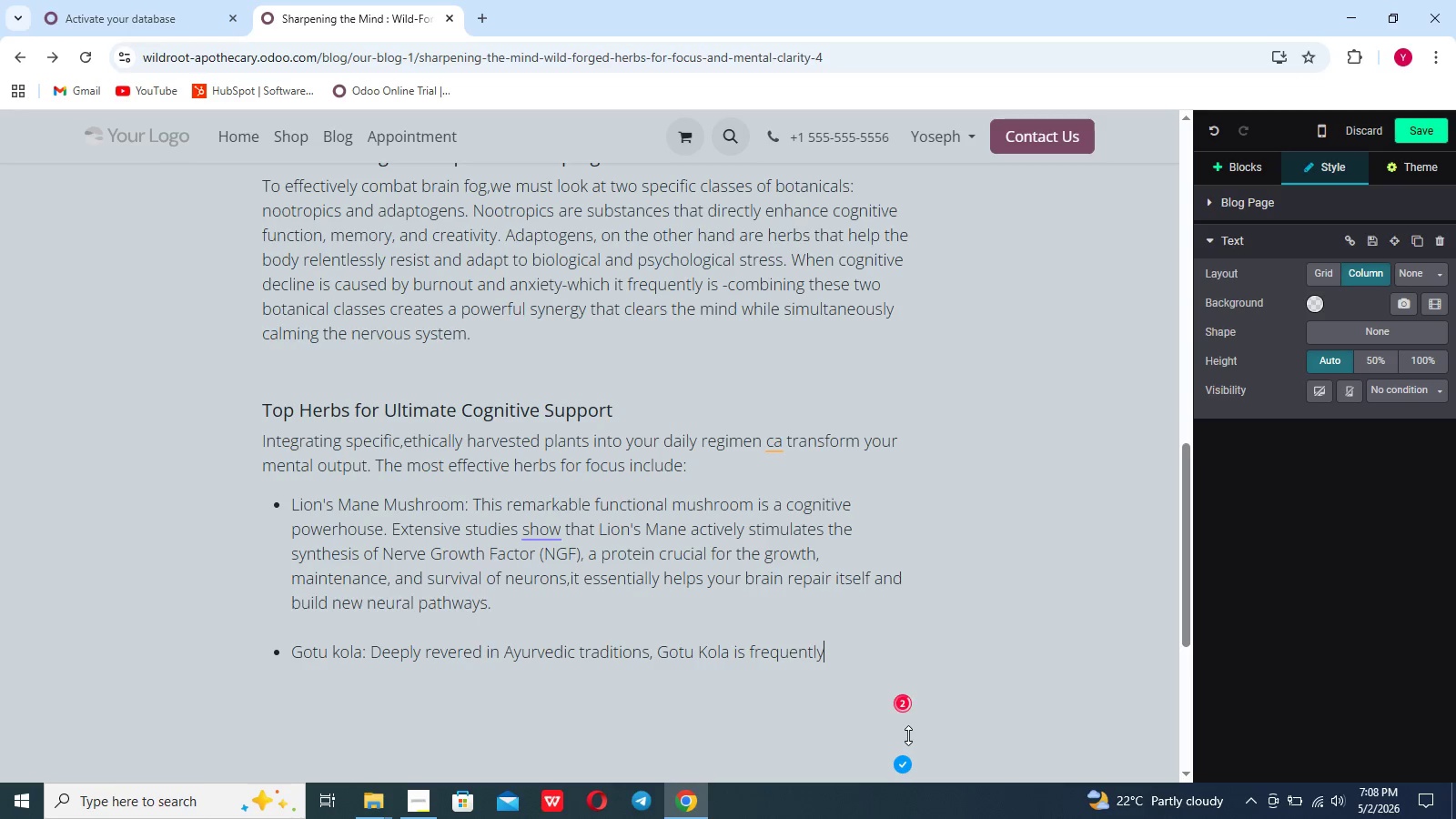 
wait(14.45)
 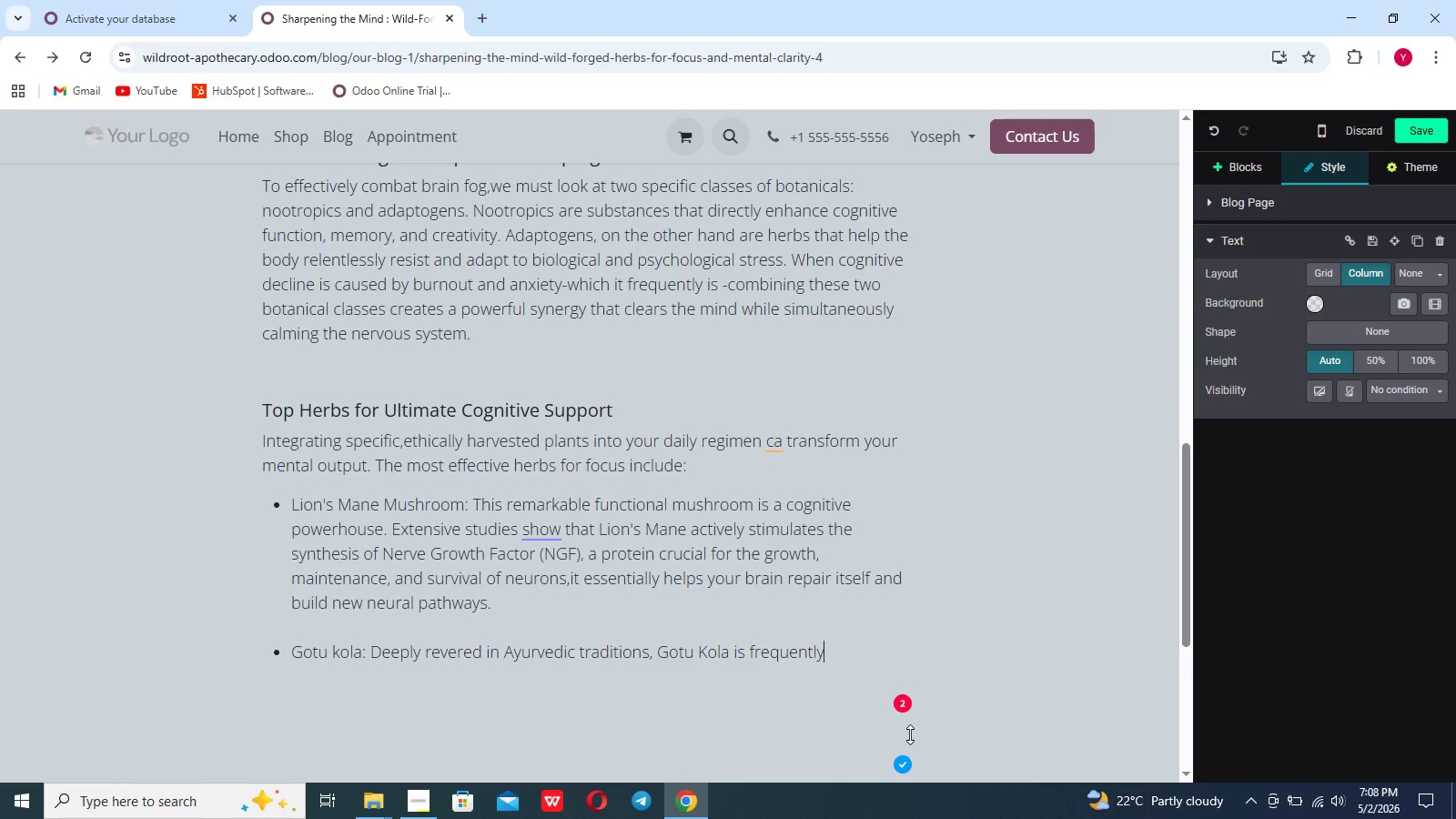 
type( referred to as ")
key(Backspace)
type(the "herb of longevity" It enhances blood circulation directly to the brain, which increases oxygen supply to neur)
key(Backspace)
type(tr)
 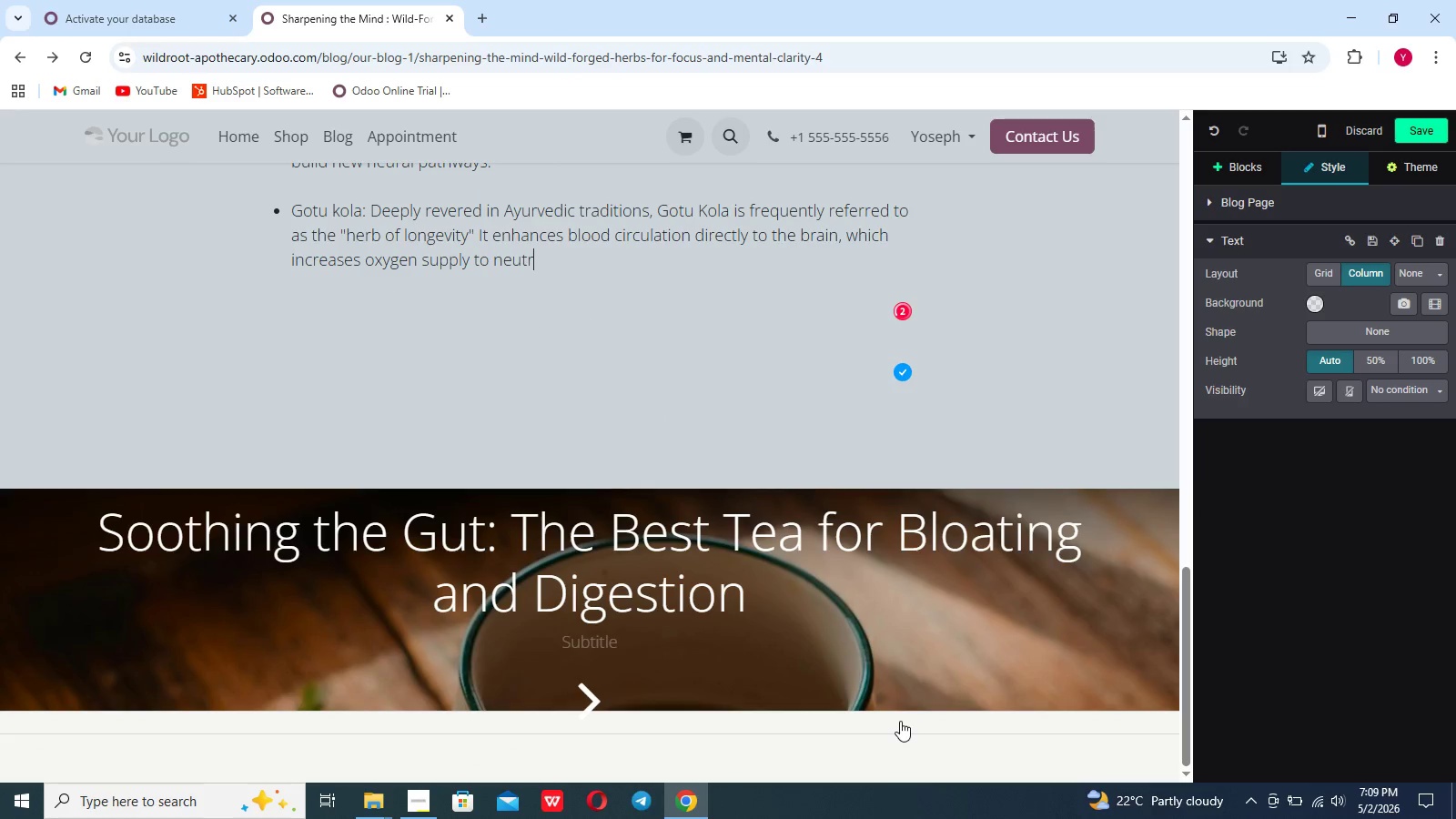 
scroll: coordinate [900, 721], scroll_direction: down, amount: 48.0
 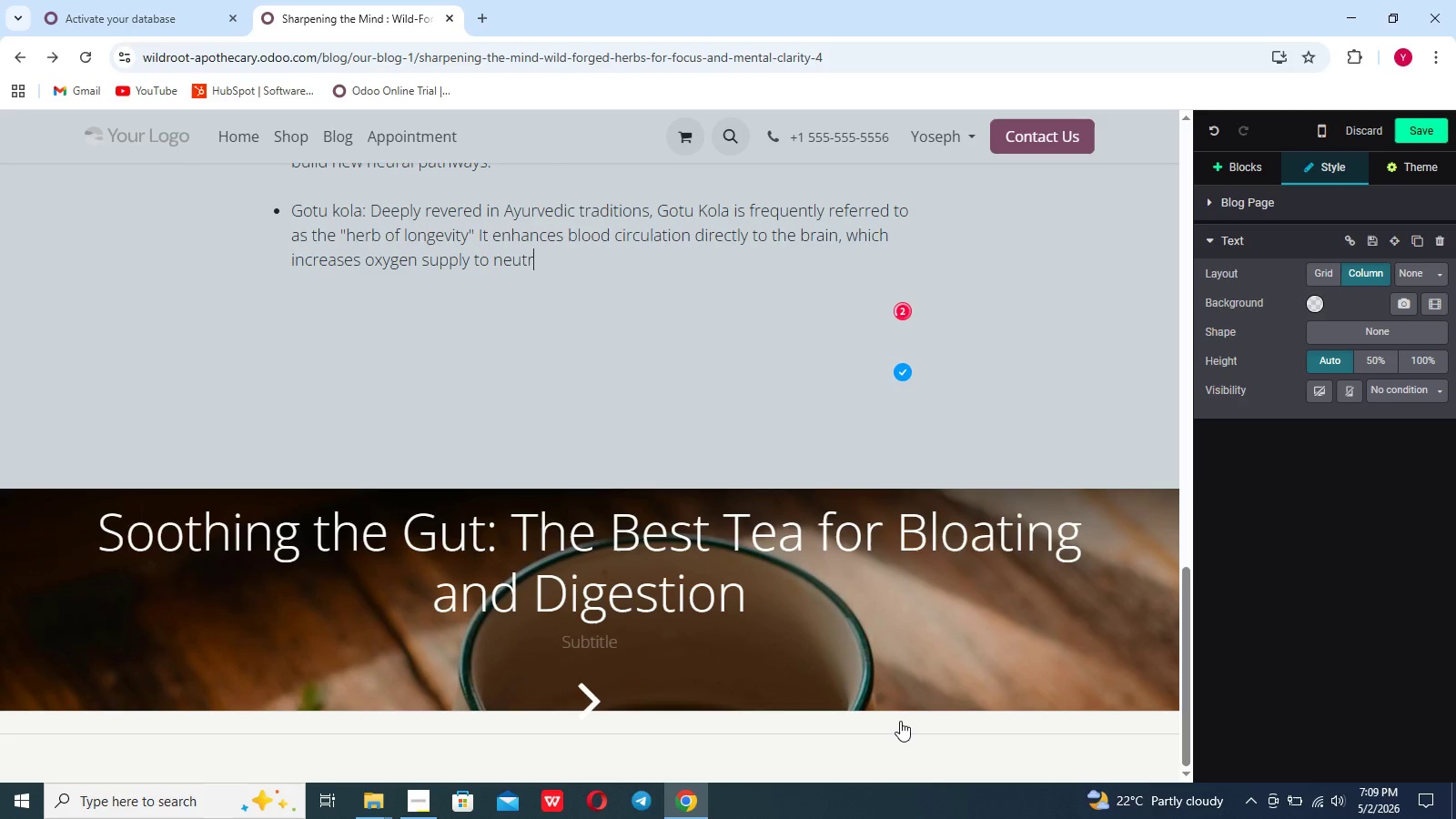 
type(al)
 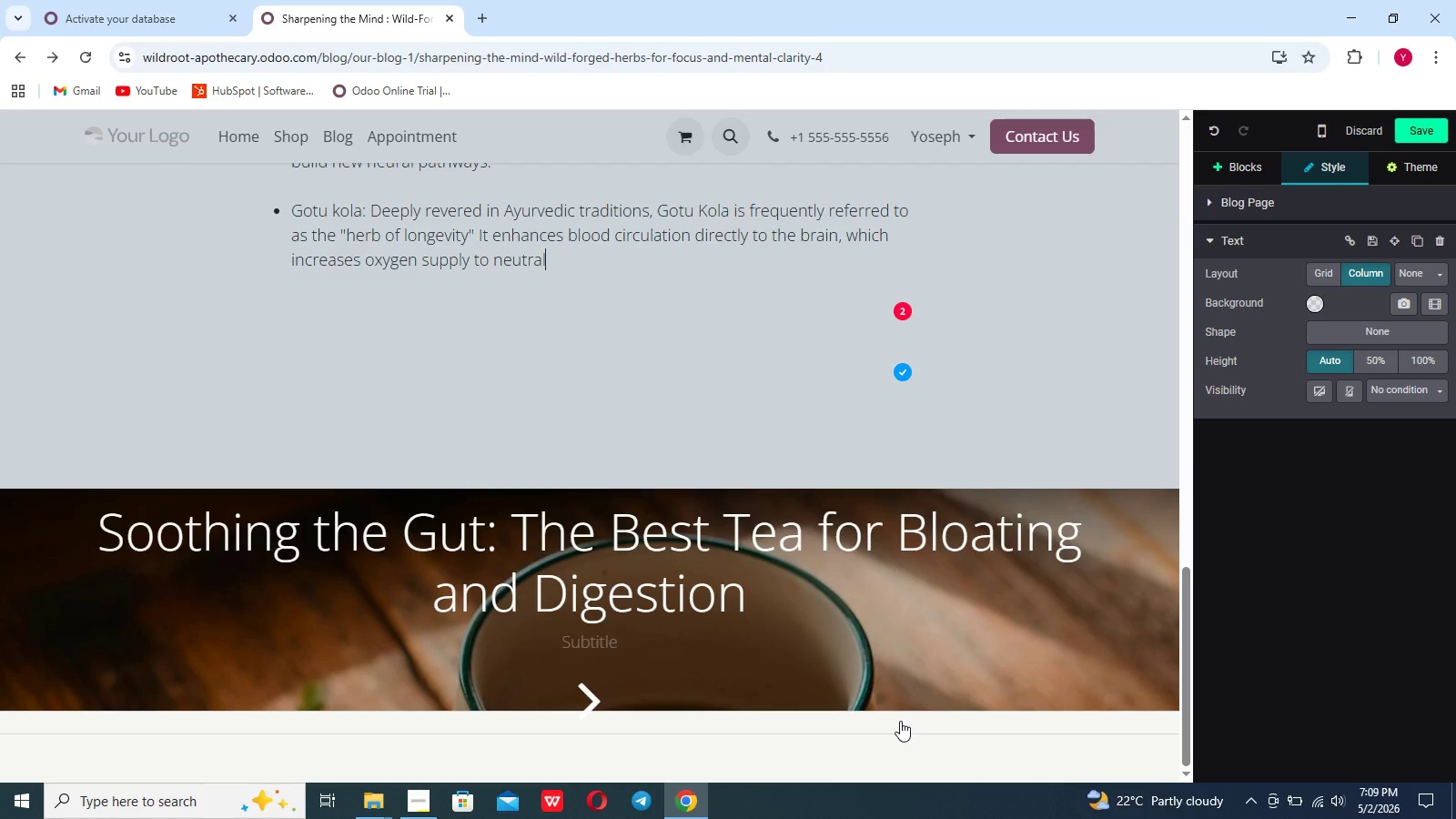 
key(Backspace)
key(Backspace)
key(Backspace)
key(Backspace)
type(ral tissues,esulting in shapen)
 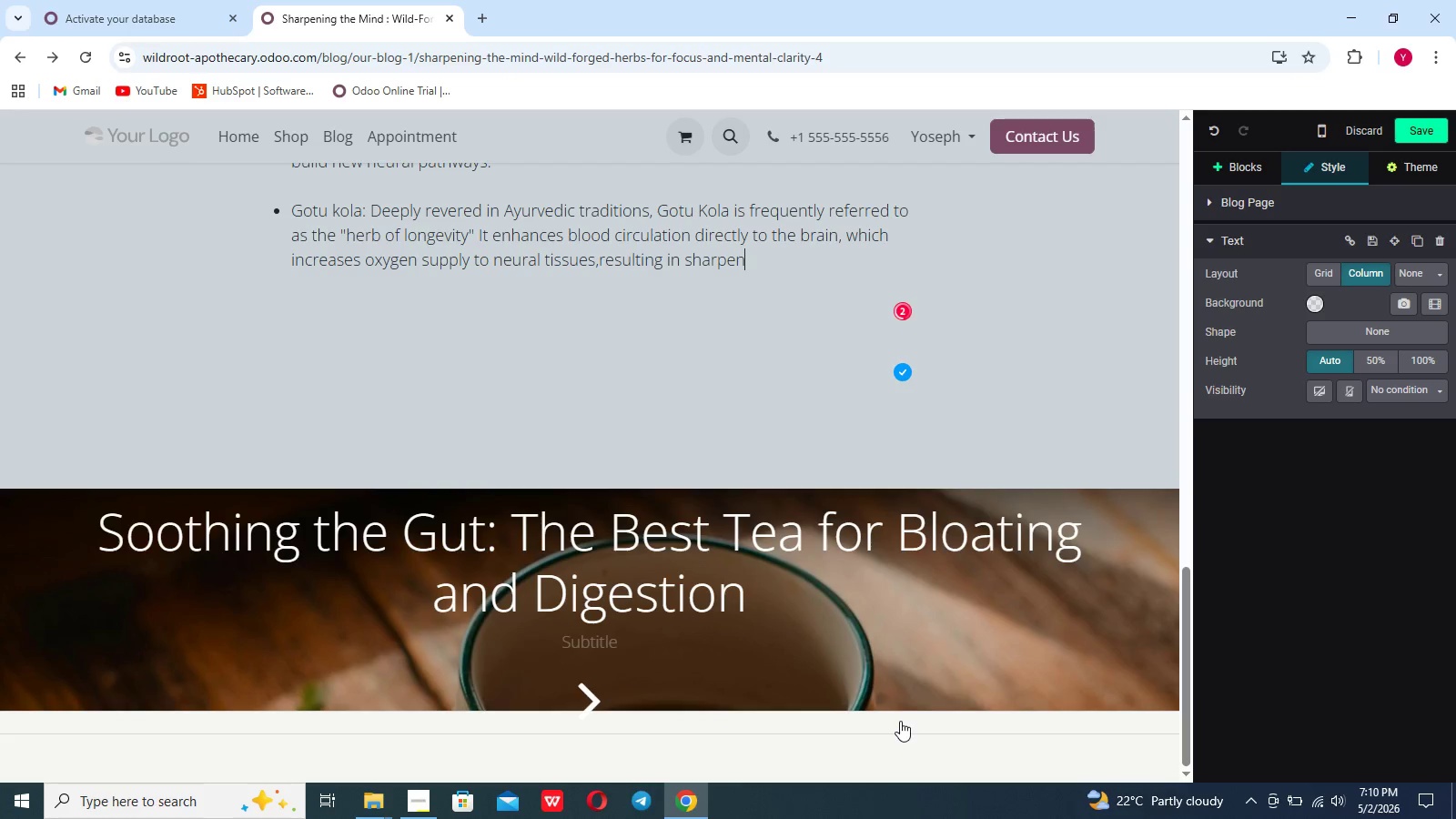 
type(ed focus and faster information processing without any ju)
key(Backspace)
type(itter)
 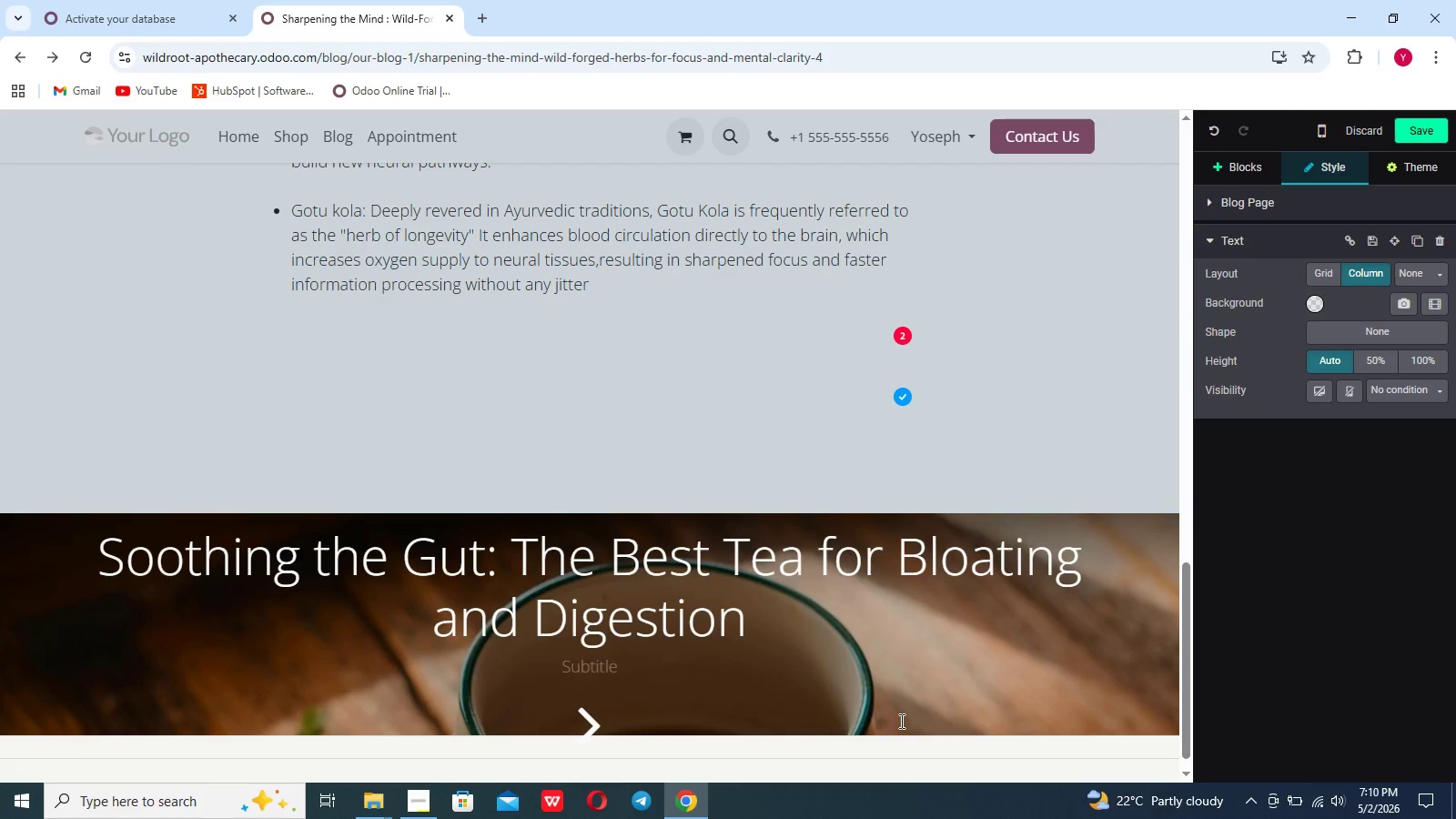 
type(y side effecy)
key(Backspace)
type(t)
 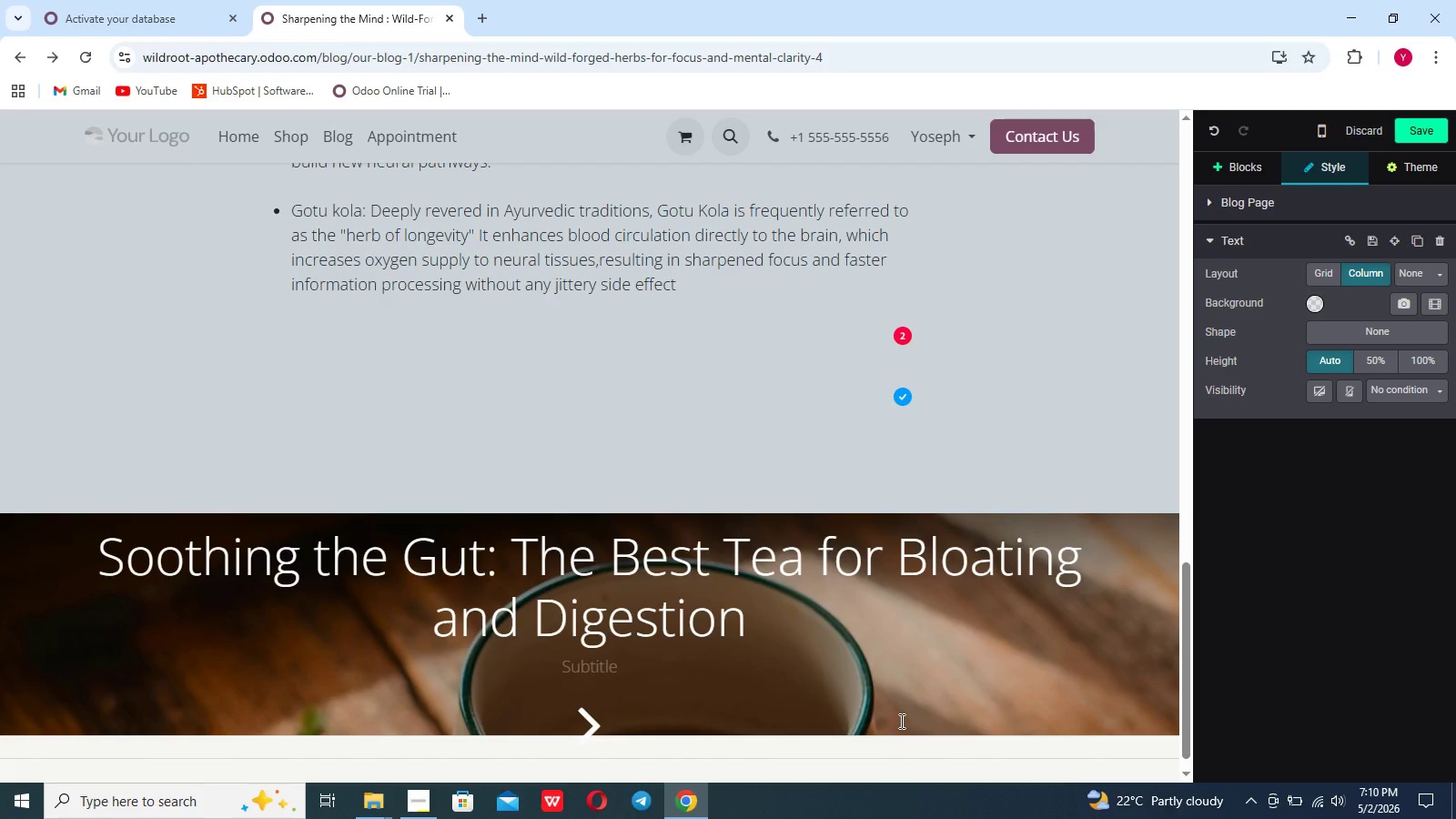 
wait(14.16)
 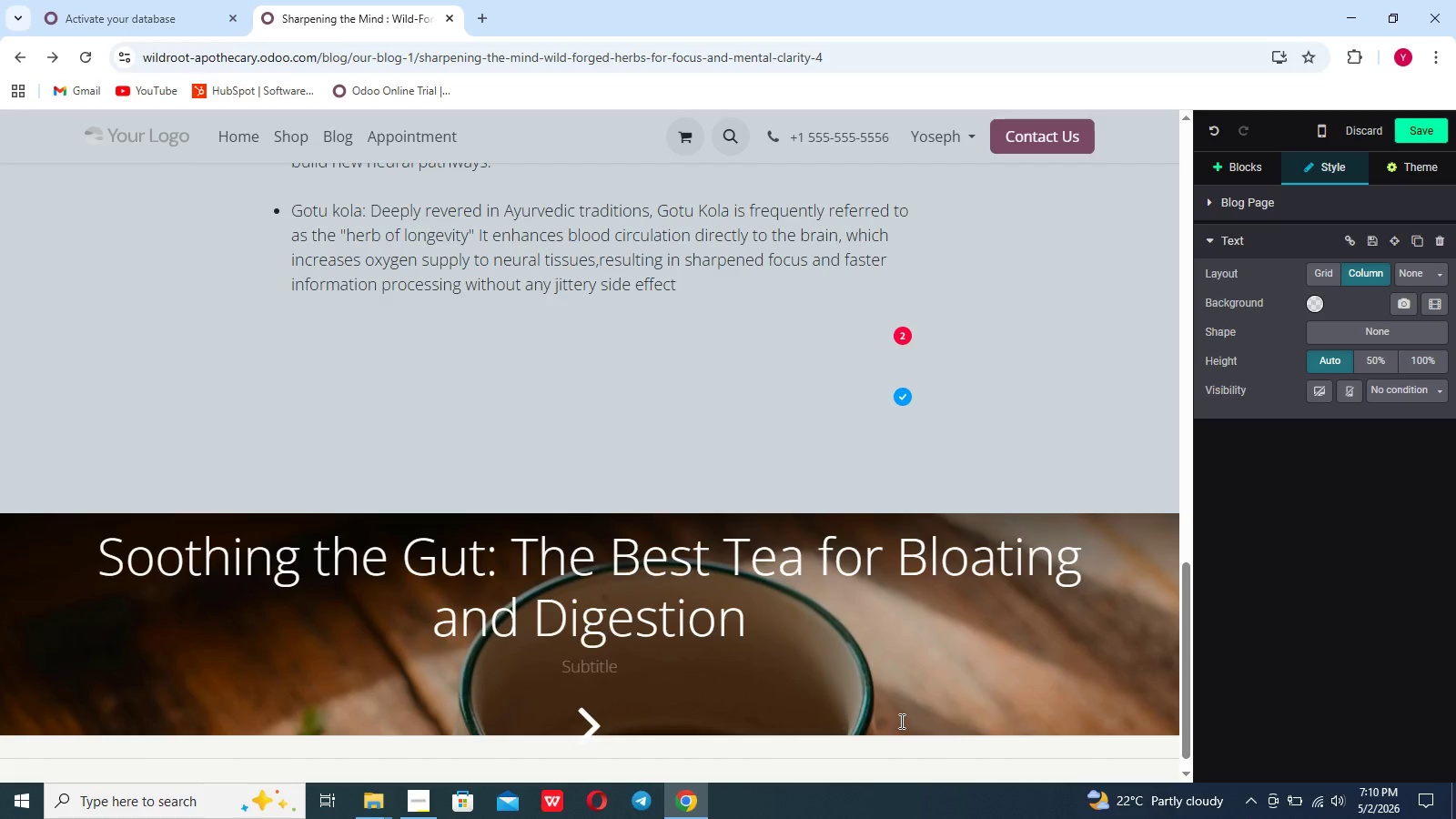 
key(S)
 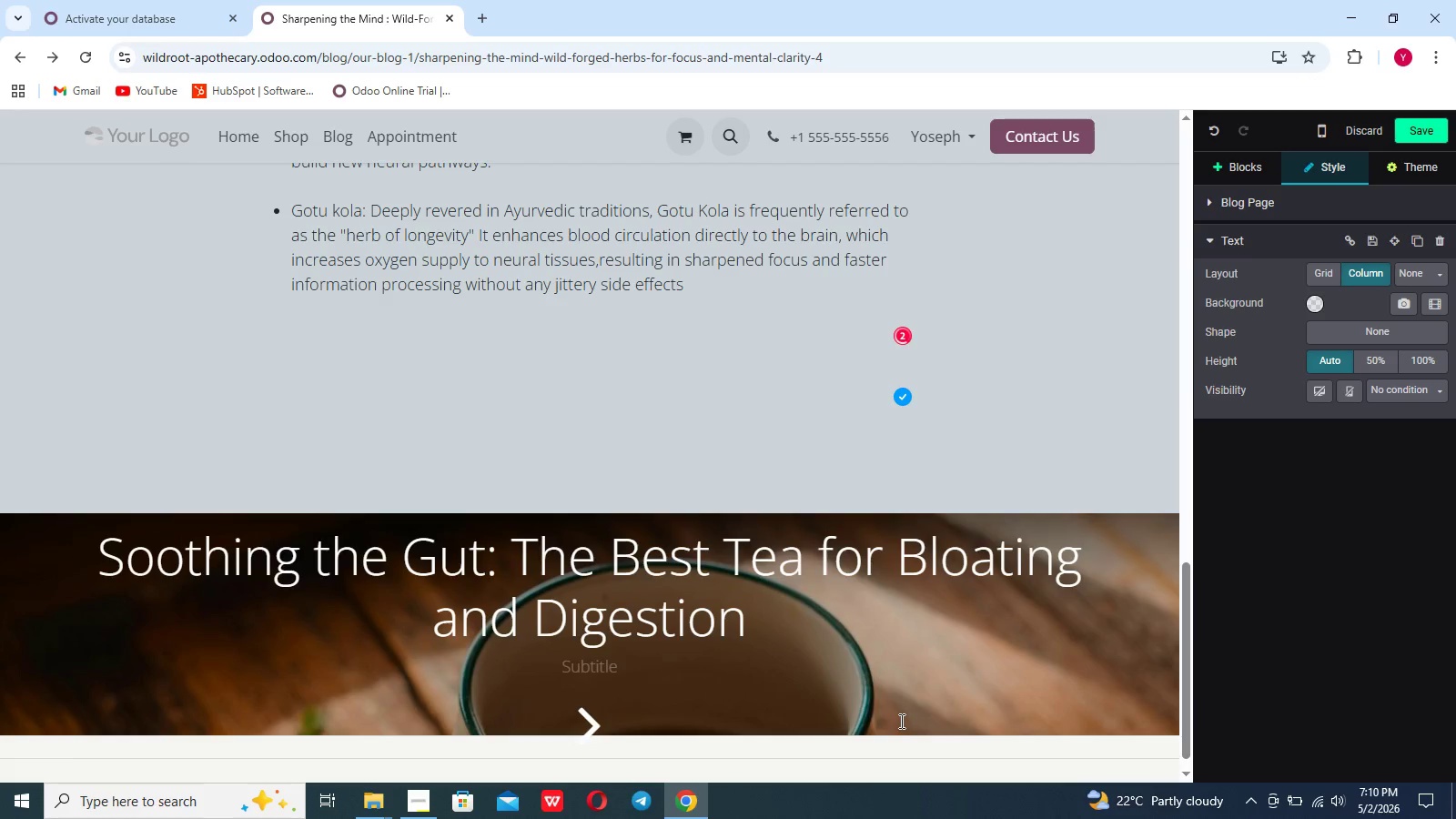 
key(Period)
 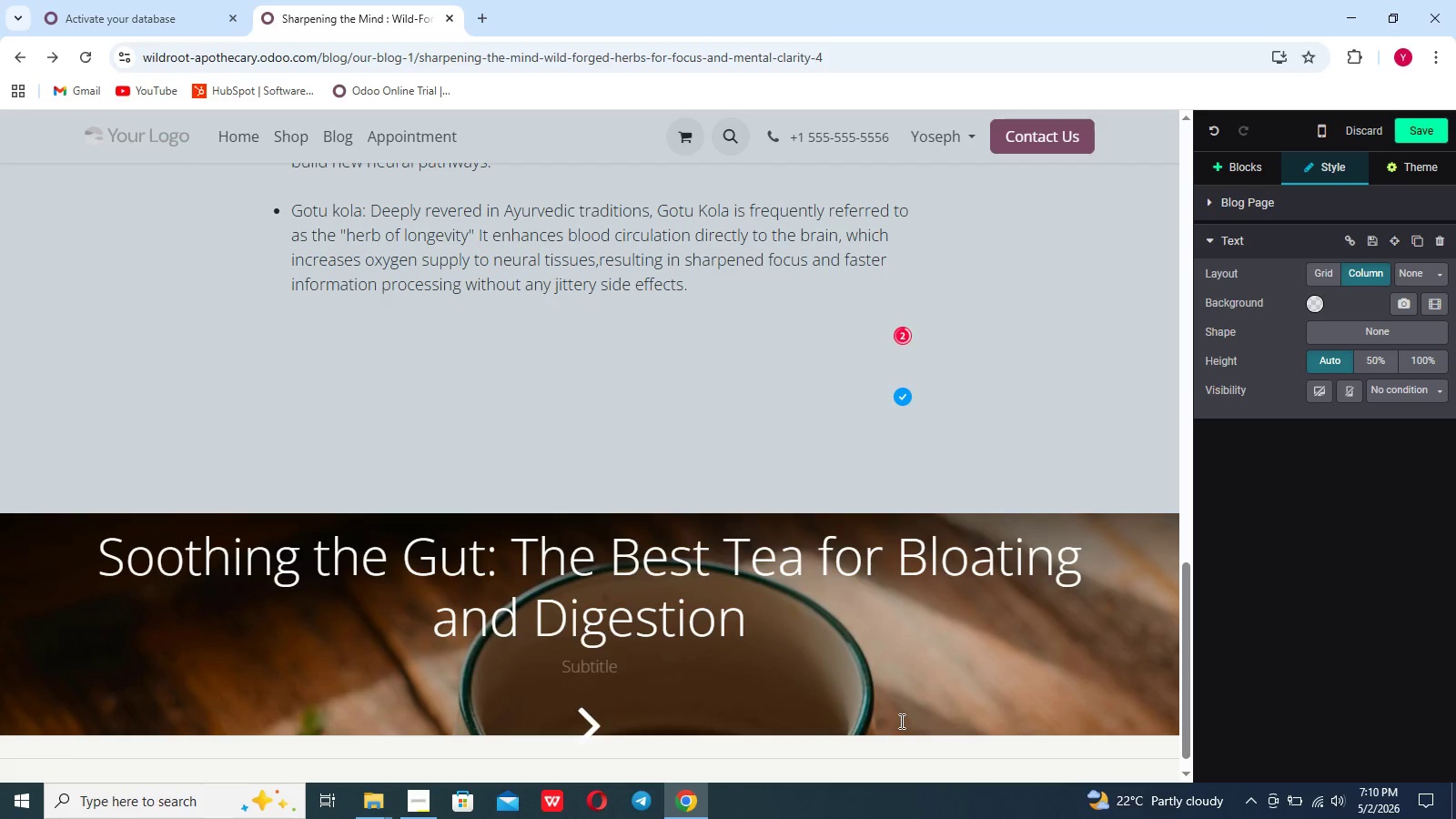 
key(Shift+Enter)
 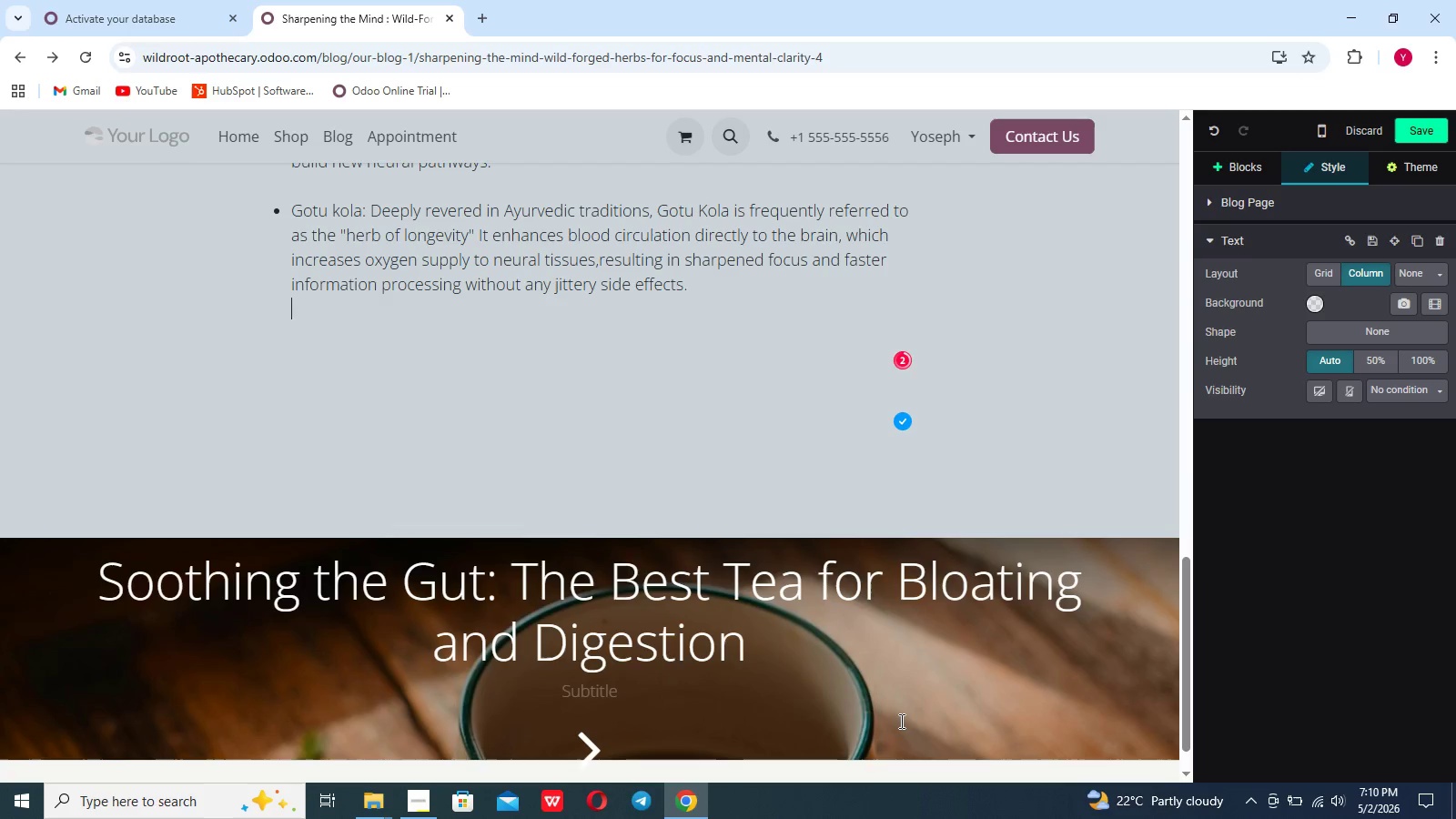 
key(Enter)
 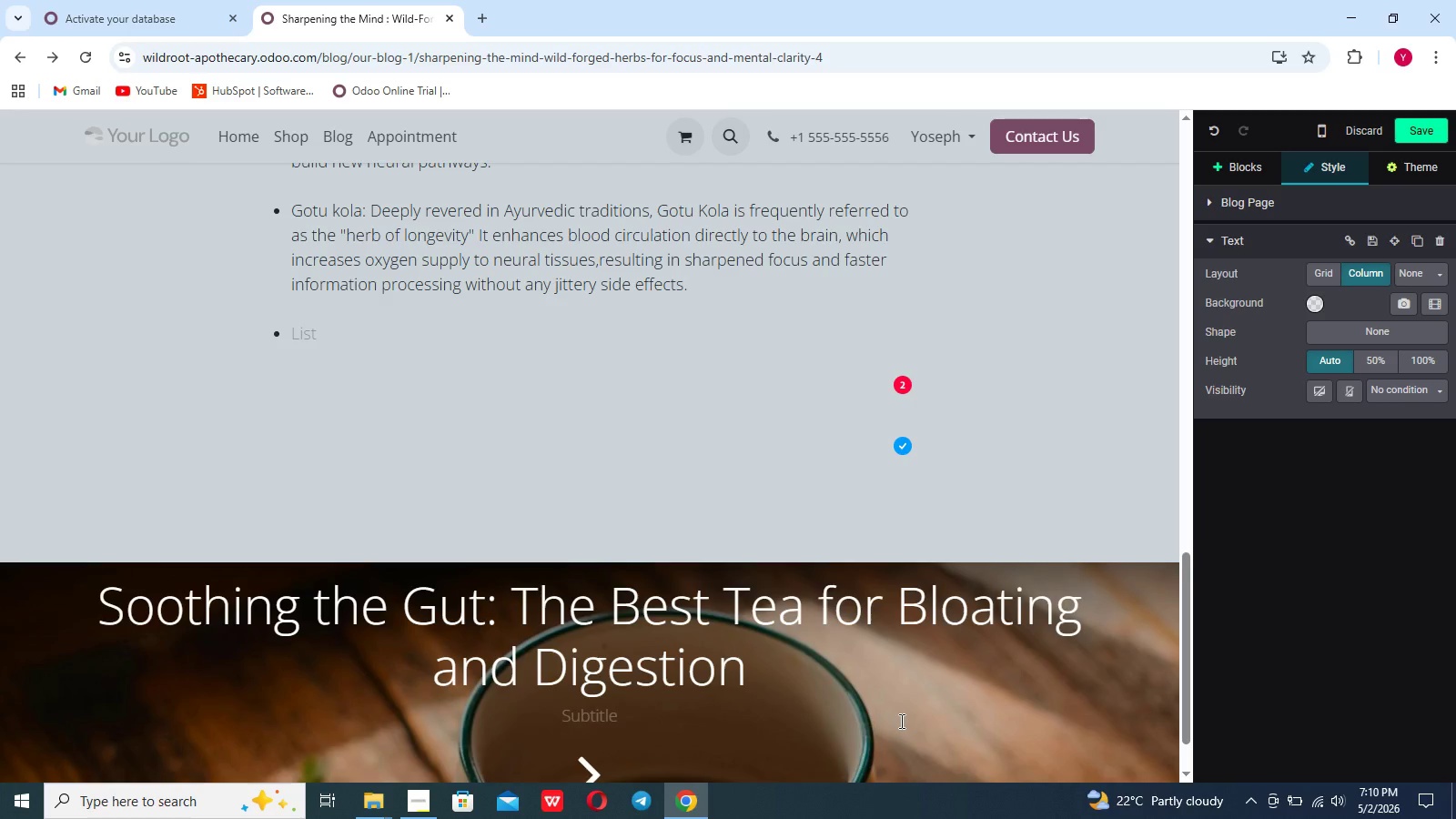 
key(Shift+R)
 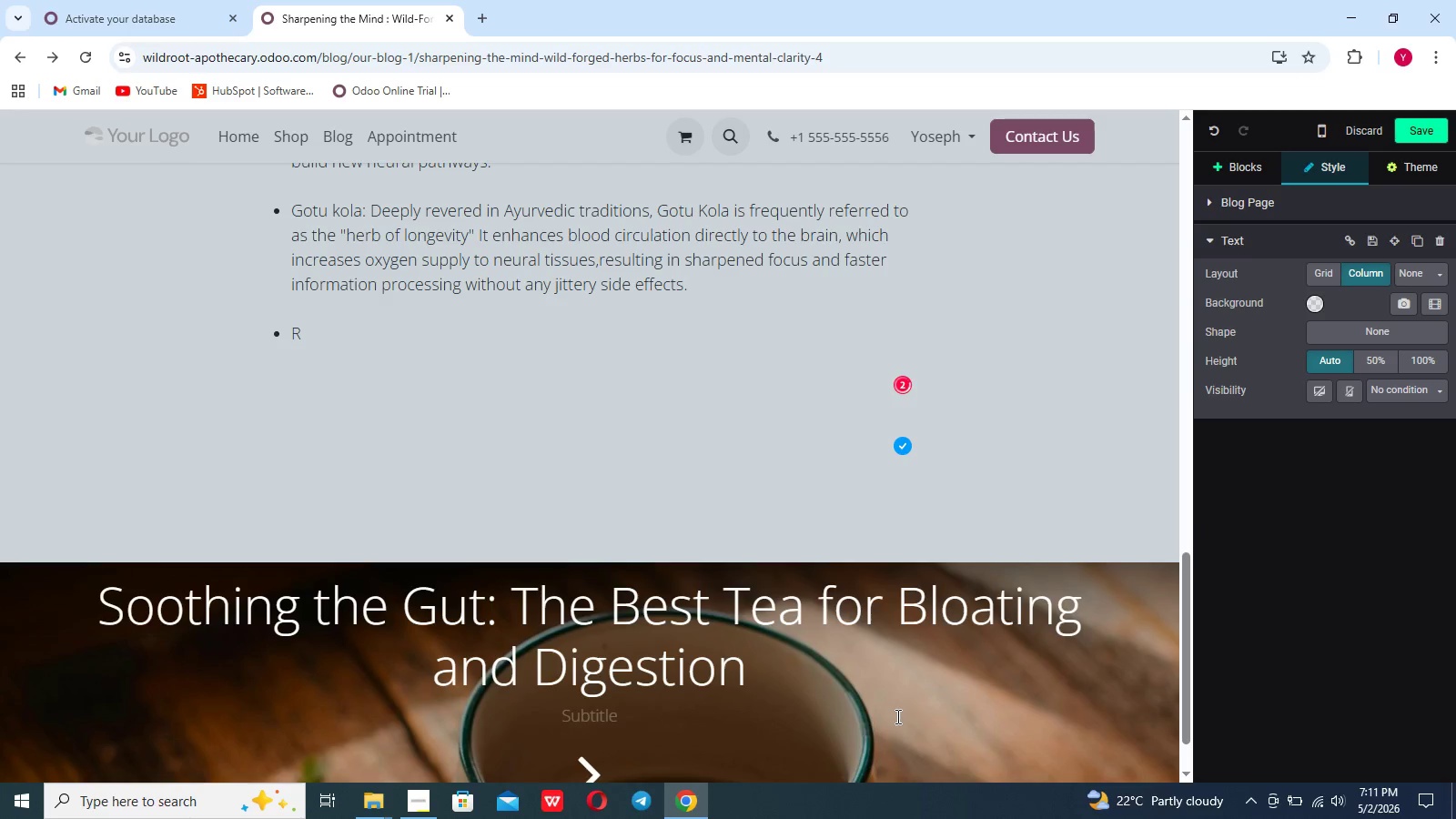 
type(g)
key(Backspace)
type(hof)
key(Backspace)
type(diola Rosea: A potent adaptogen that grows in some of the harshest )
key(Backspace)
type(, coldest environments on Earth, Rhodiola is highly effective at reducing mental fatigue, )
 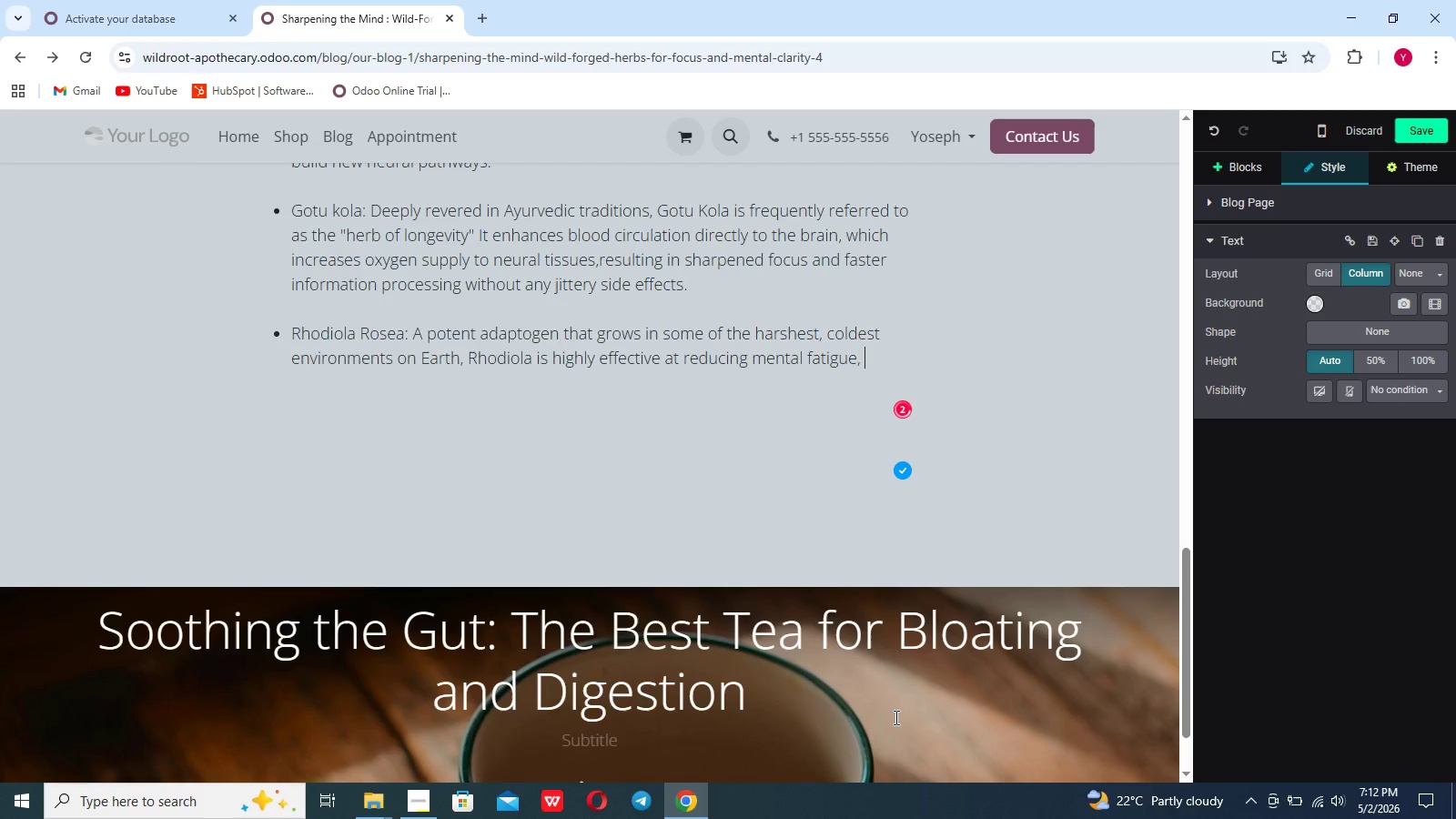 
type(preventing burnout, and improving sustained concentration during highly stressful )
key(Backspace)
type(, demanding tasks.)
 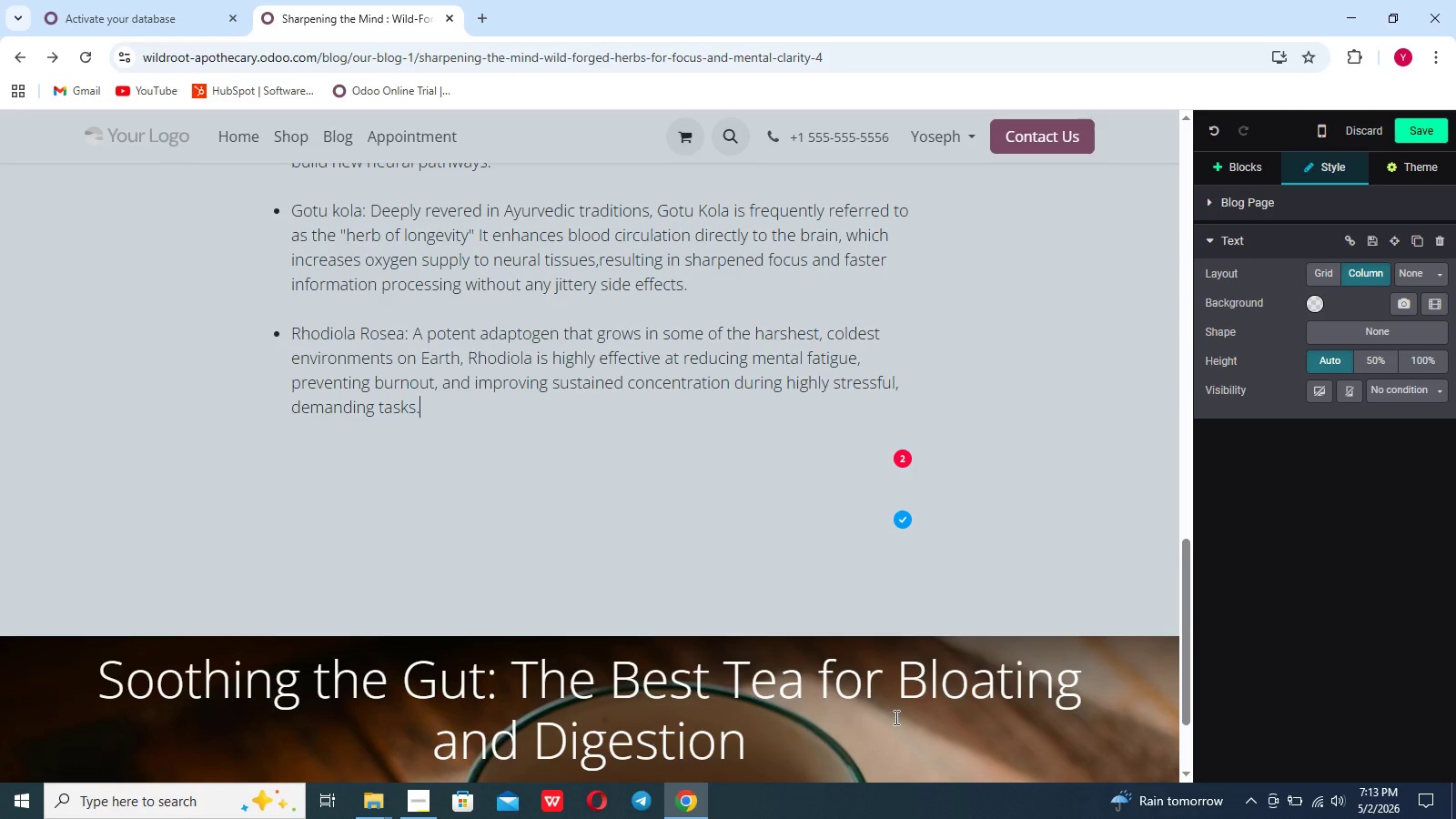 
wait(11.3)
 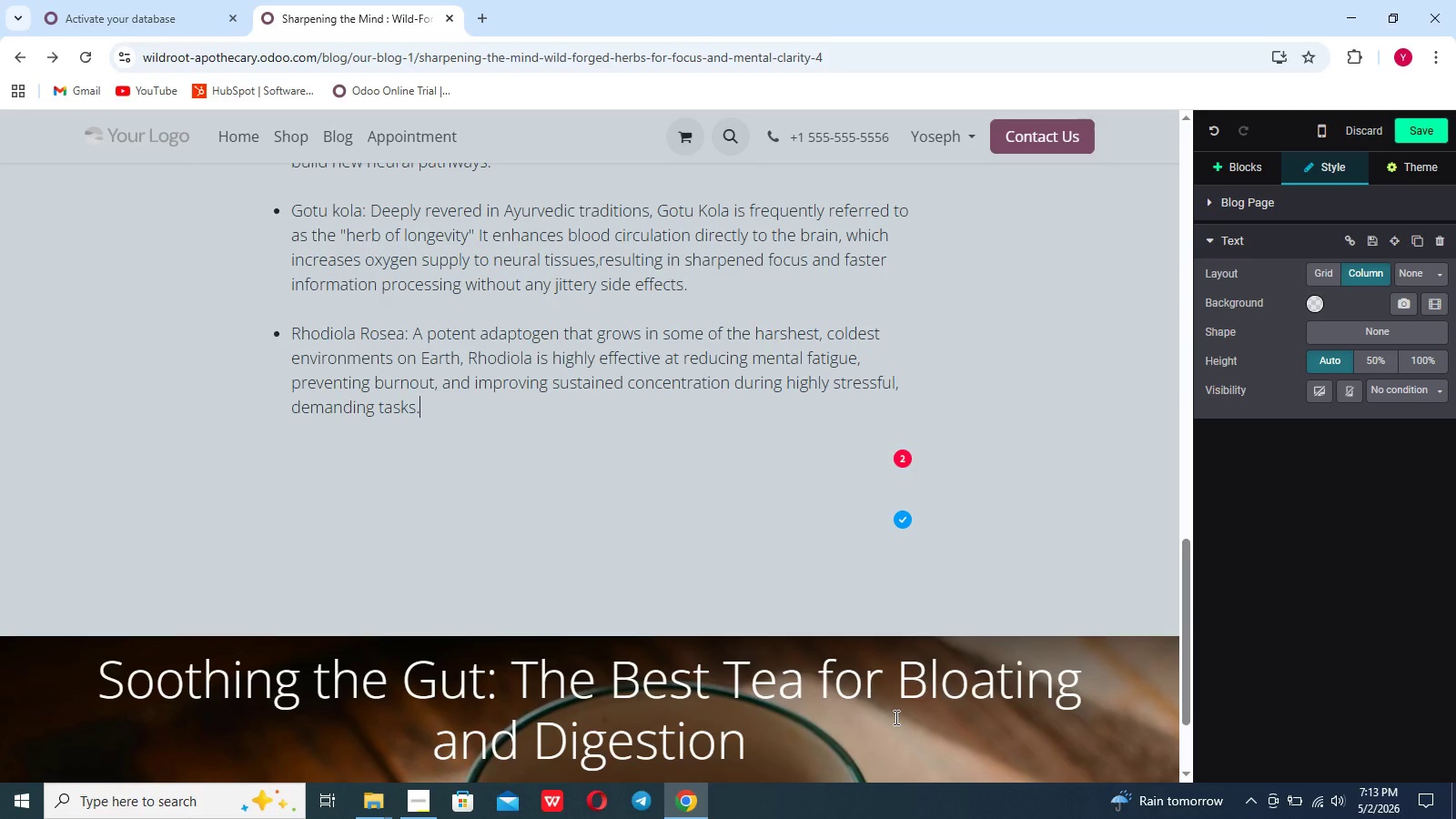 
left_click([907, 466])
 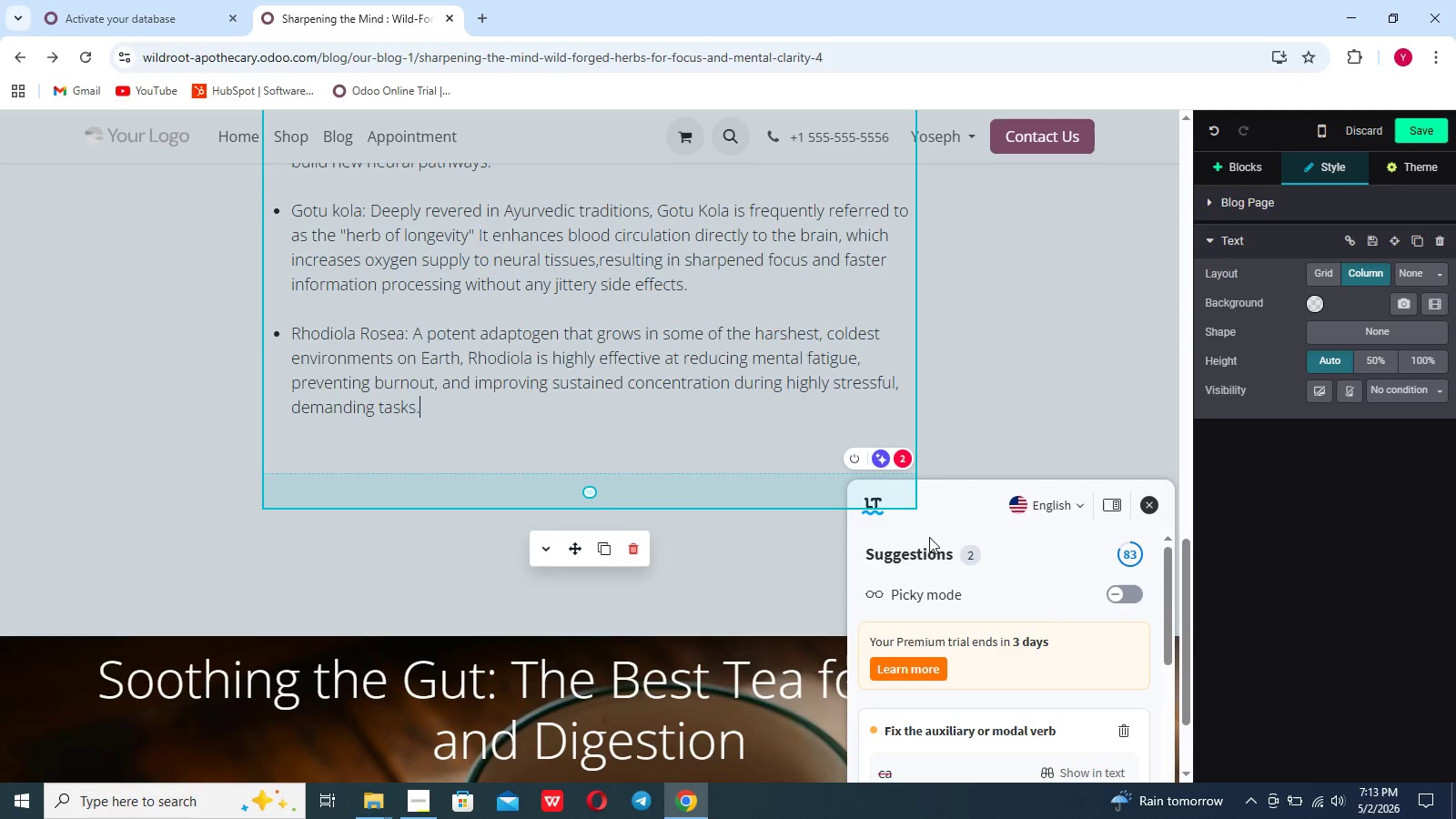 
scroll: coordinate [933, 547], scroll_direction: down, amount: 8.0
 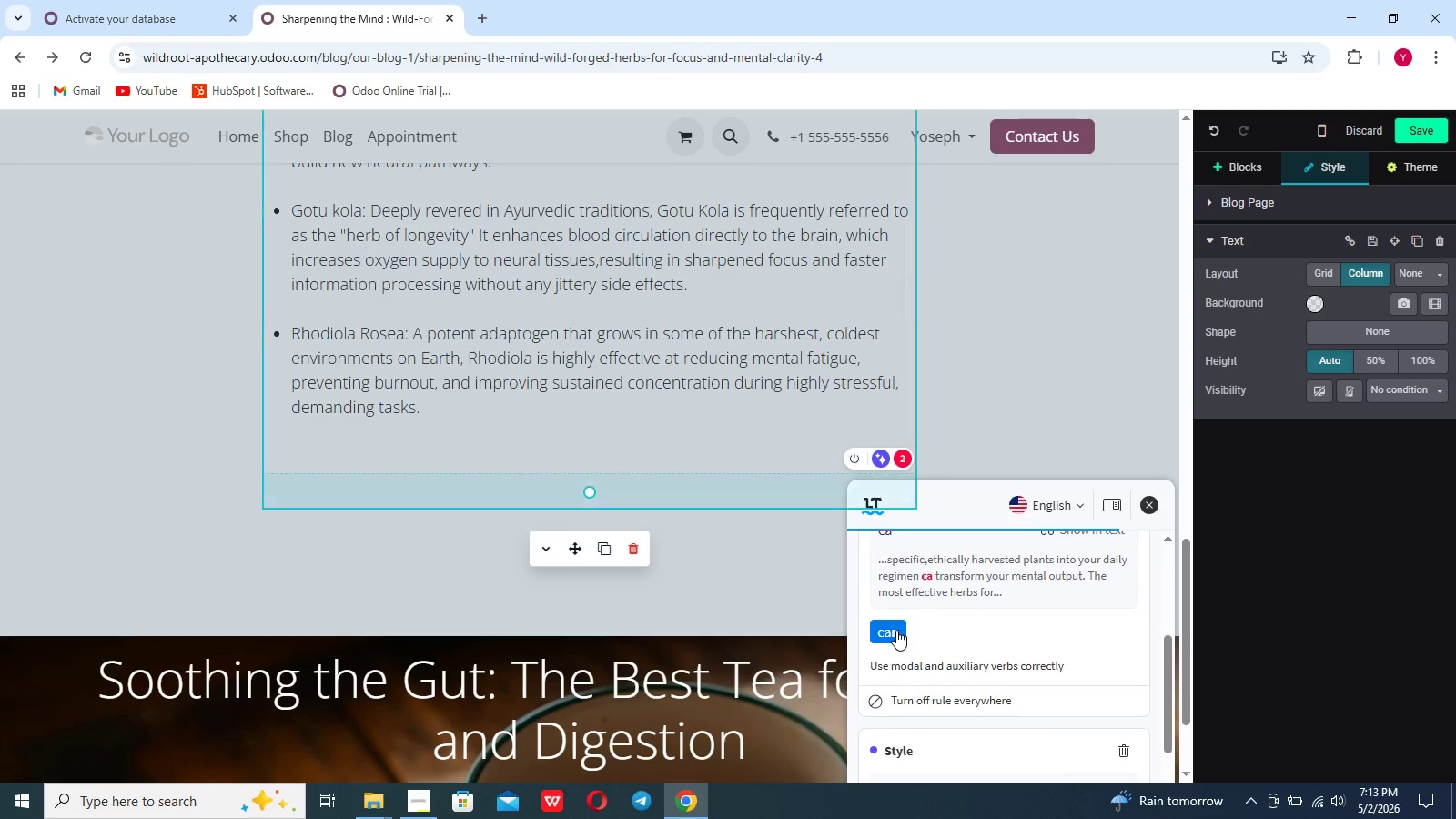 
left_click([896, 630])
 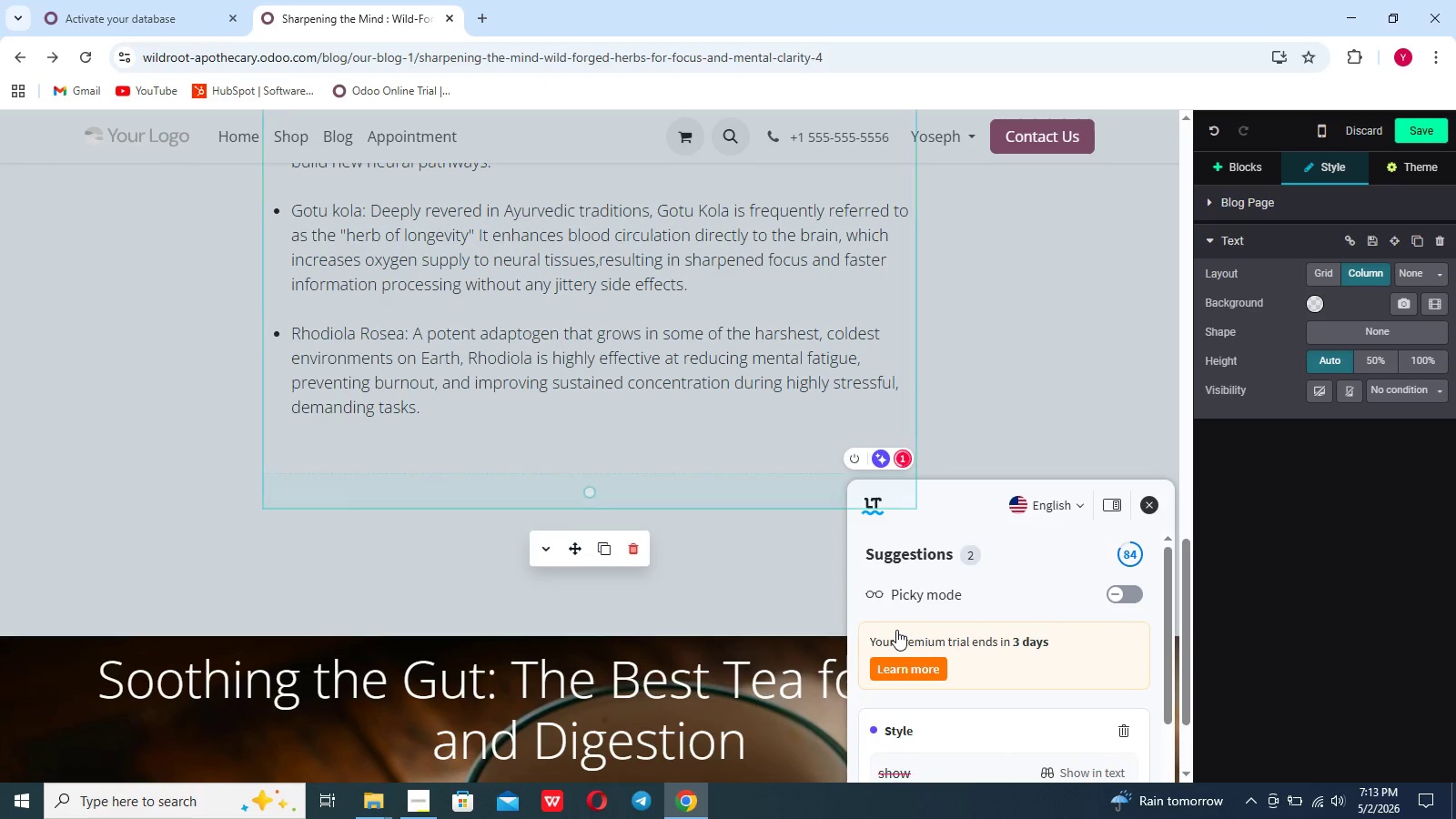 
scroll: coordinate [896, 630], scroll_direction: down, amount: 10.0
 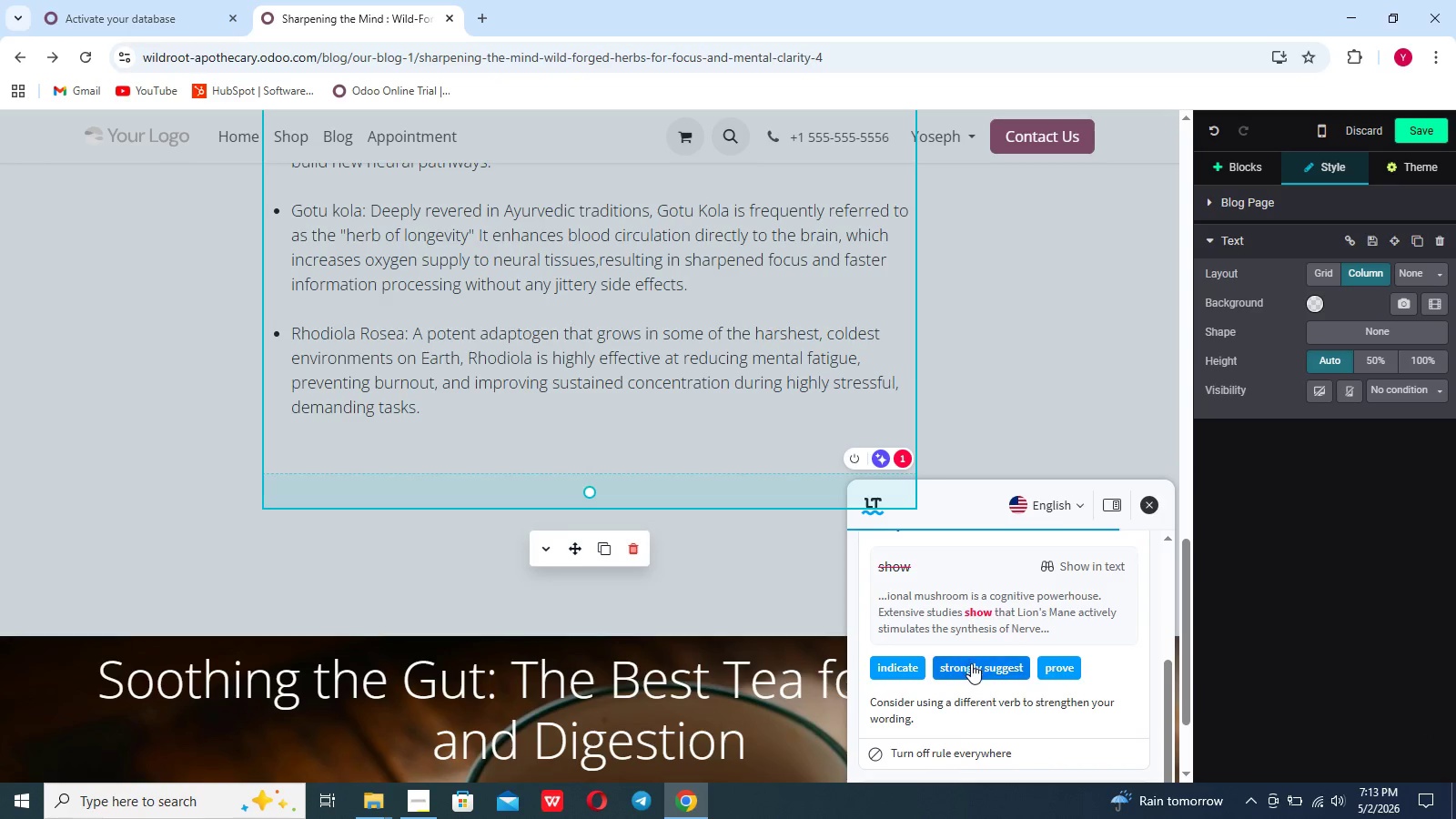 
left_click([971, 663])
 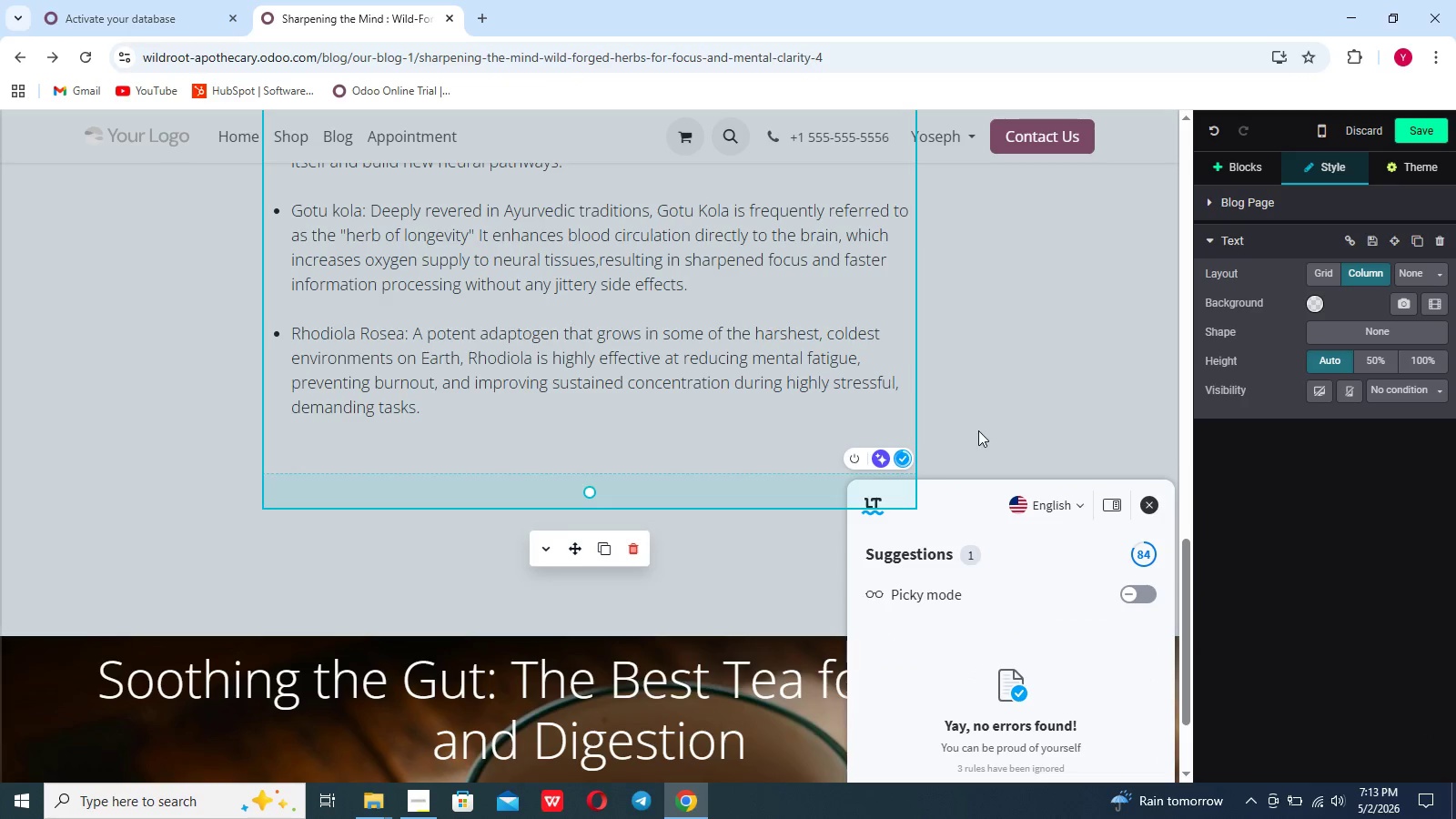 
left_click([979, 430])
 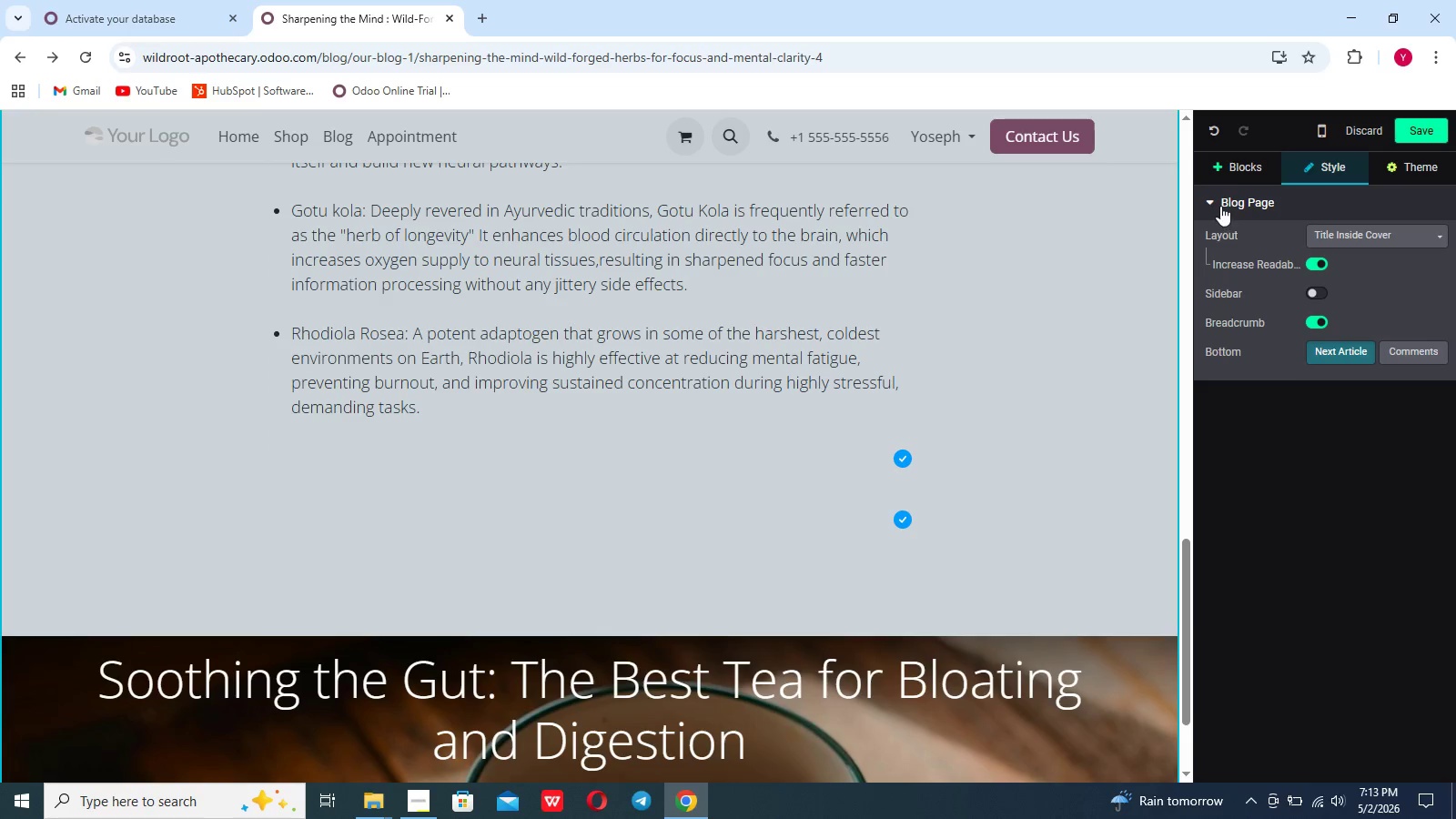 
left_click([1234, 164])
 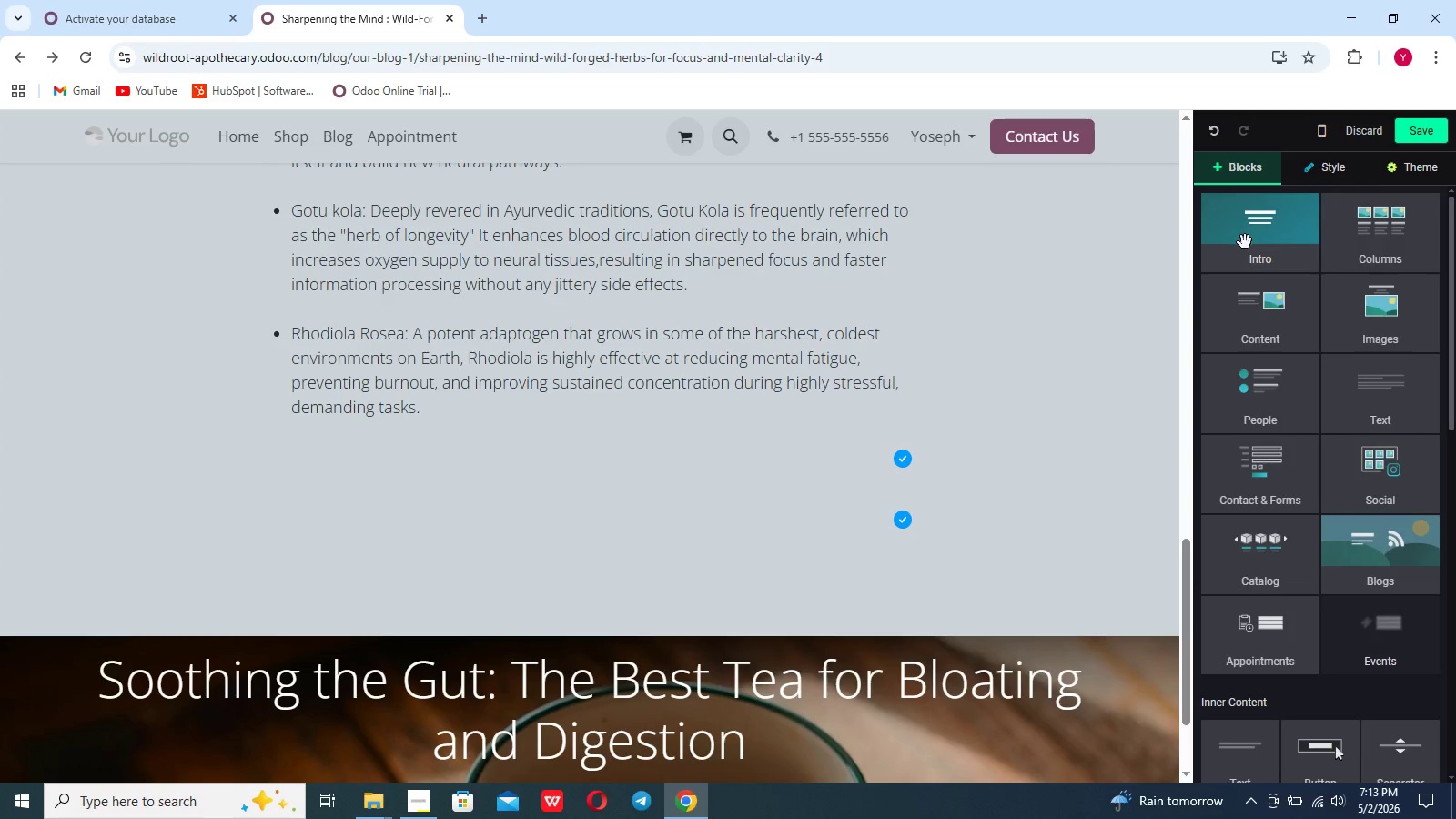 
left_click([1245, 242])
 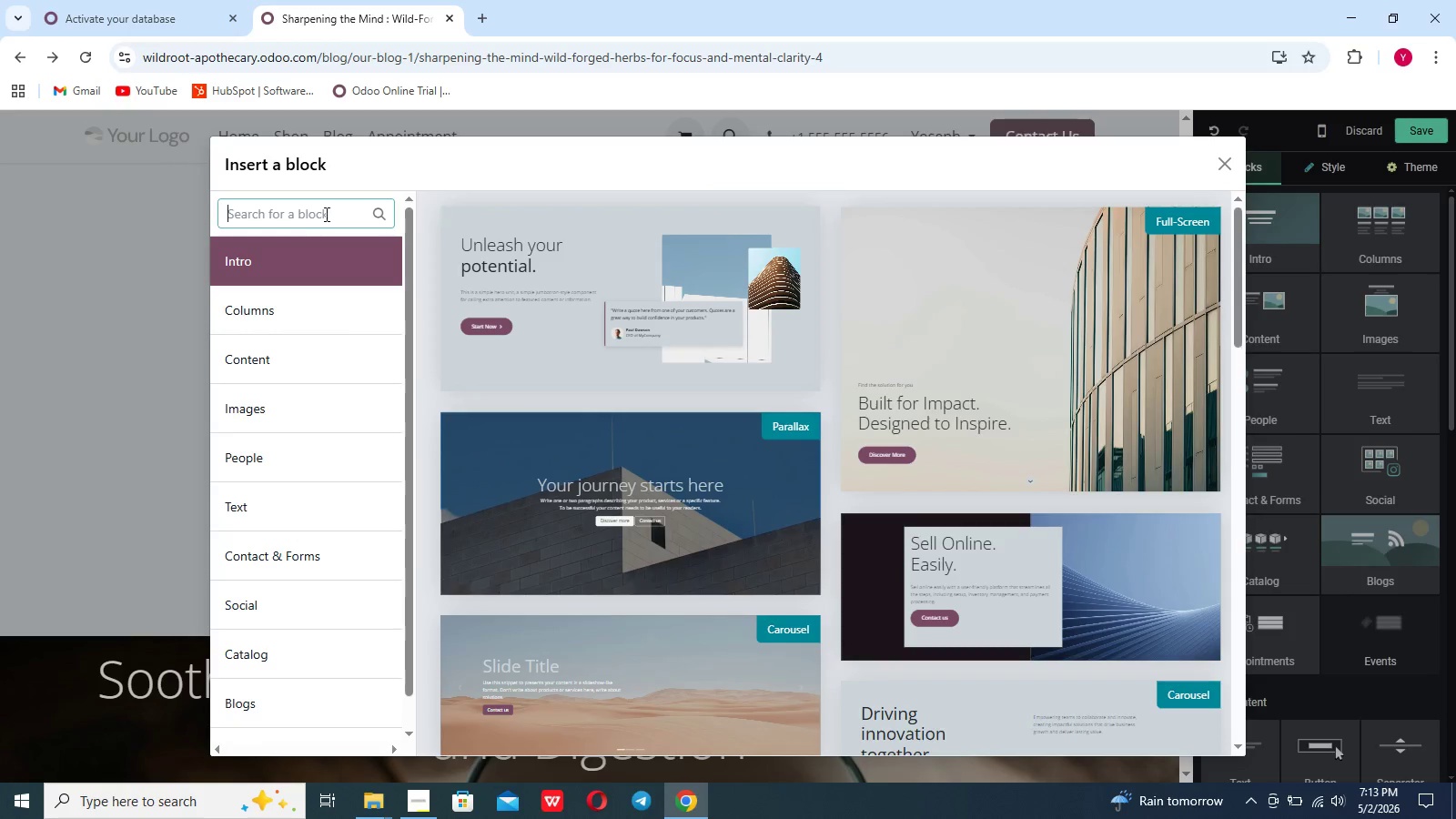 
left_click([316, 214])
 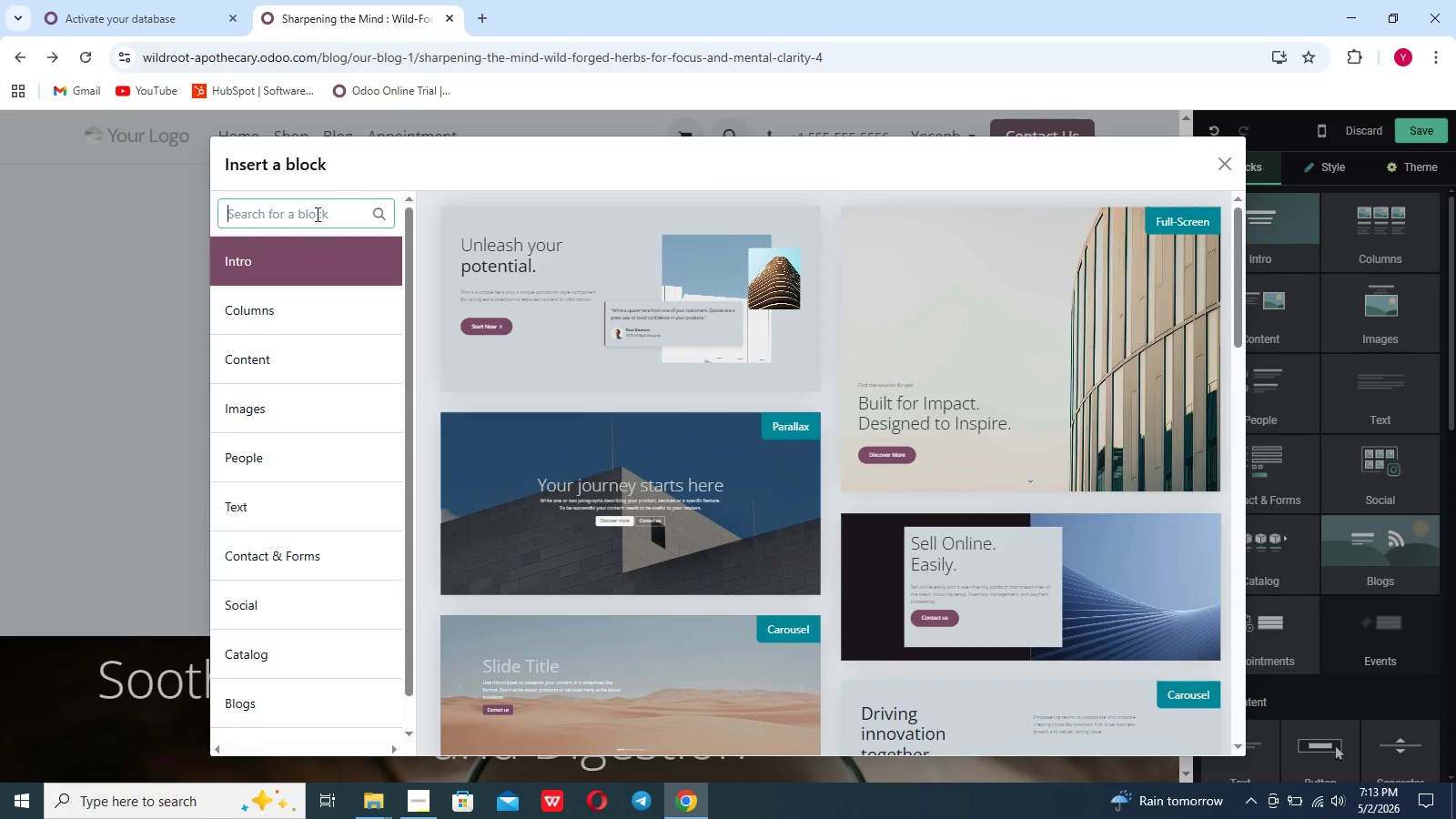 
type(dyn)
 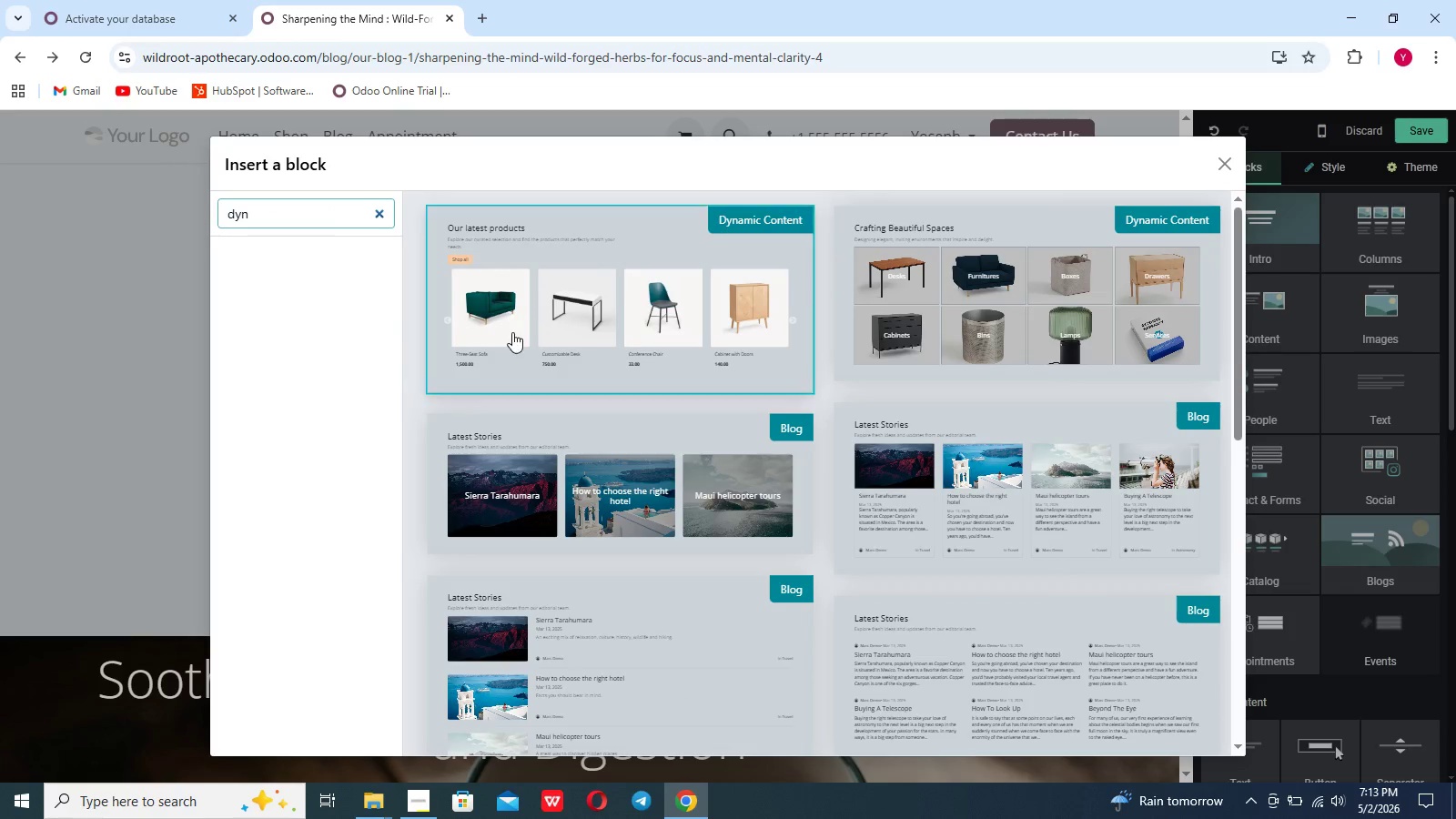 
left_click([517, 330])
 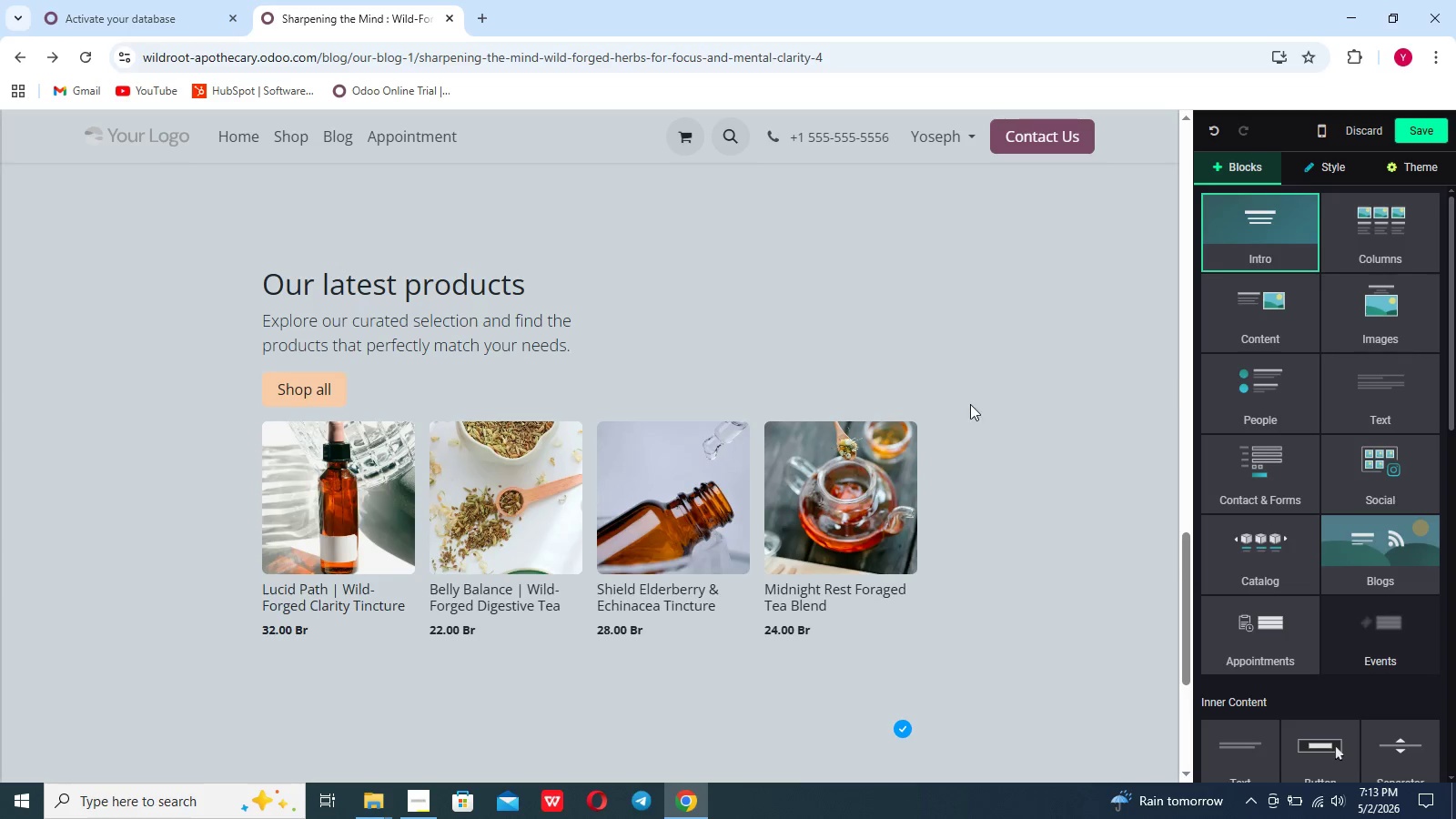 
wait(5.98)
 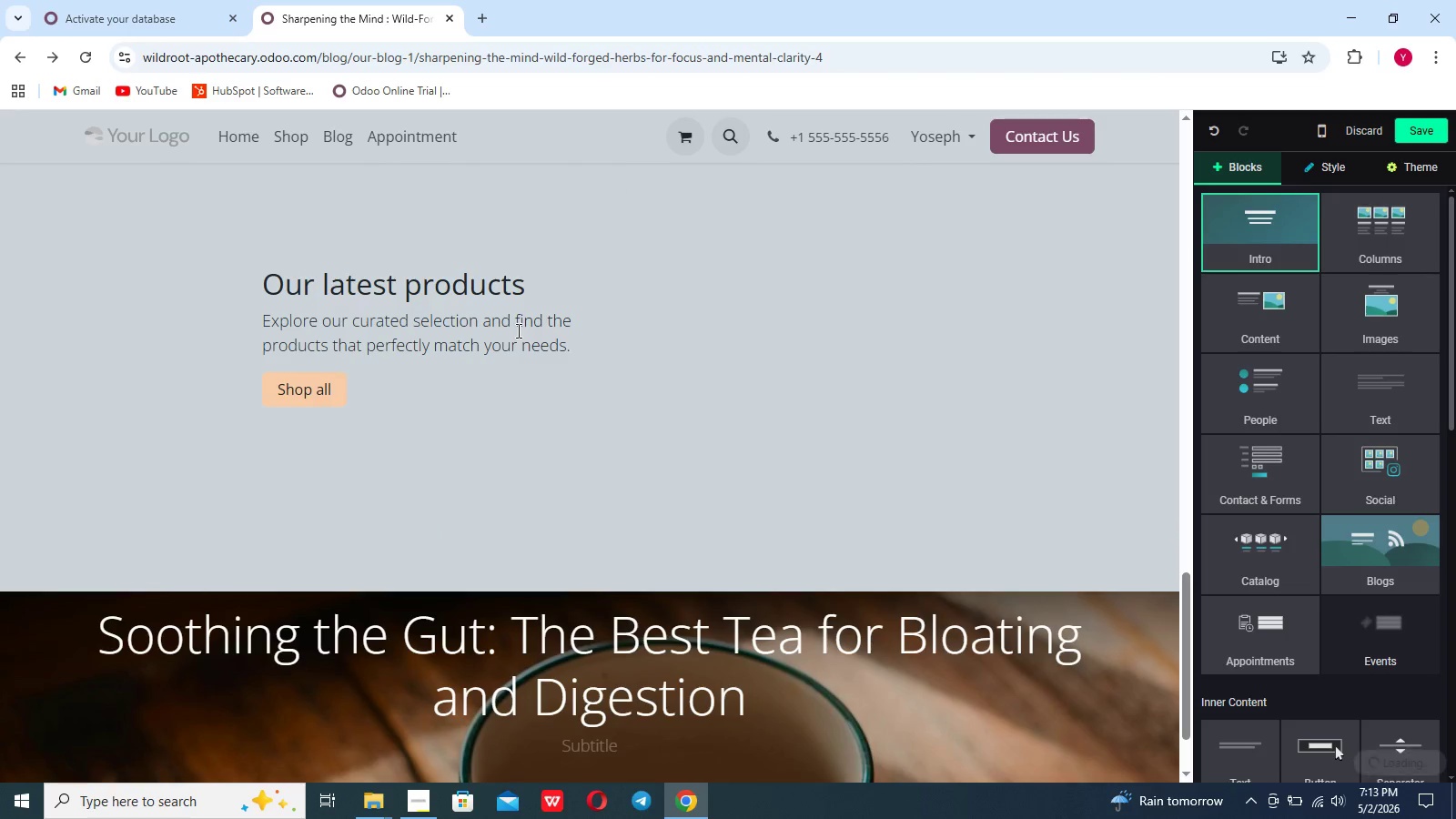 
left_click([673, 412])
 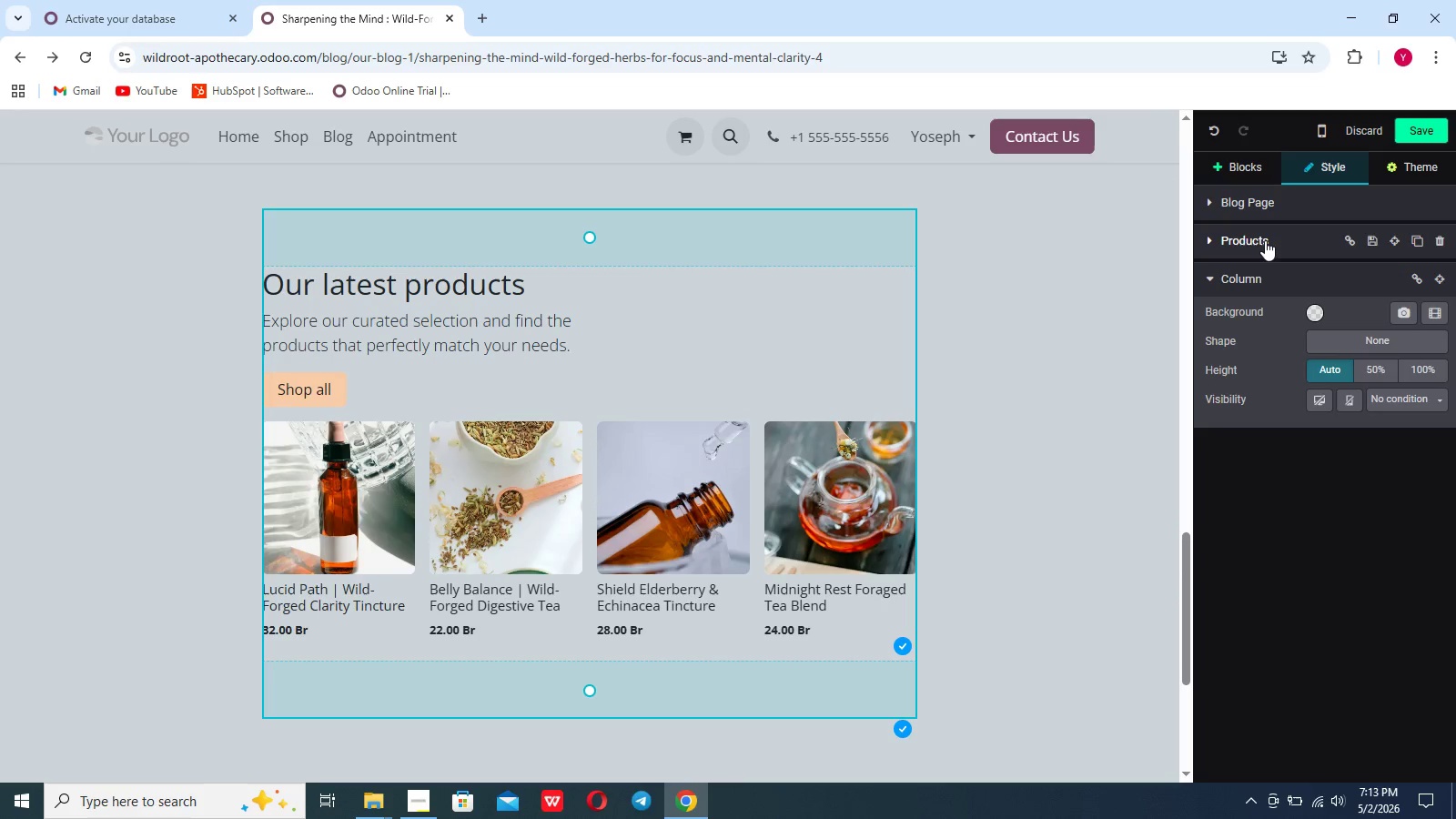 
left_click([1265, 240])
 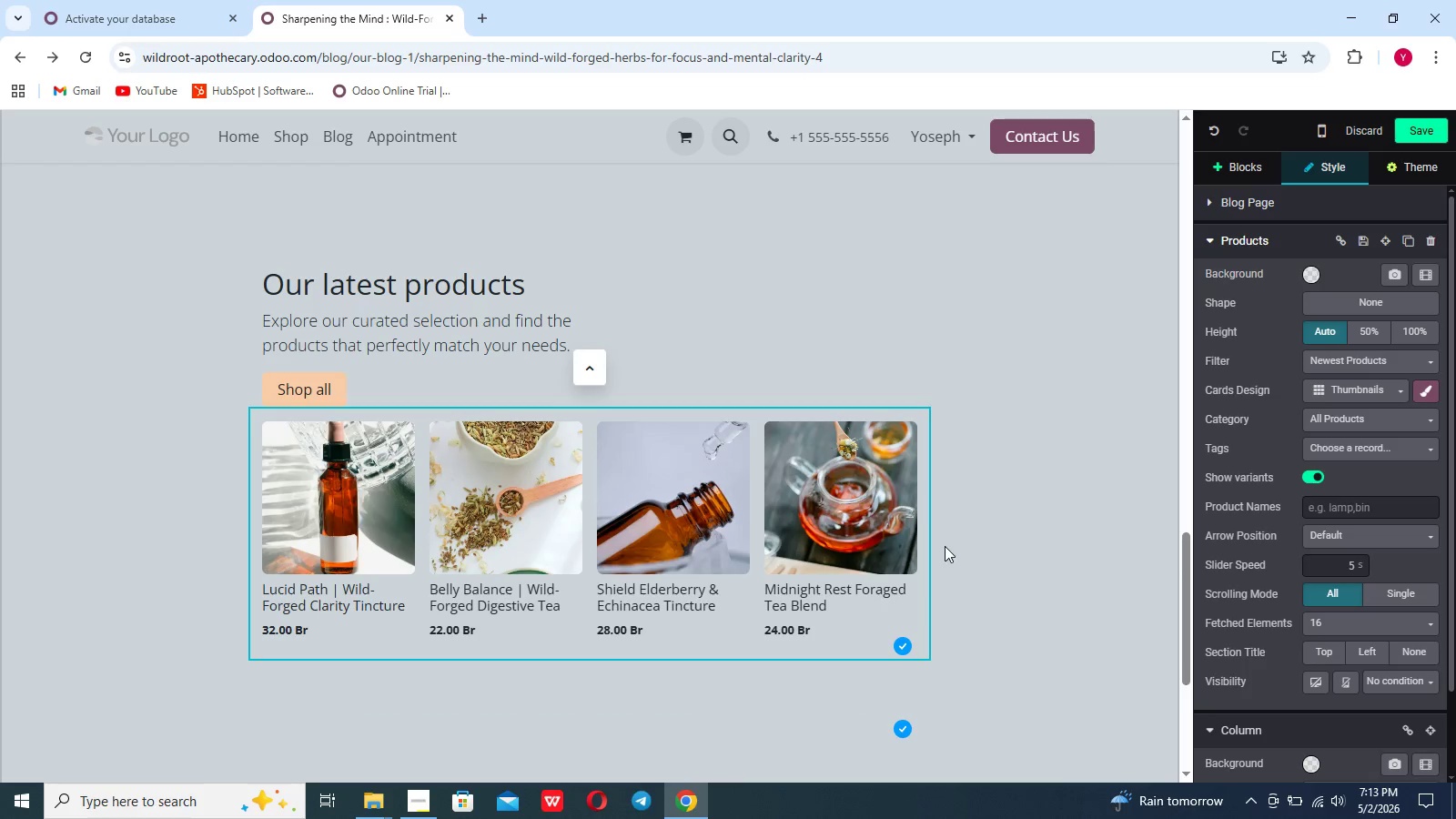 
left_click_drag(start_coordinate=[834, 609], to_coordinate=[764, 592])
 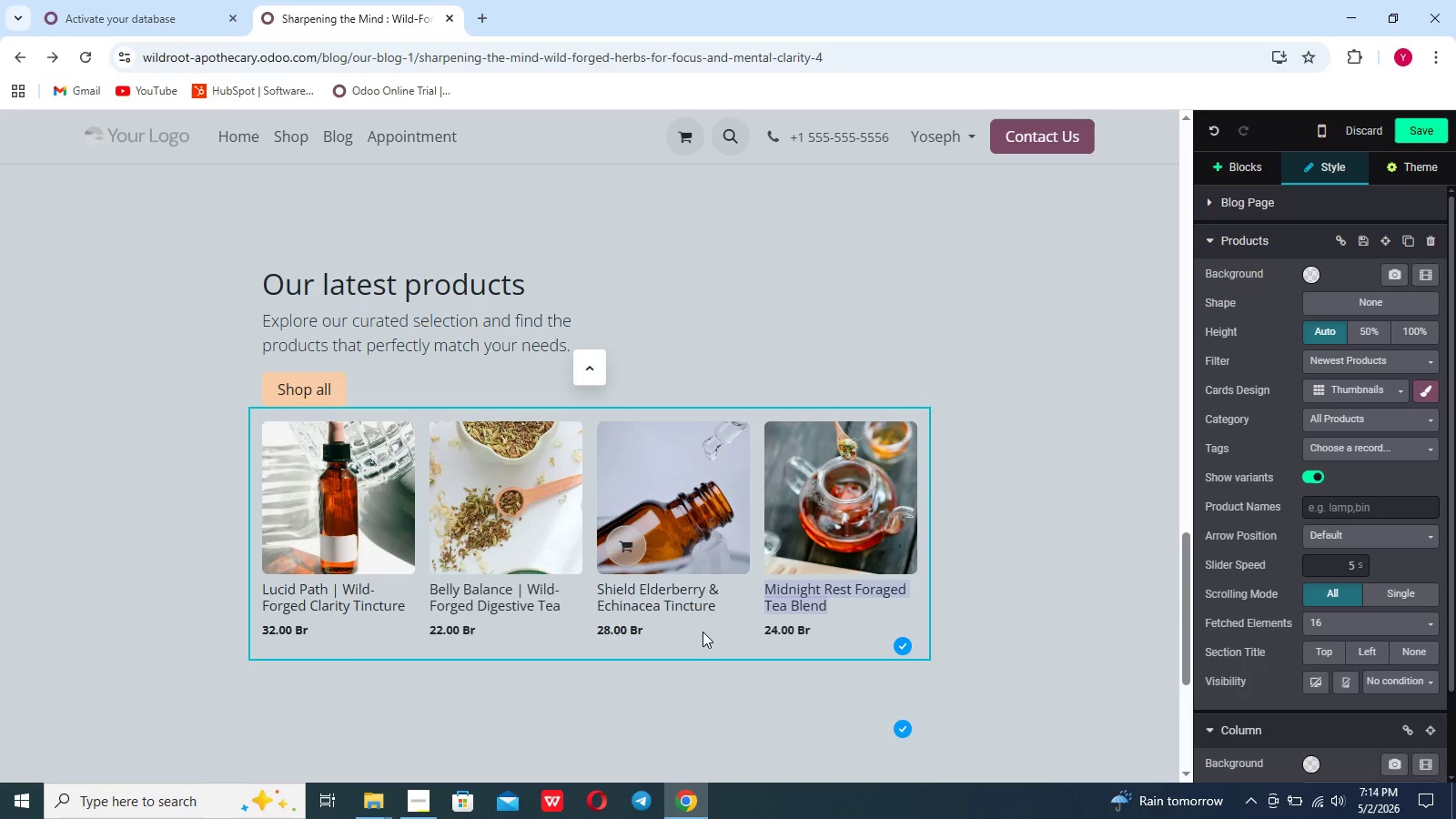 
wait(17.34)
 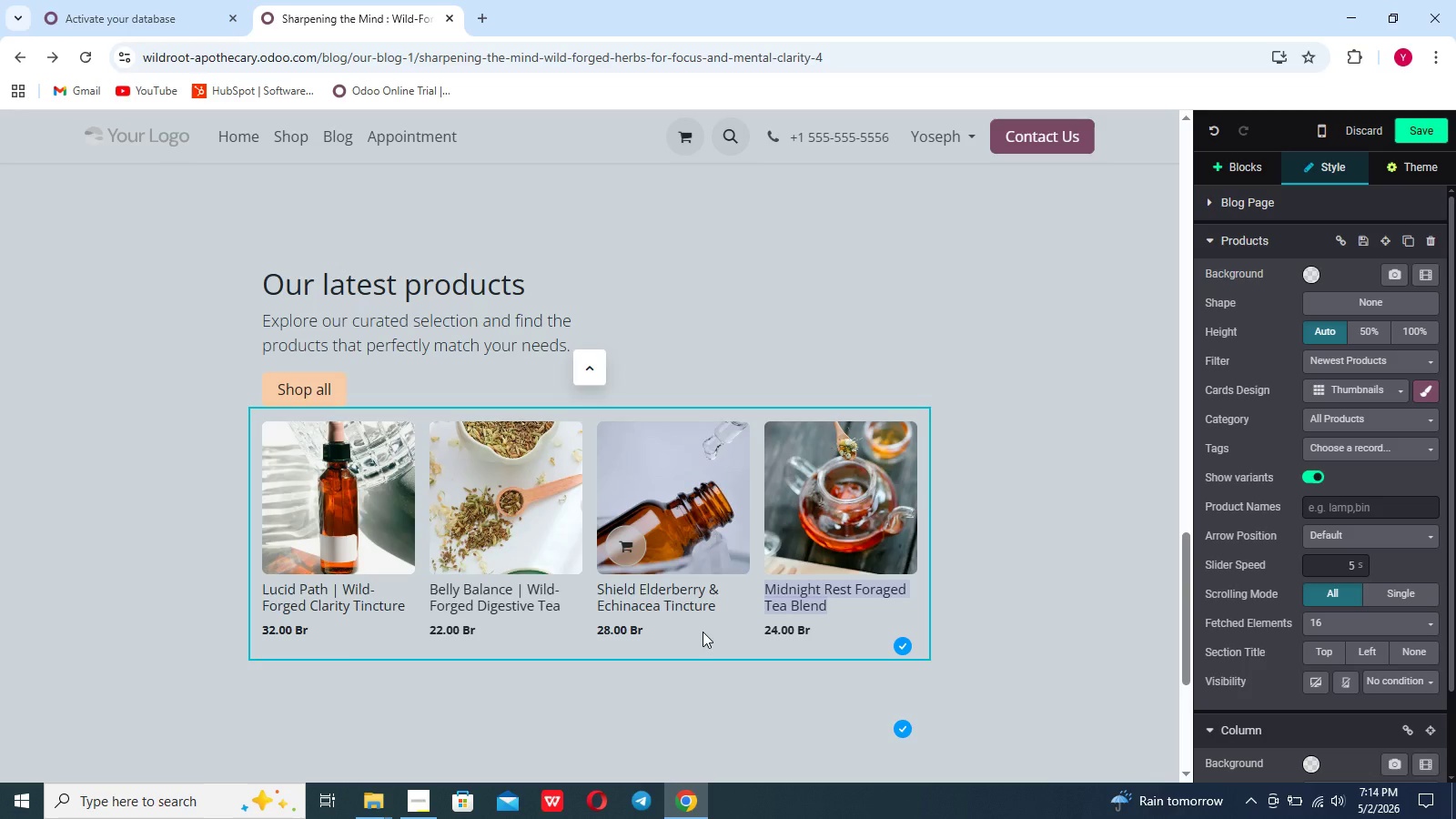 
left_click_drag(start_coordinate=[404, 605], to_coordinate=[325, 608])
 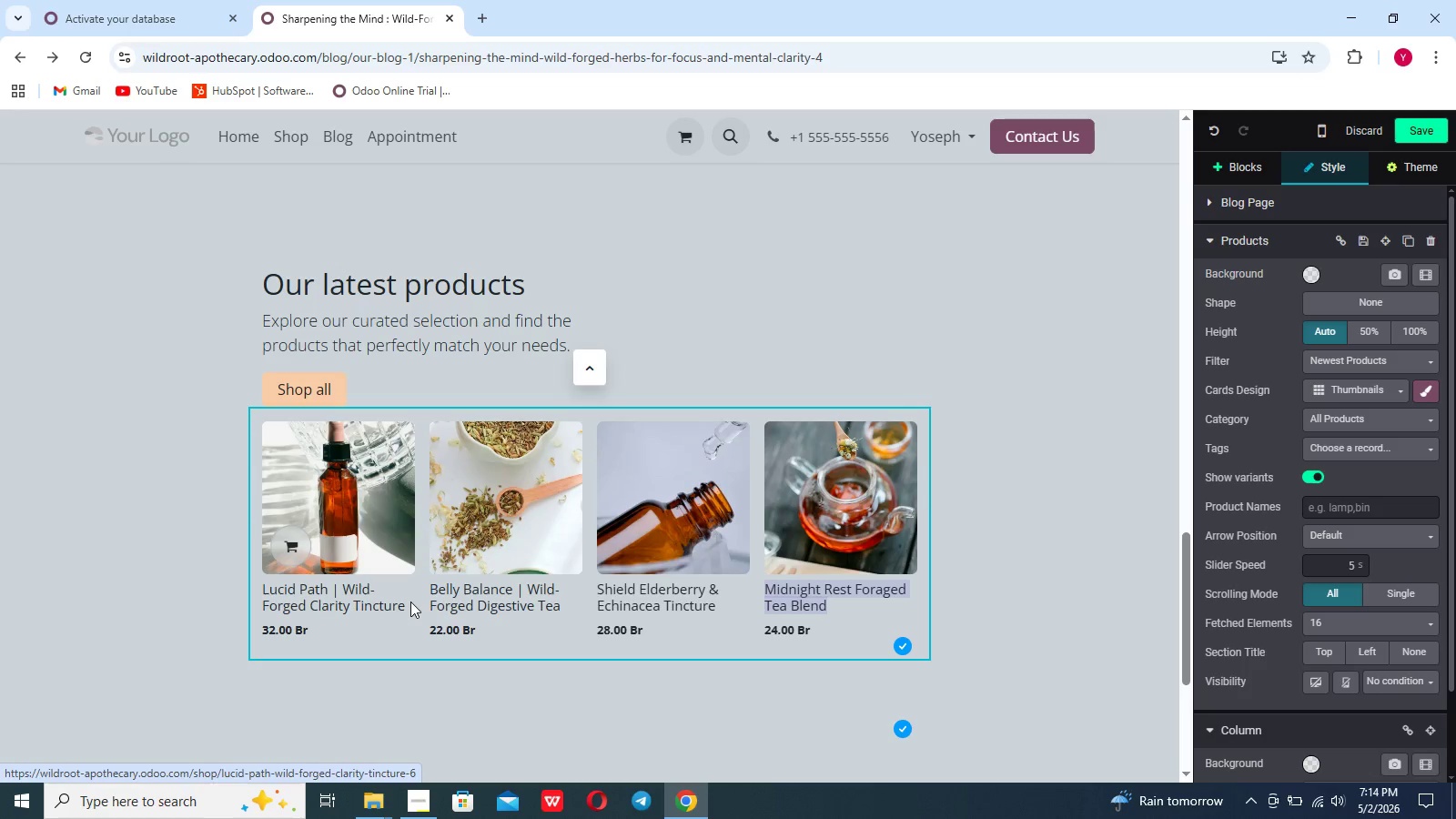 
left_click_drag(start_coordinate=[410, 606], to_coordinate=[263, 586])
 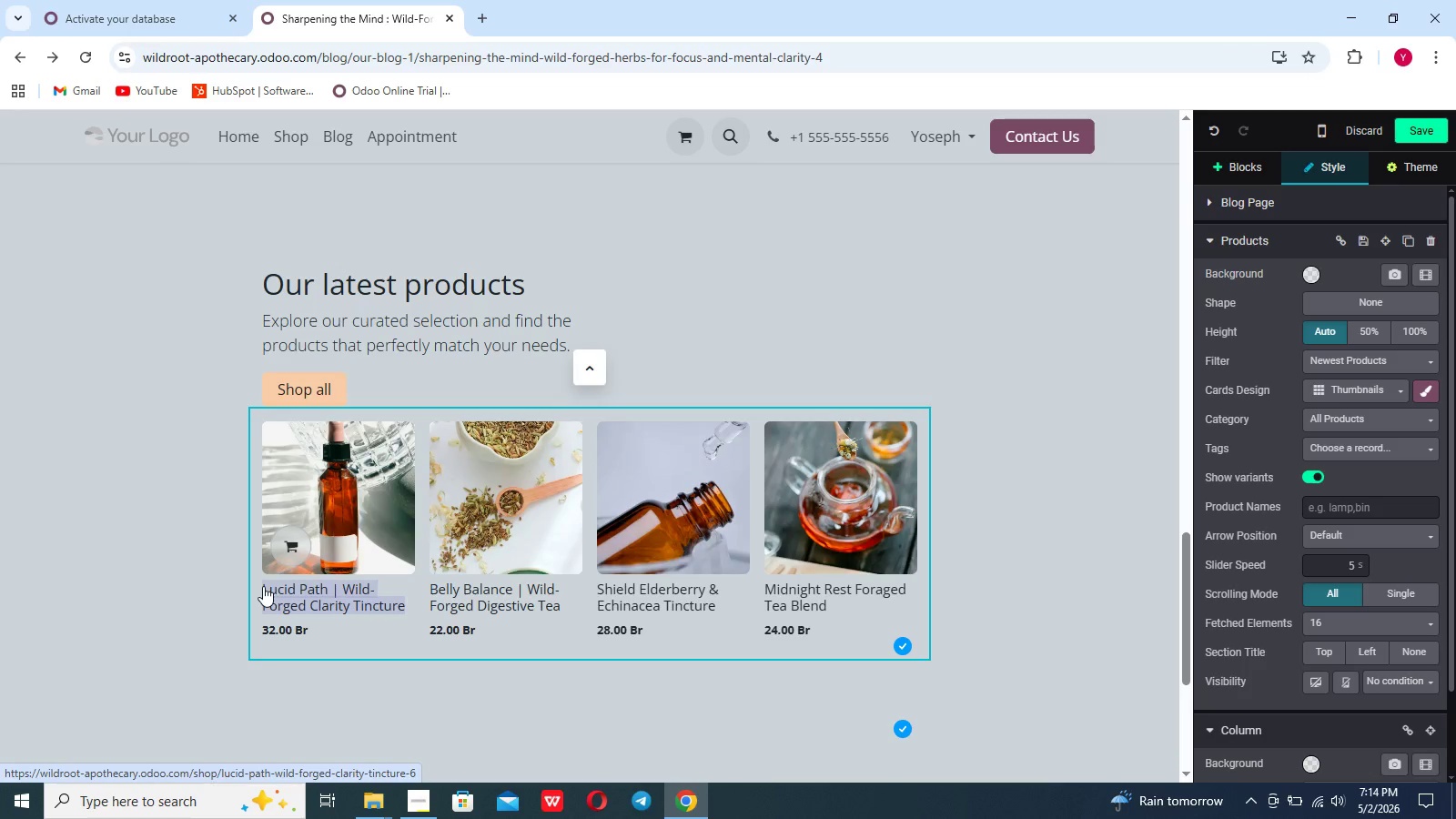 
key(Control+ControlLeft)
 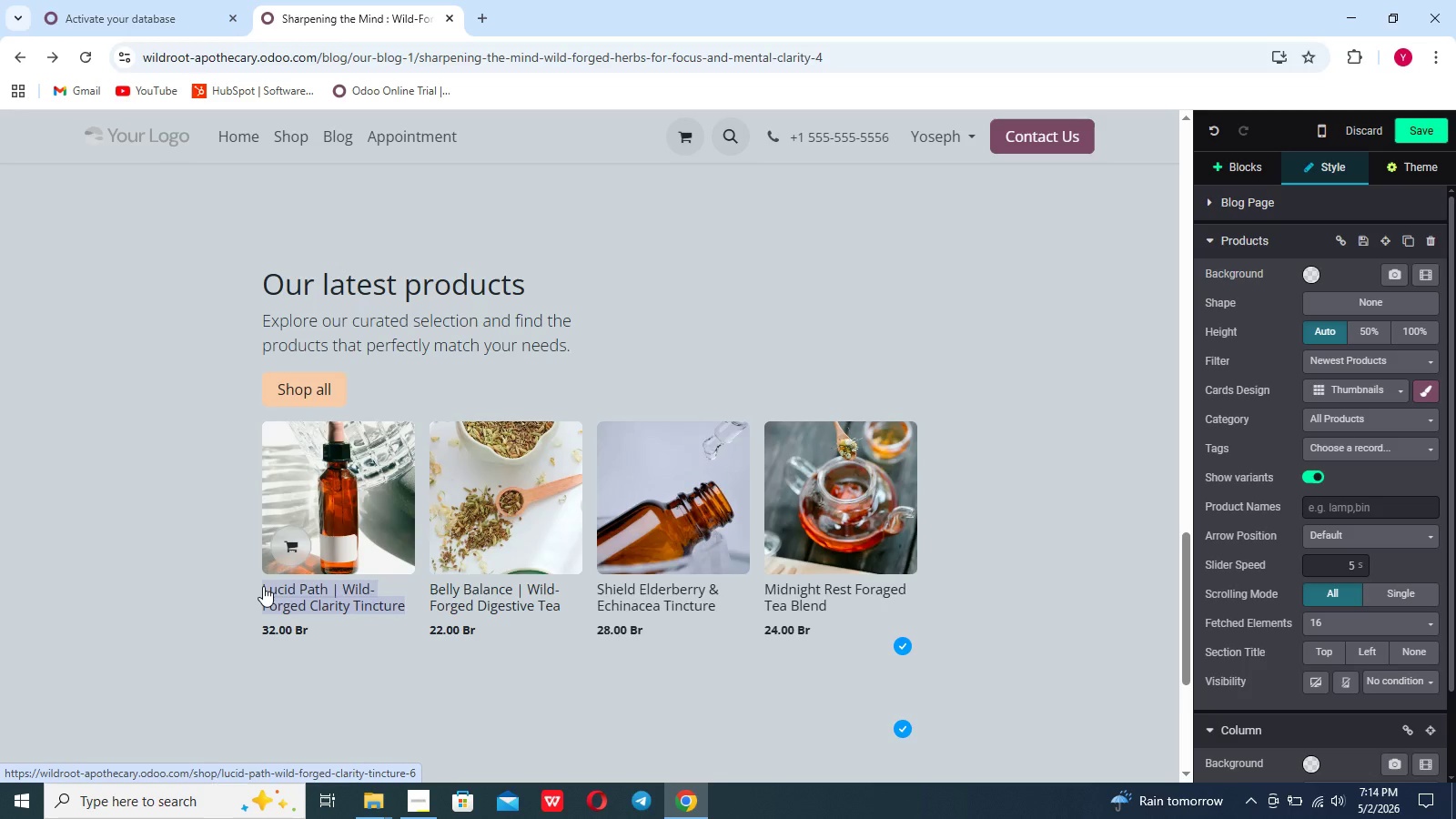 
key(Control+C)
 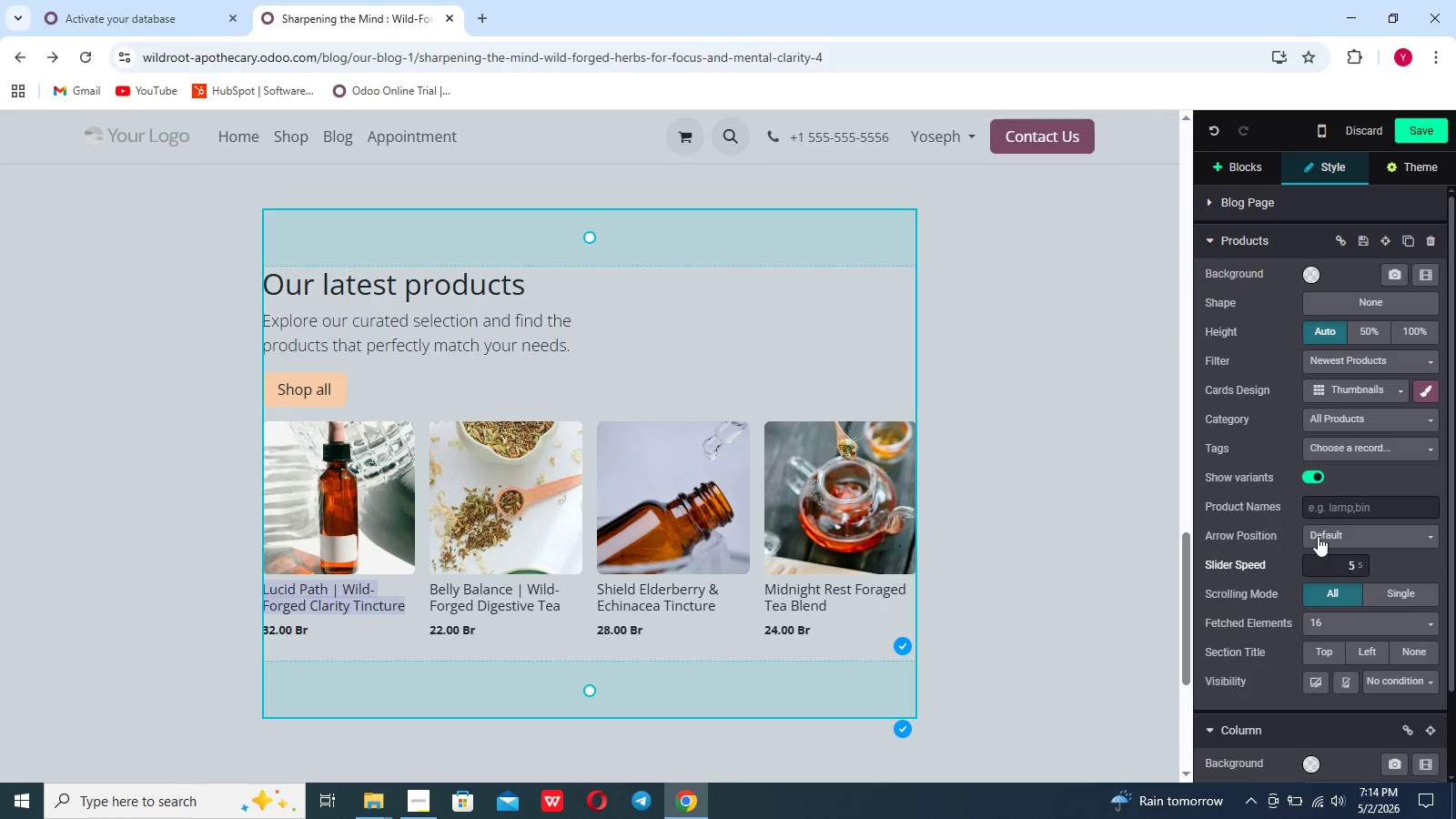 
left_click([1319, 509])
 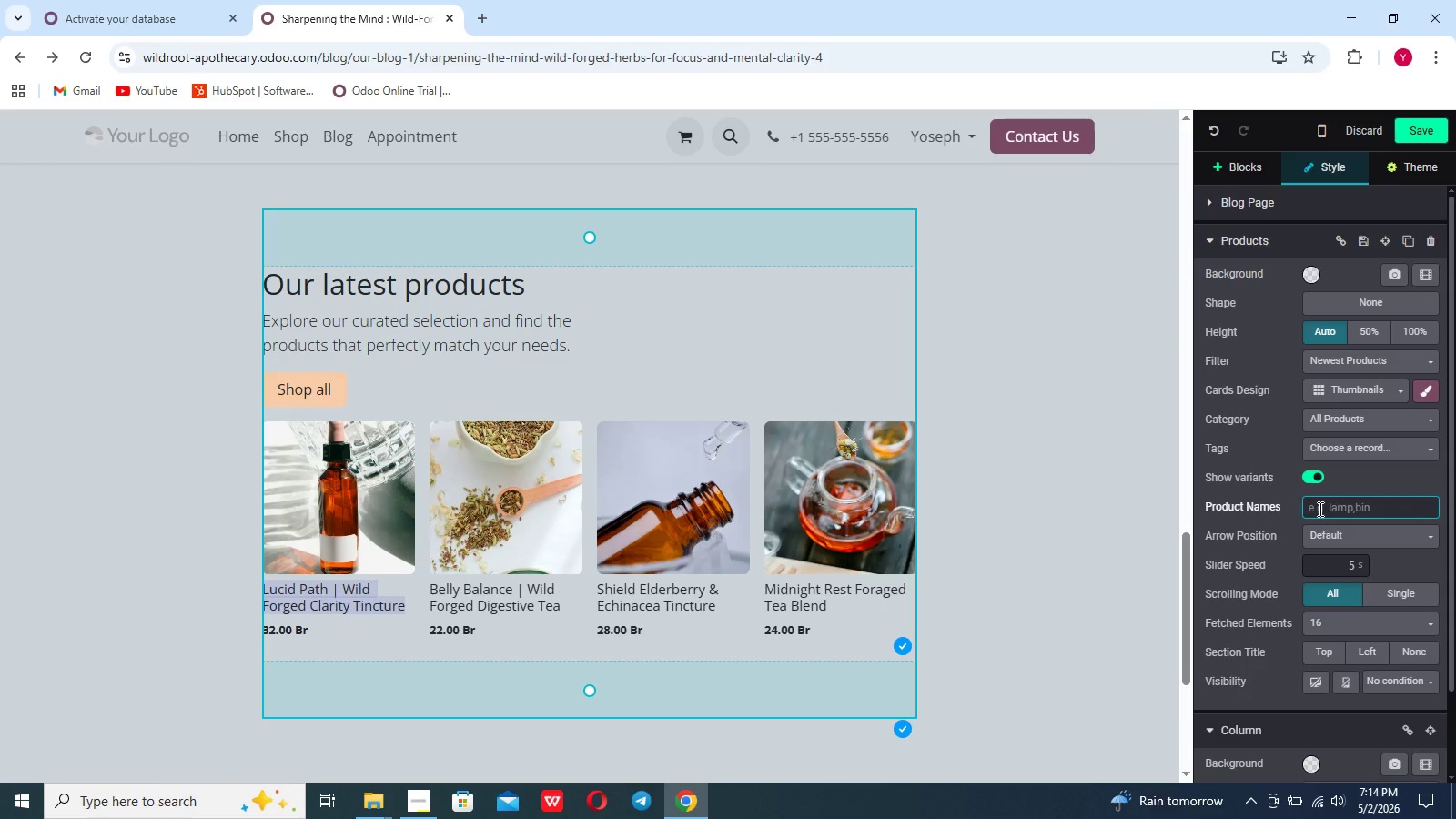 
key(Control+V)
 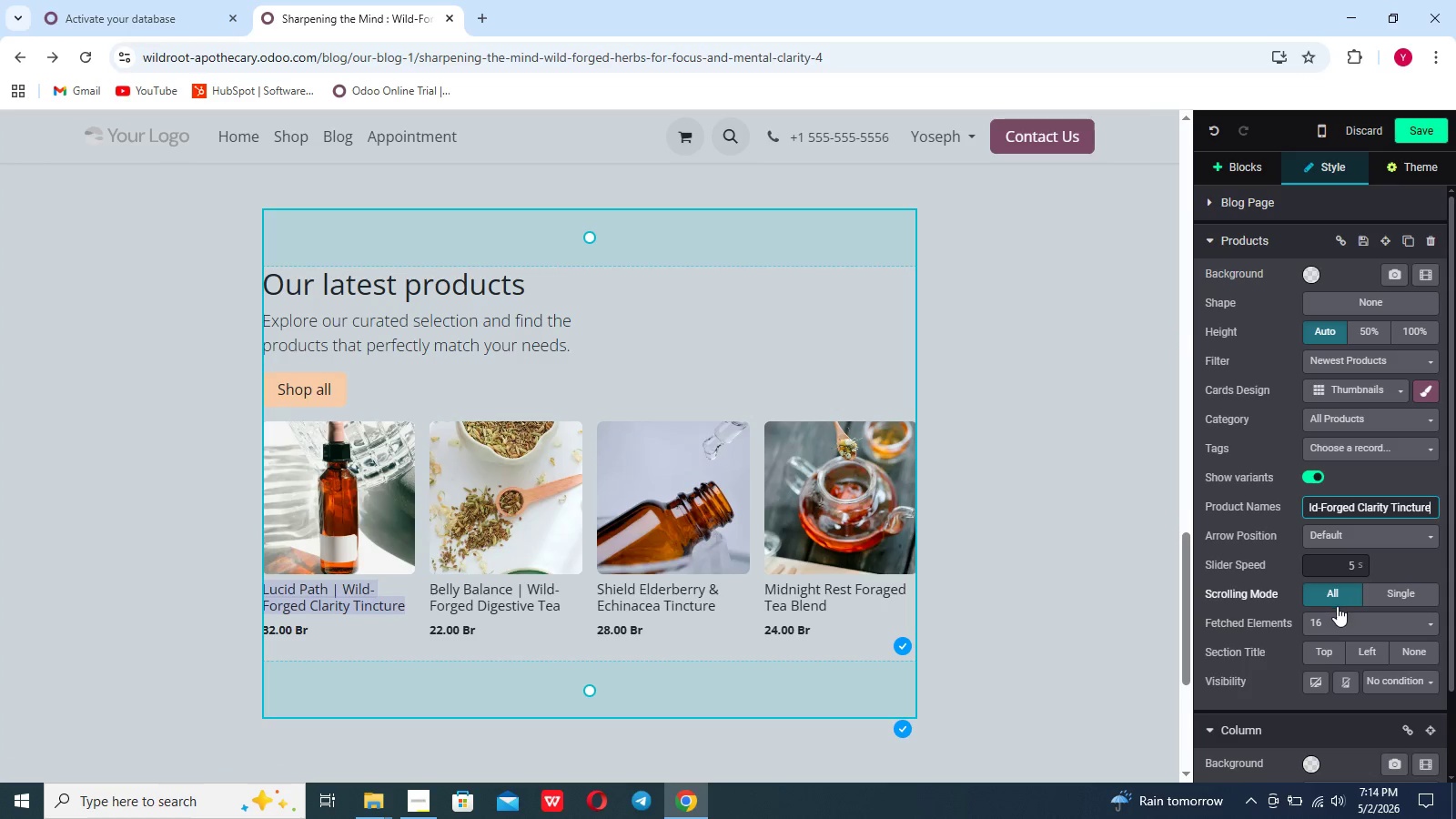 
left_click([1336, 622])
 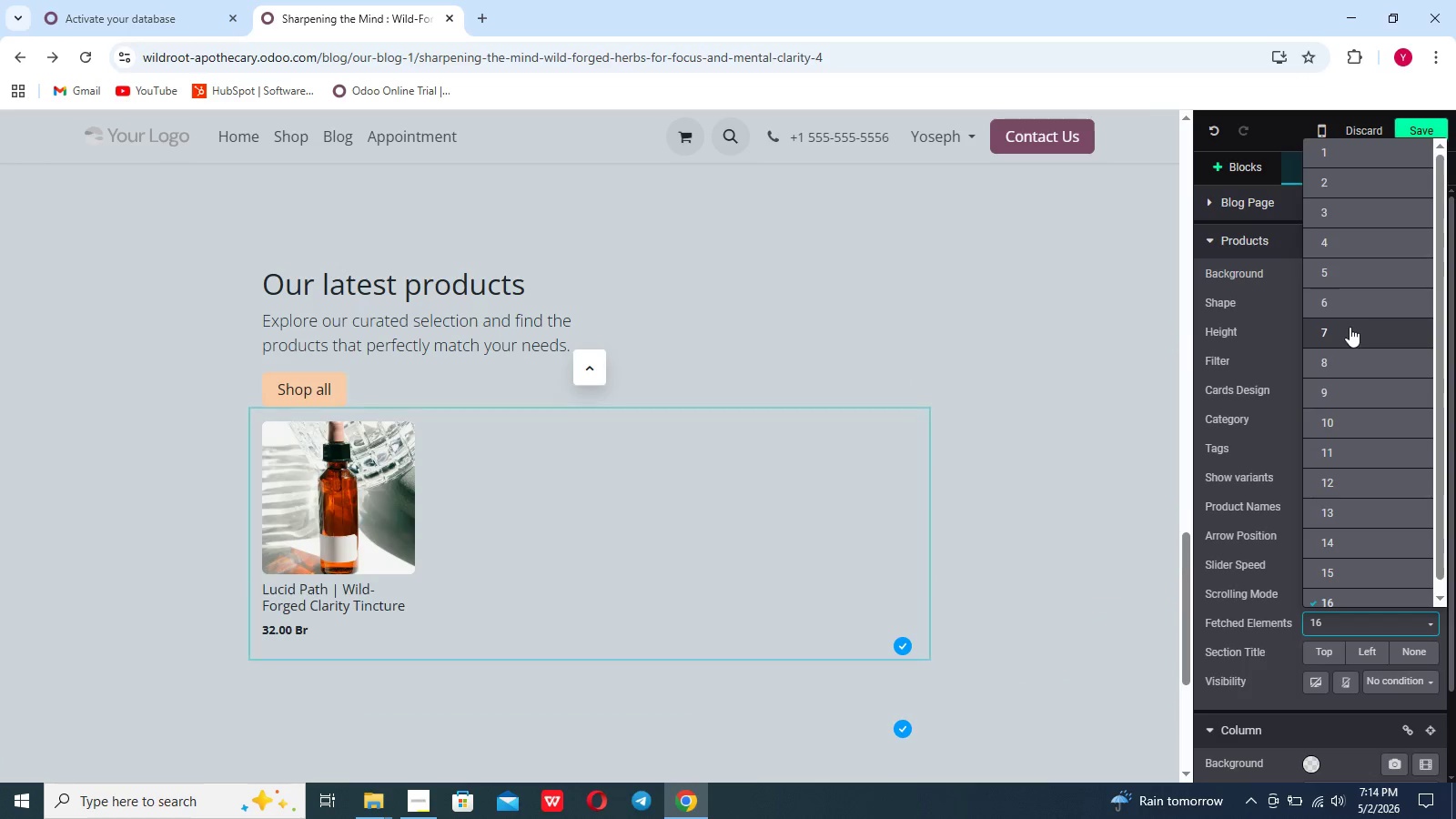 
left_click([1350, 368])
 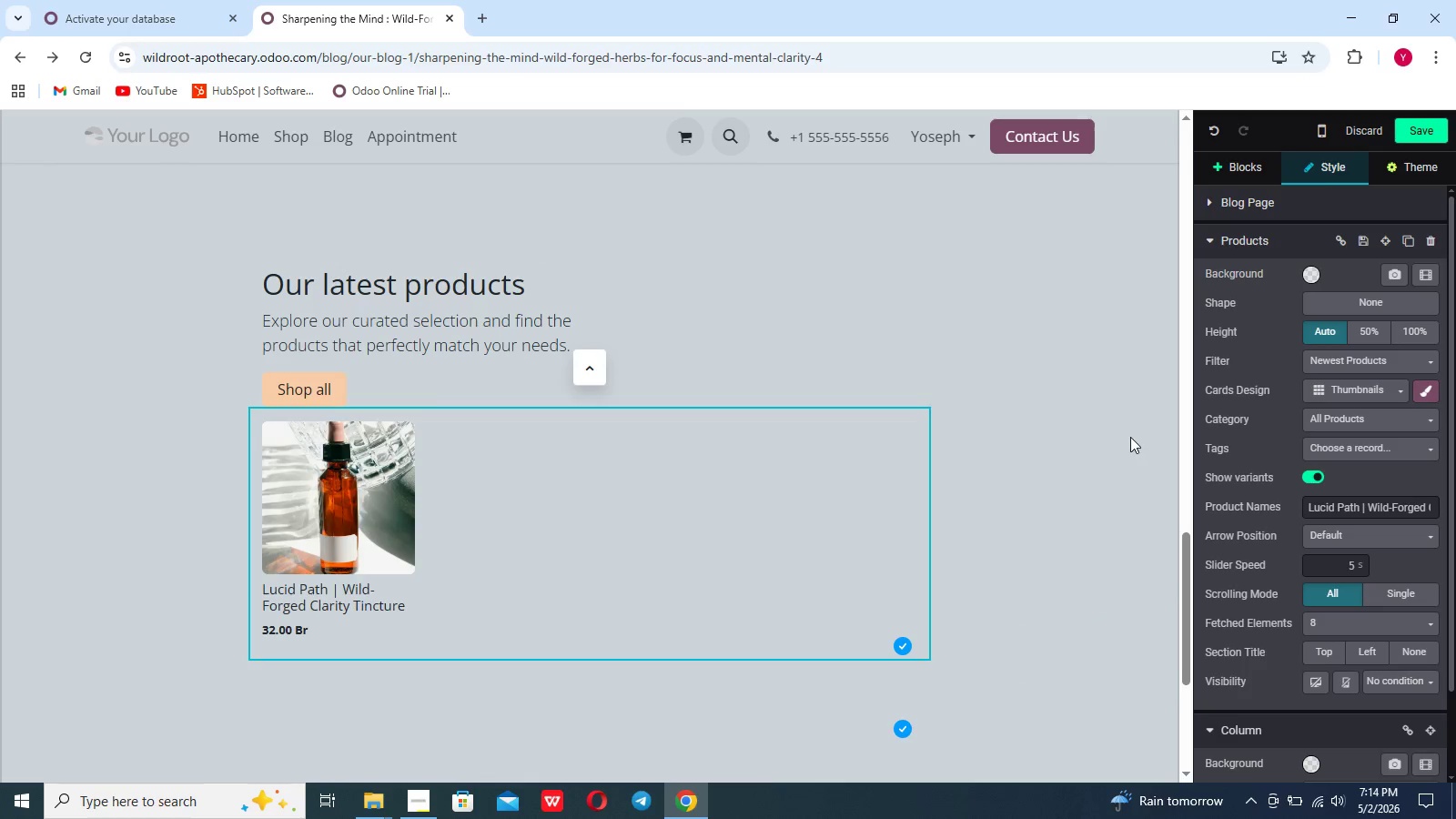 
left_click([1083, 444])
 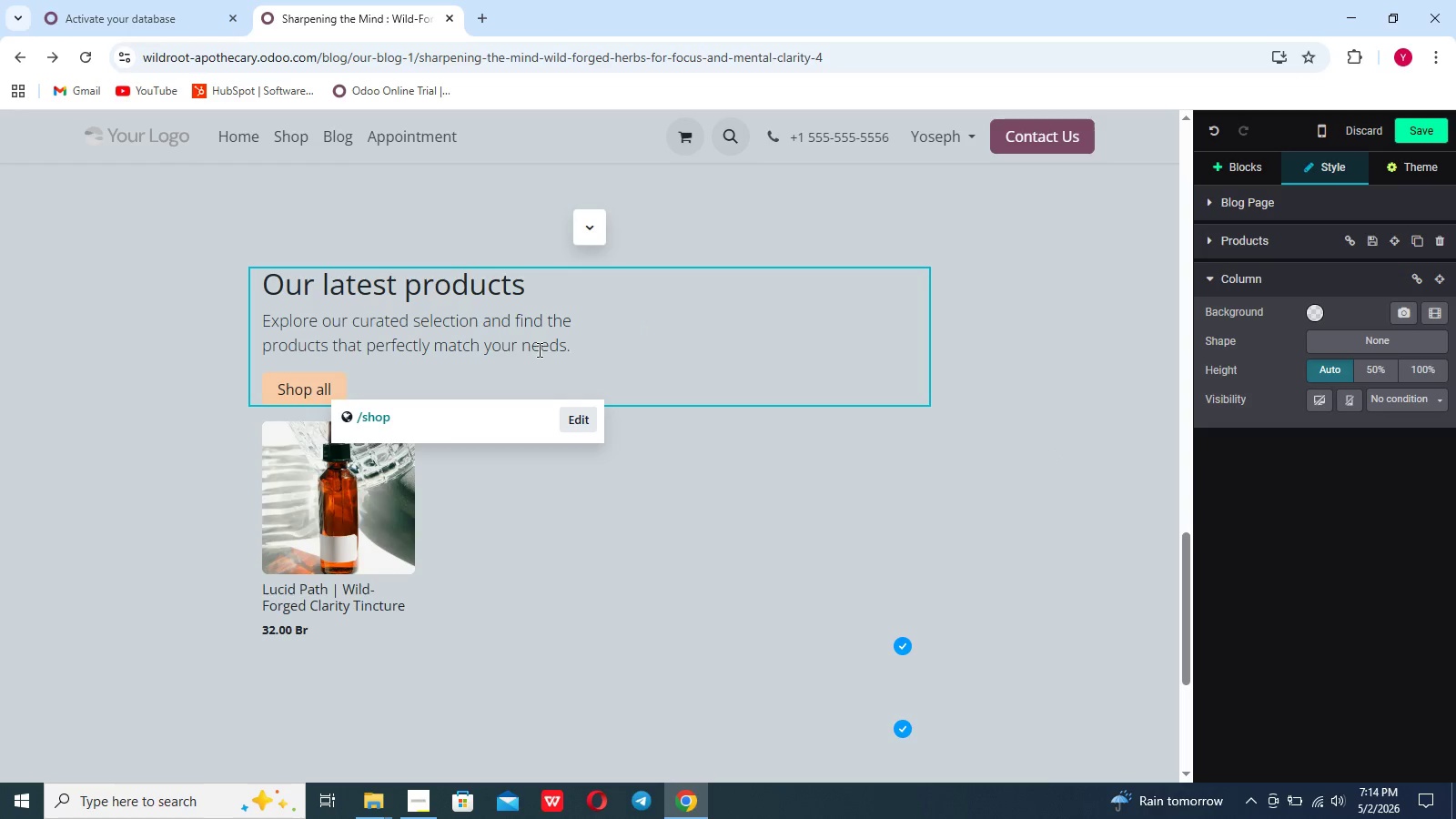 
left_click([584, 219])
 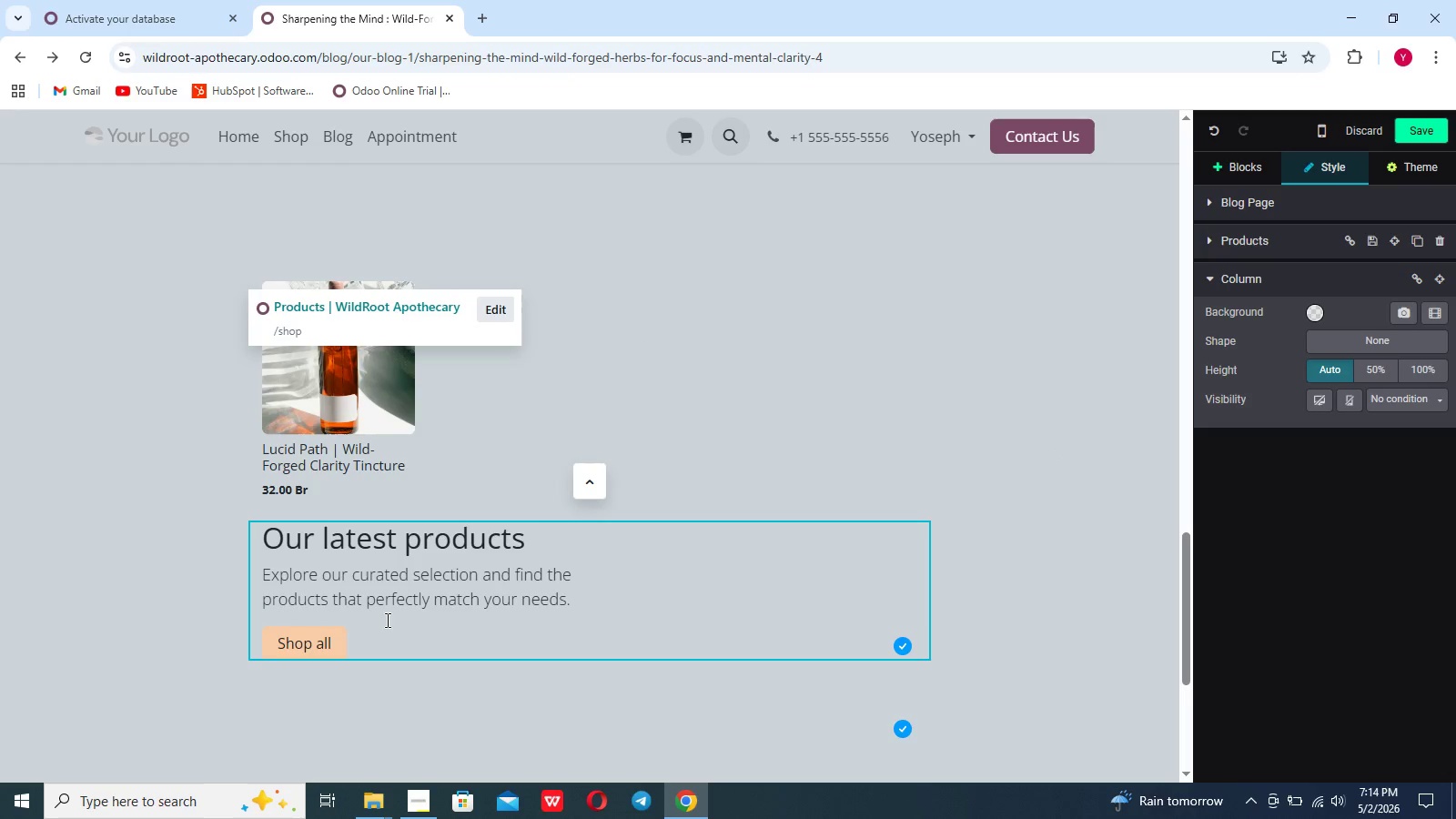 
left_click_drag(start_coordinate=[574, 596], to_coordinate=[123, 535])
 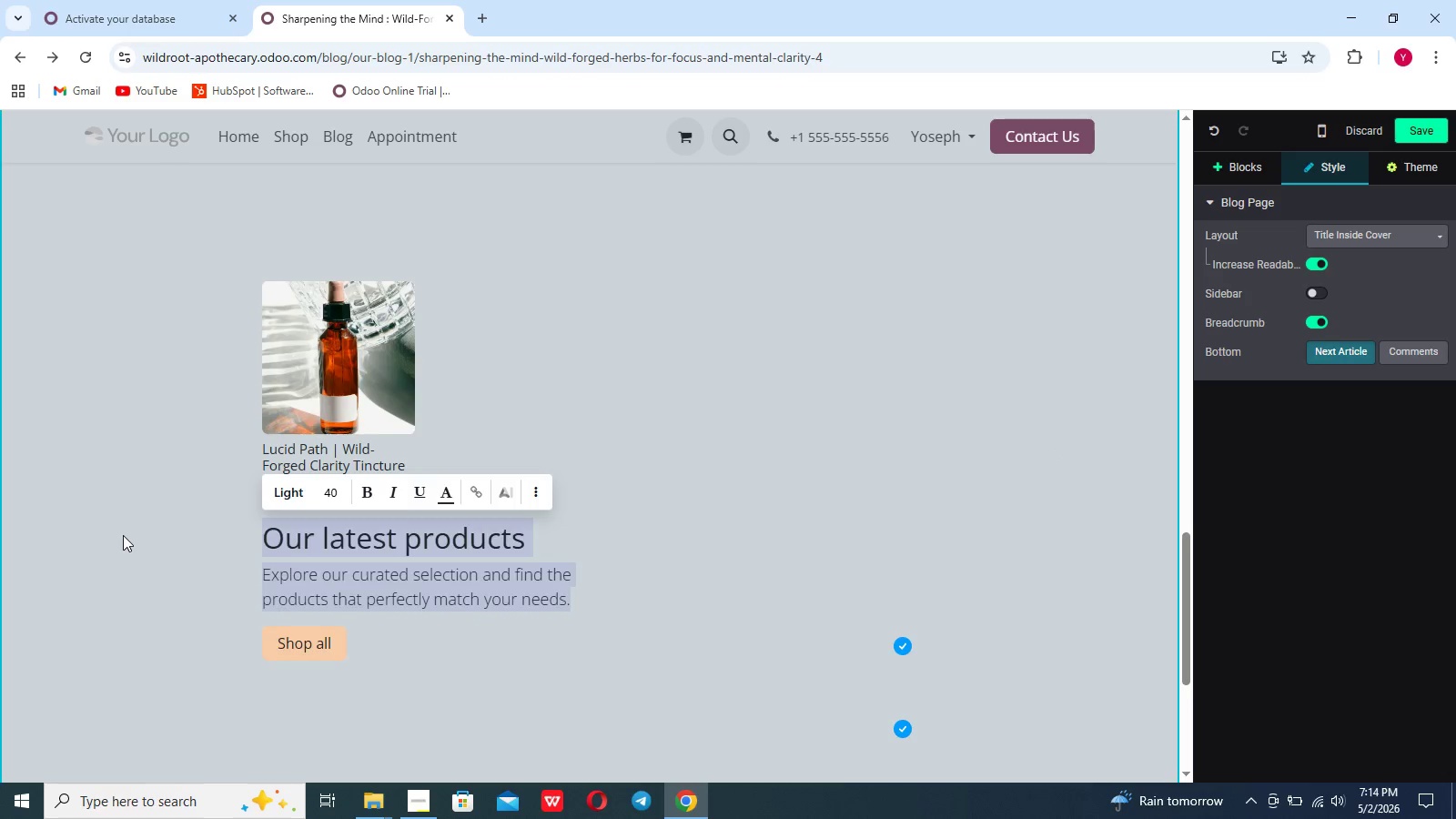 
key(Backspace)
 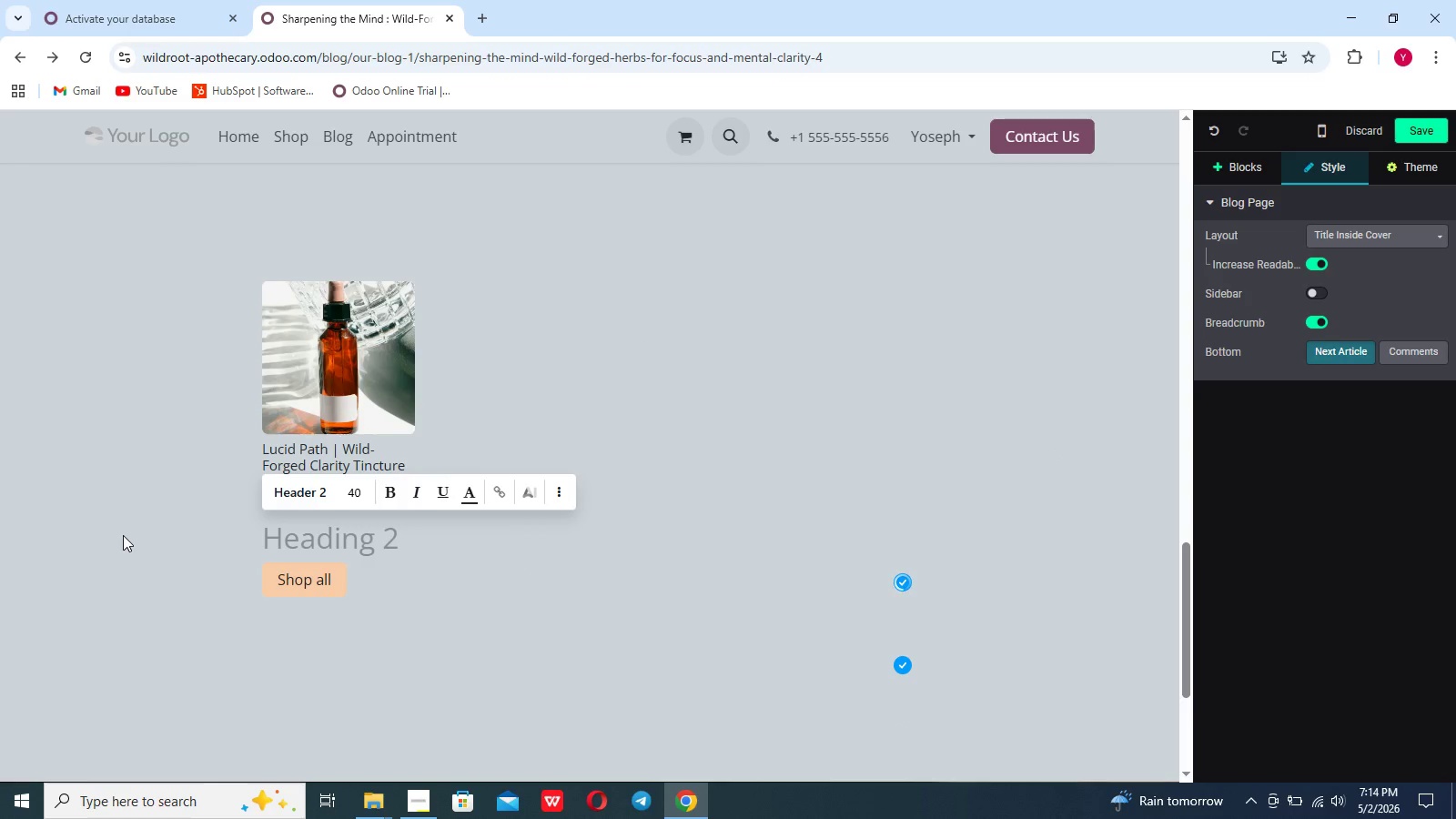 
key(Backspace)
 